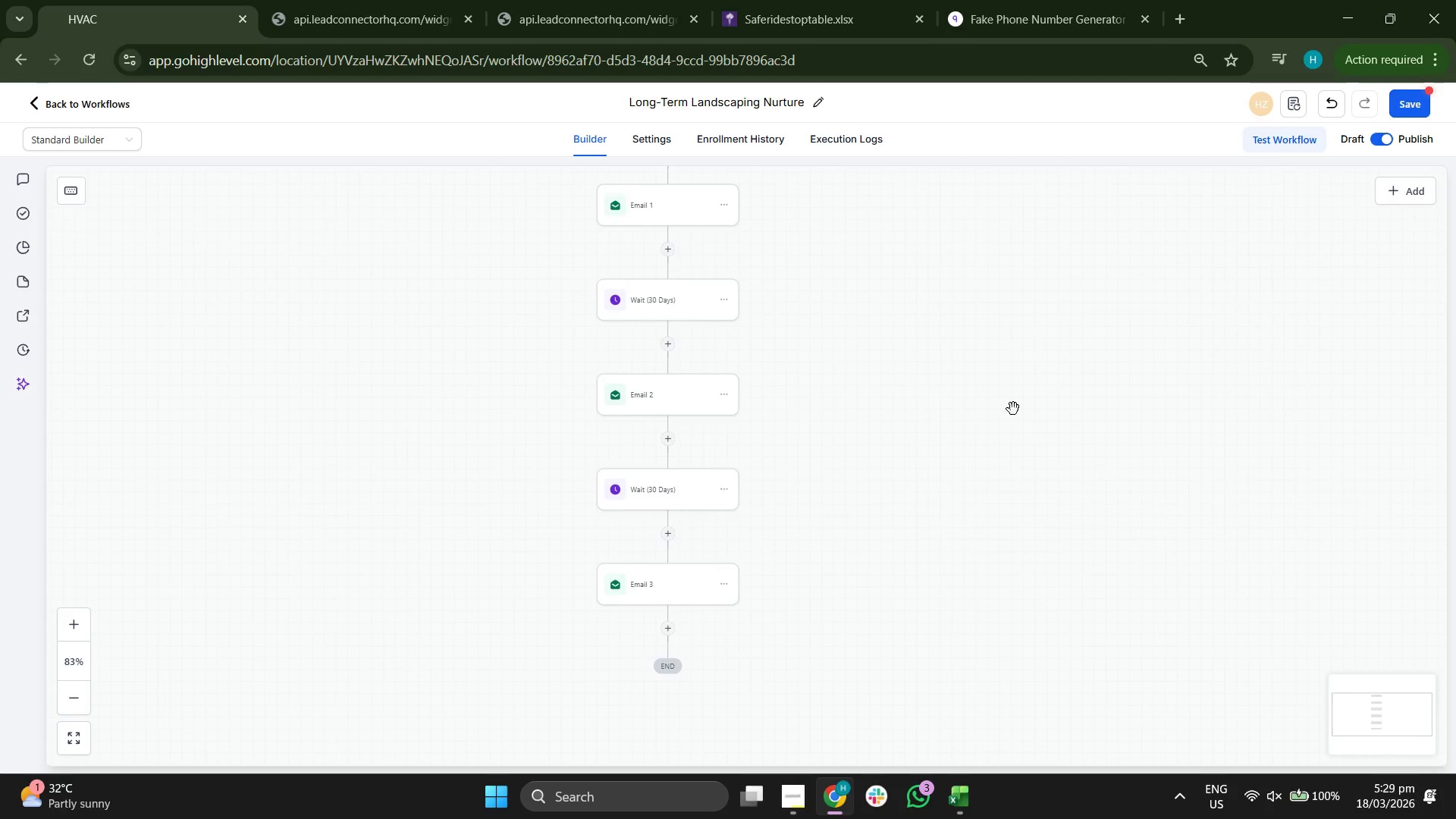 
left_click_drag(start_coordinate=[1013, 409], to_coordinate=[1003, 381])
 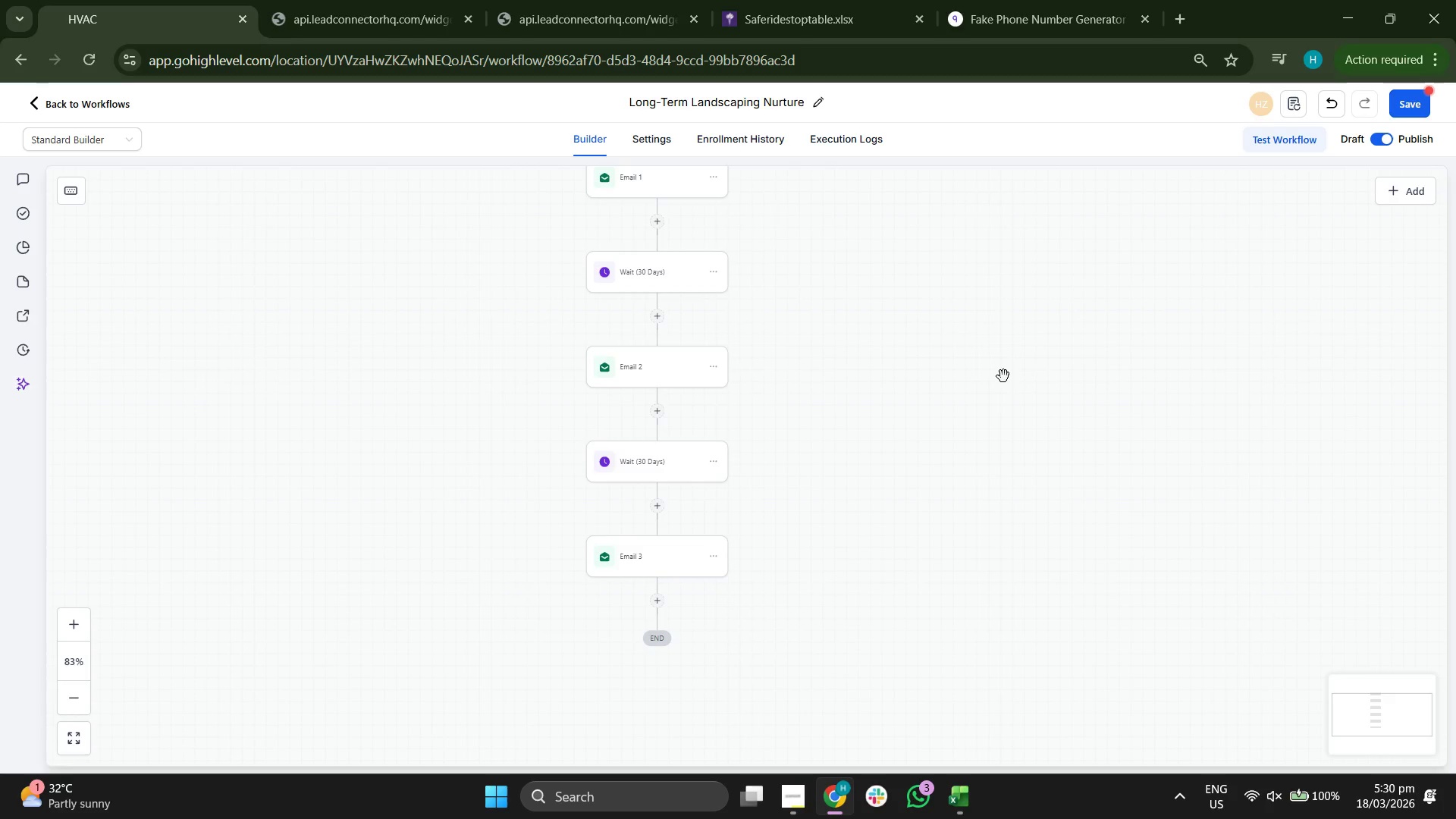 
left_click_drag(start_coordinate=[1010, 411], to_coordinate=[1014, 378])
 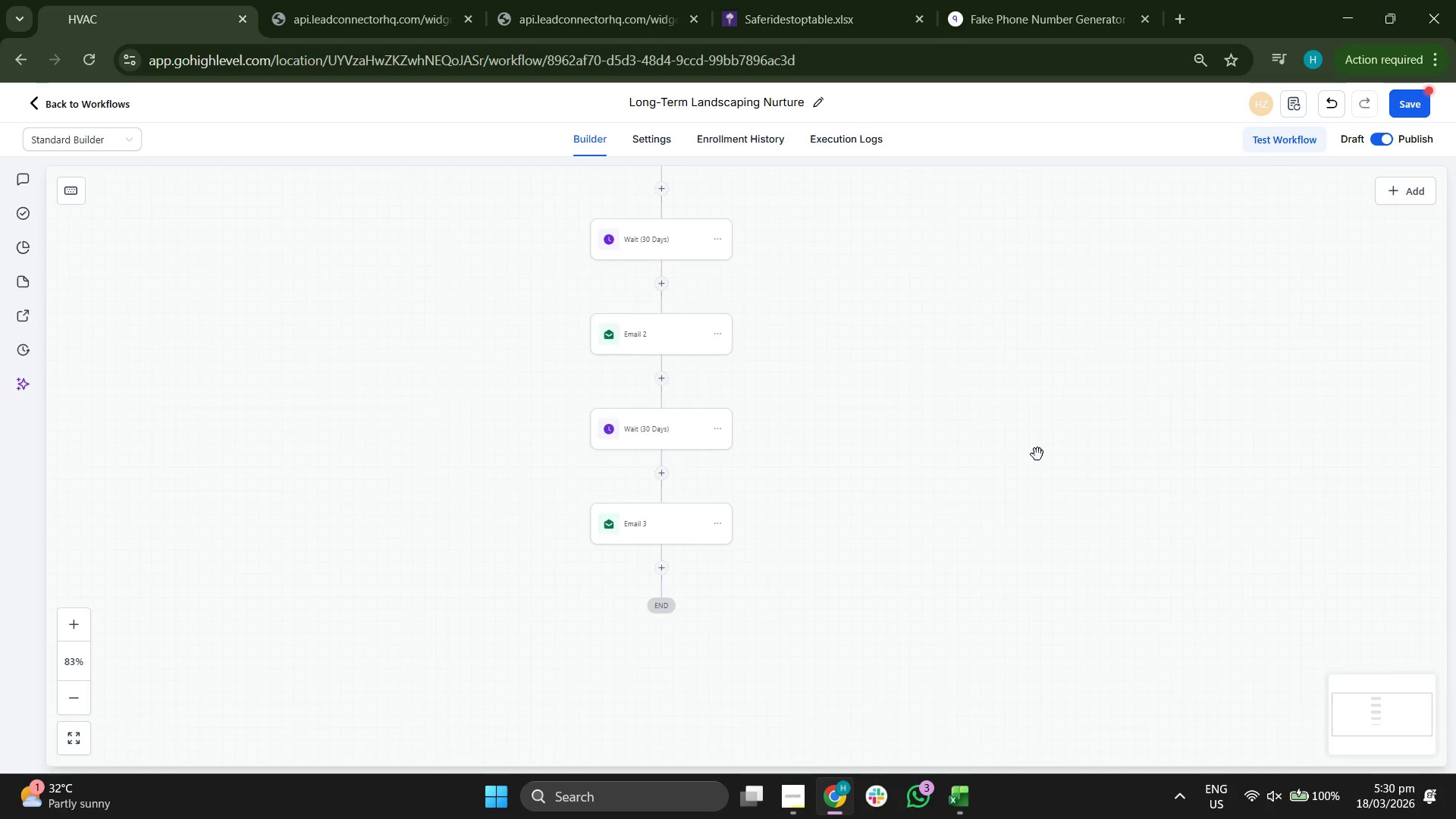 
left_click_drag(start_coordinate=[1037, 454], to_coordinate=[1015, 397])
 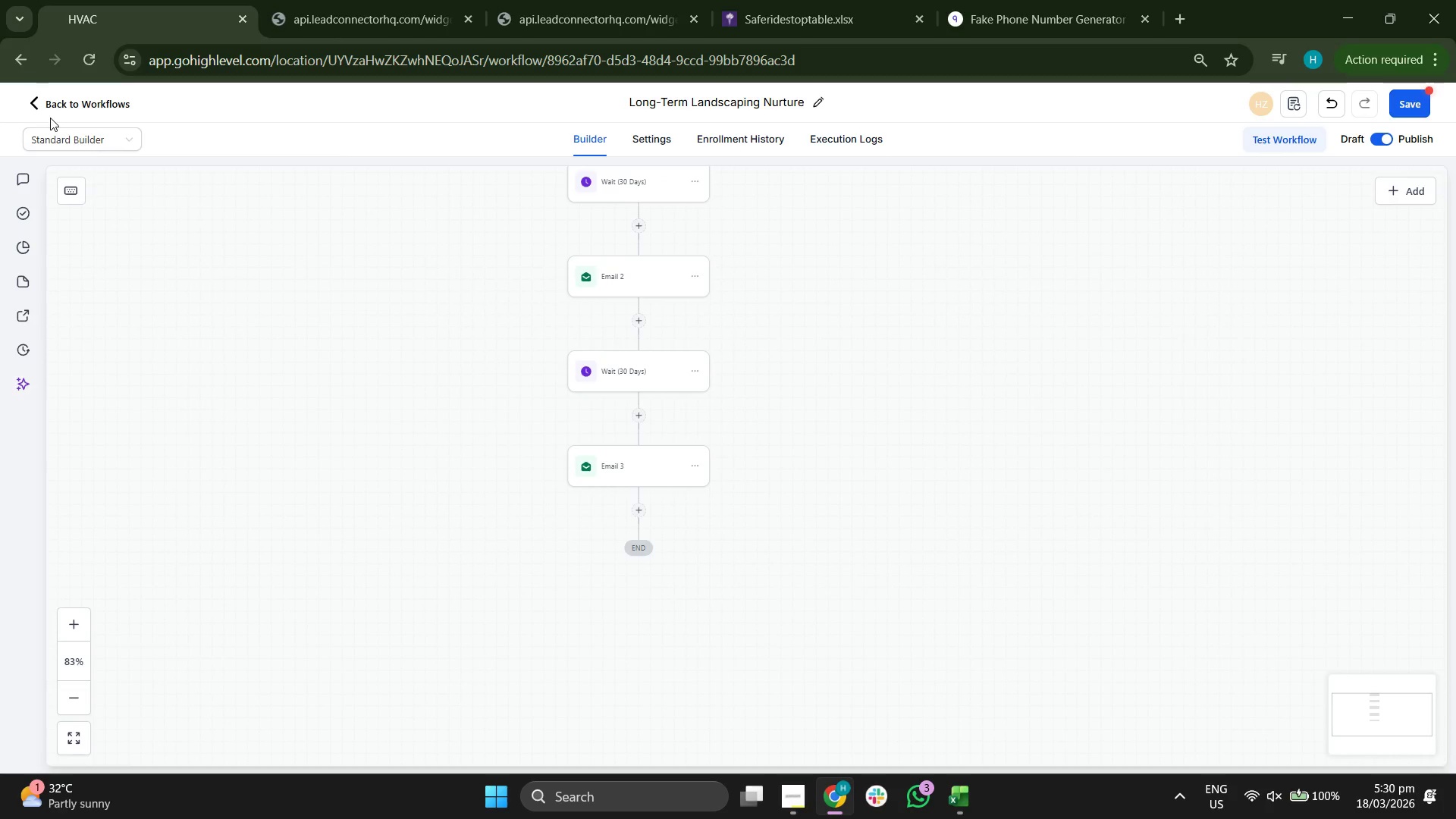 
left_click([58, 106])
 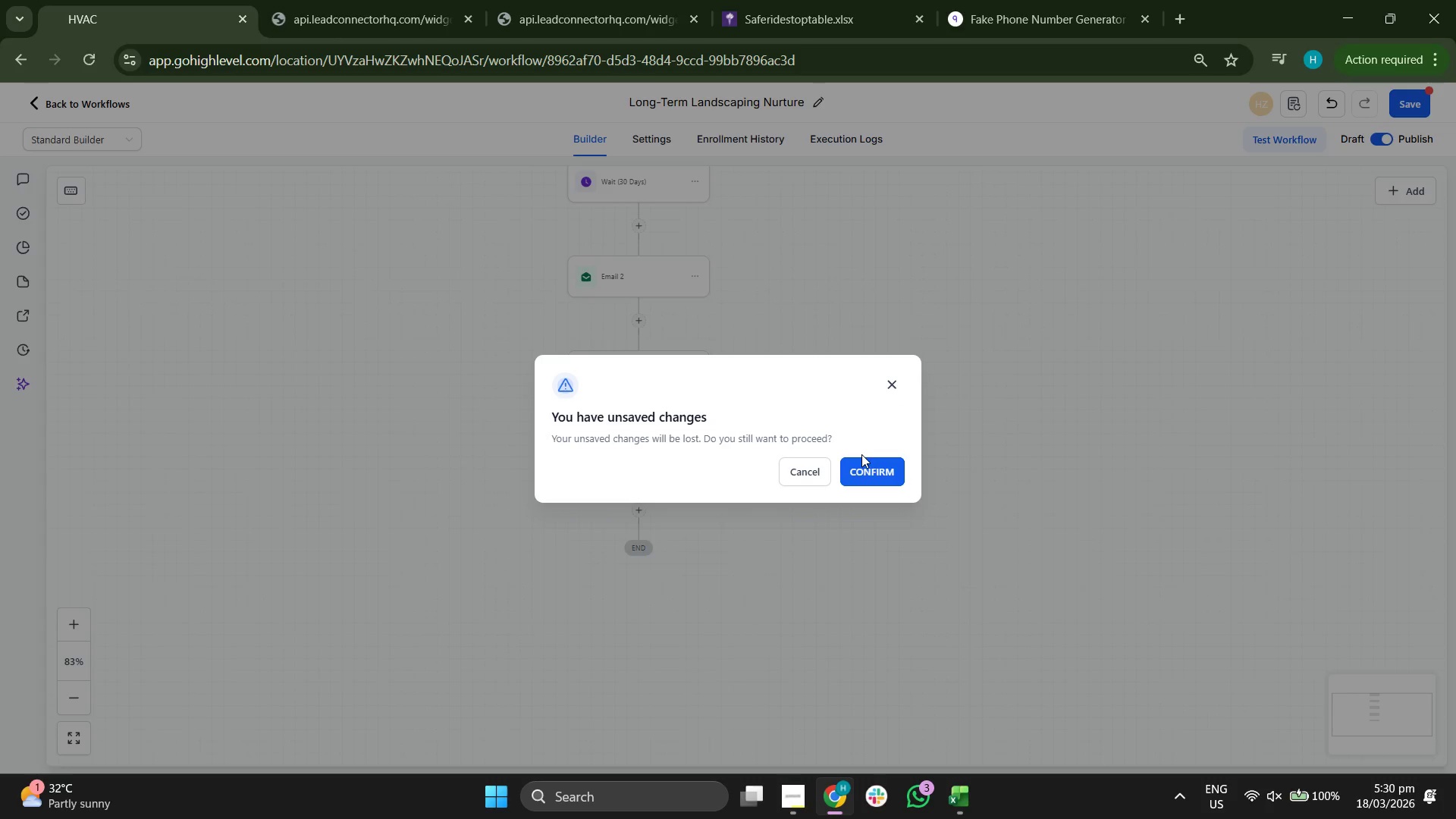 
left_click([816, 464])
 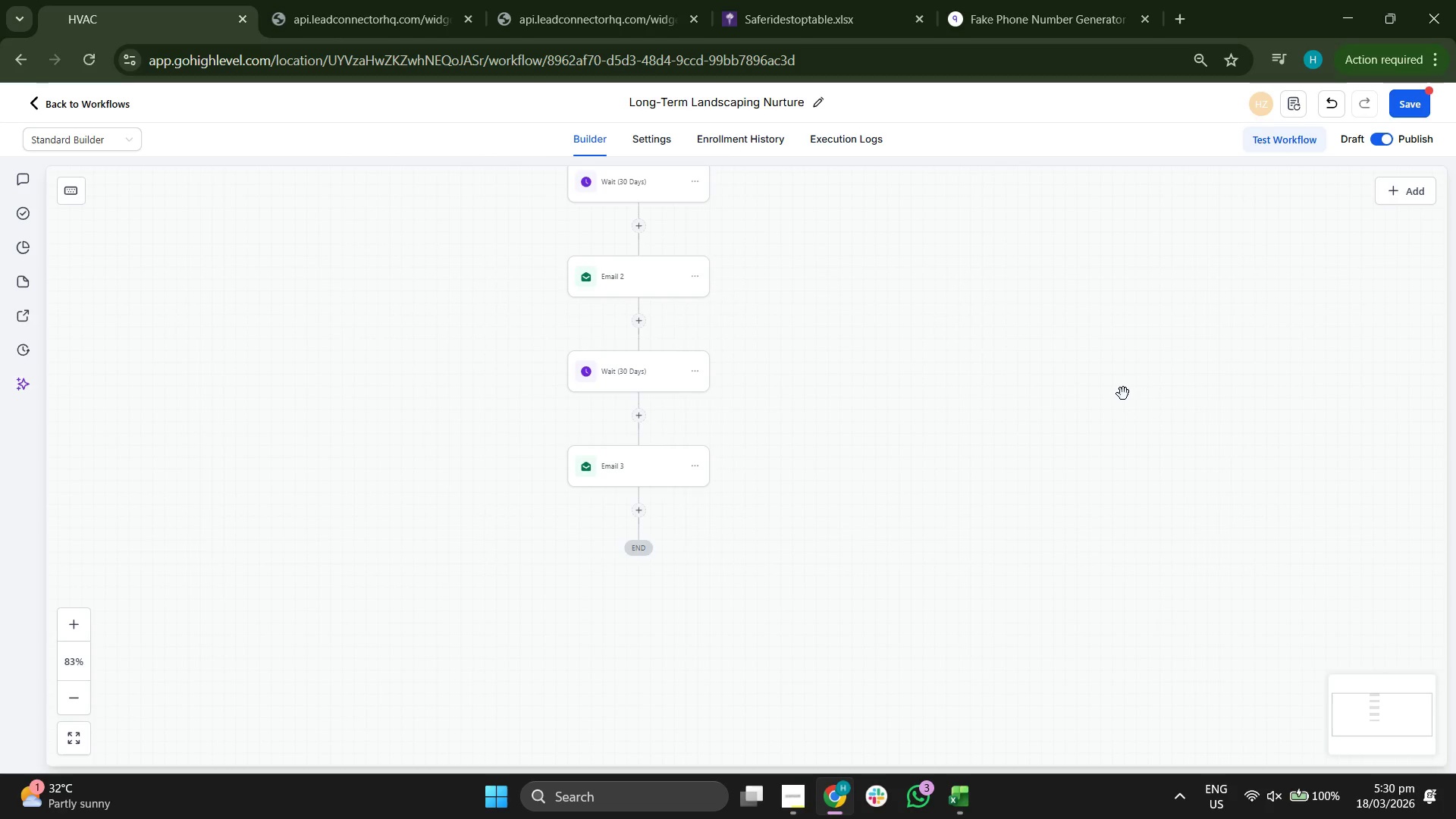 
left_click_drag(start_coordinate=[1128, 441], to_coordinate=[1144, 419])
 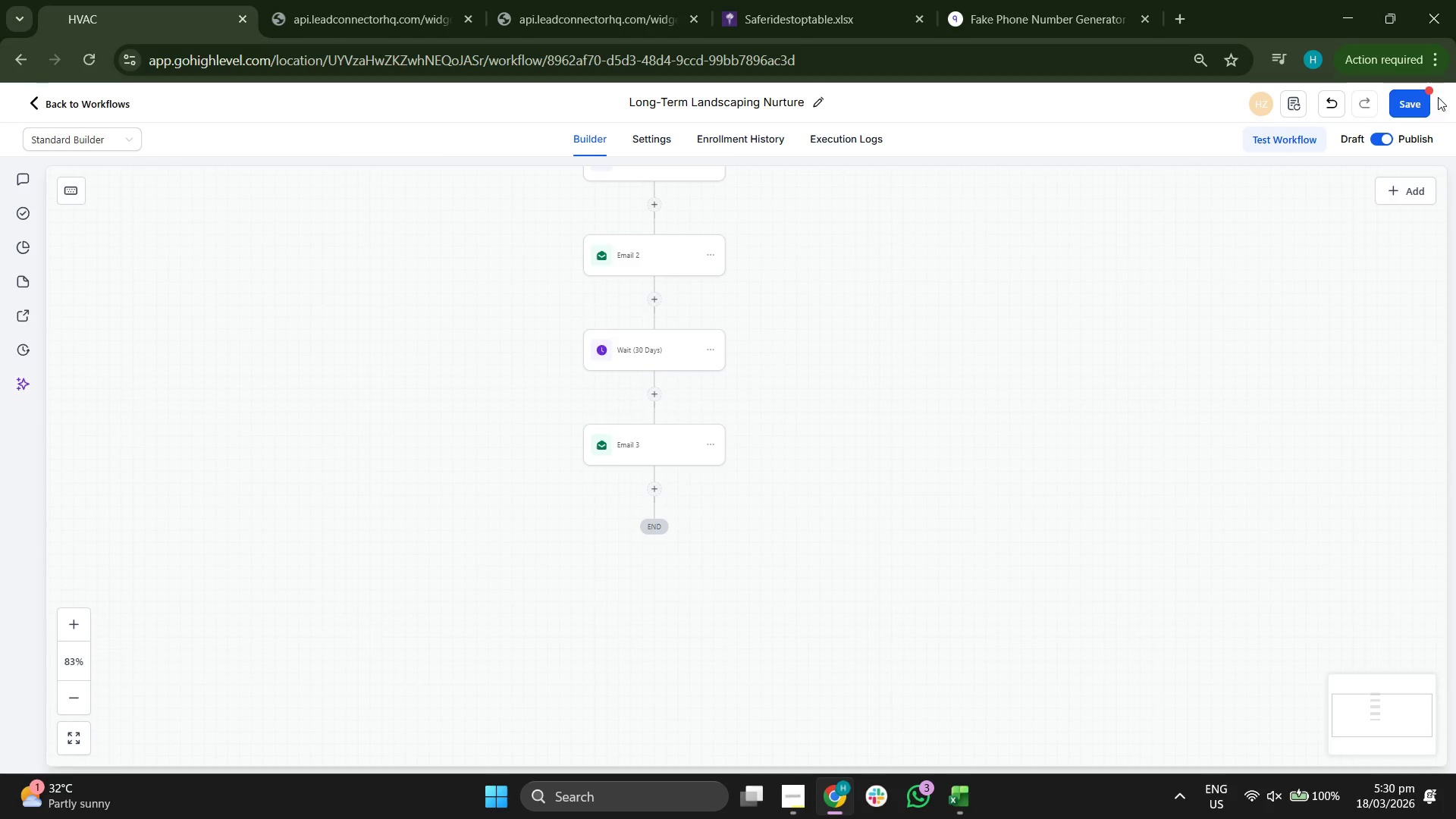 
left_click([1412, 96])
 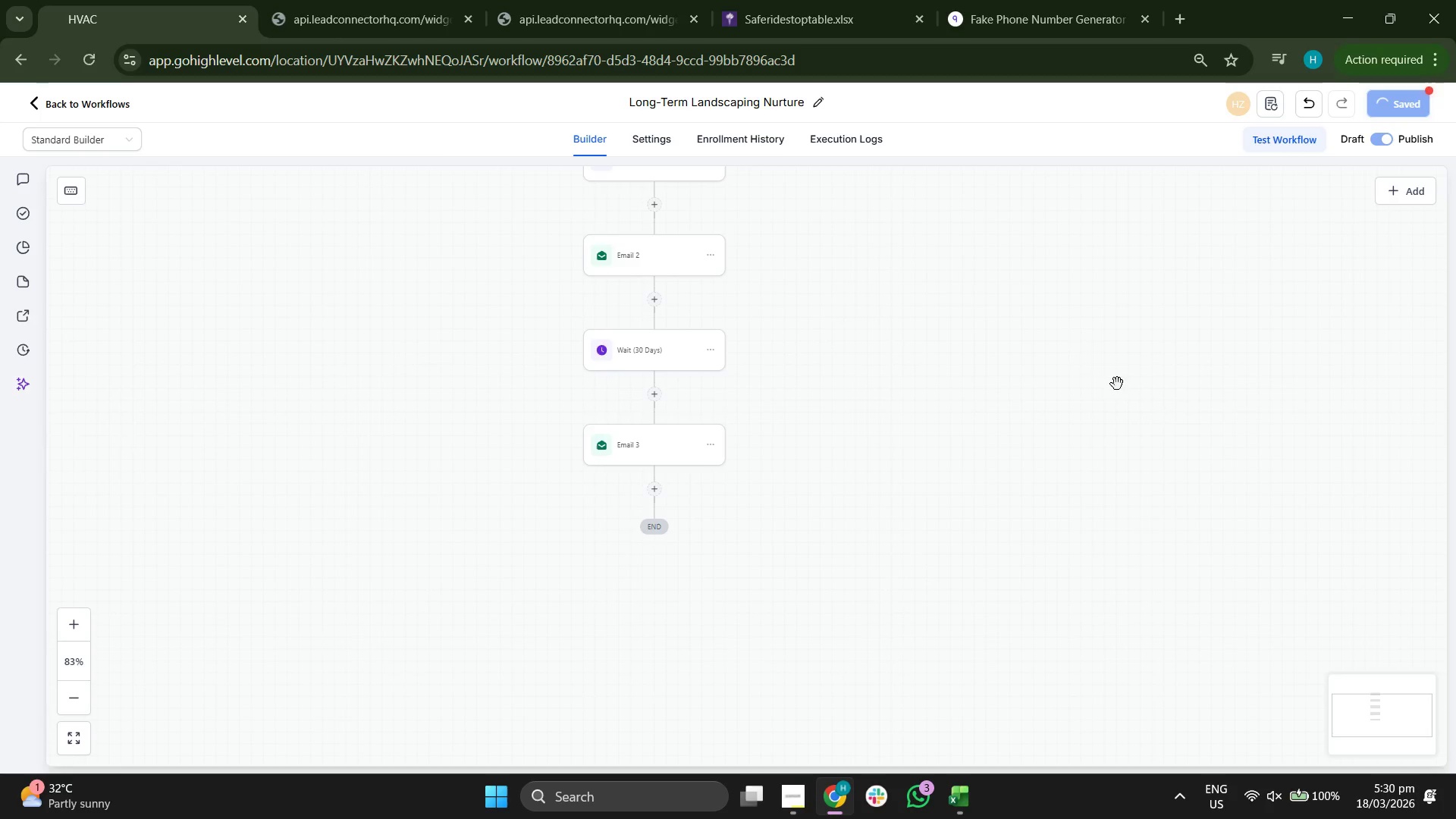 
left_click_drag(start_coordinate=[1099, 385], to_coordinate=[1141, 503])
 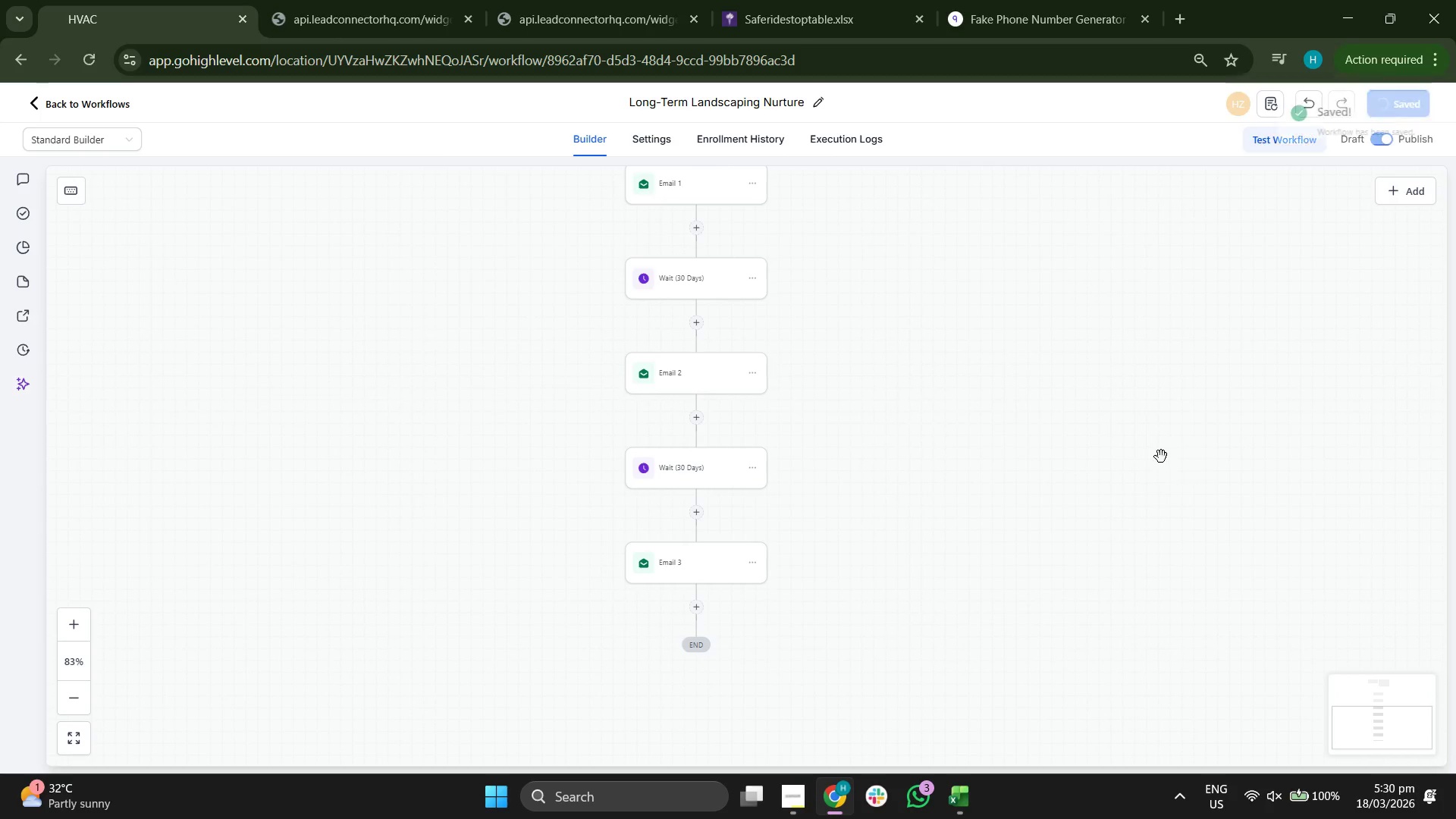 
left_click_drag(start_coordinate=[1175, 439], to_coordinate=[1129, 504])
 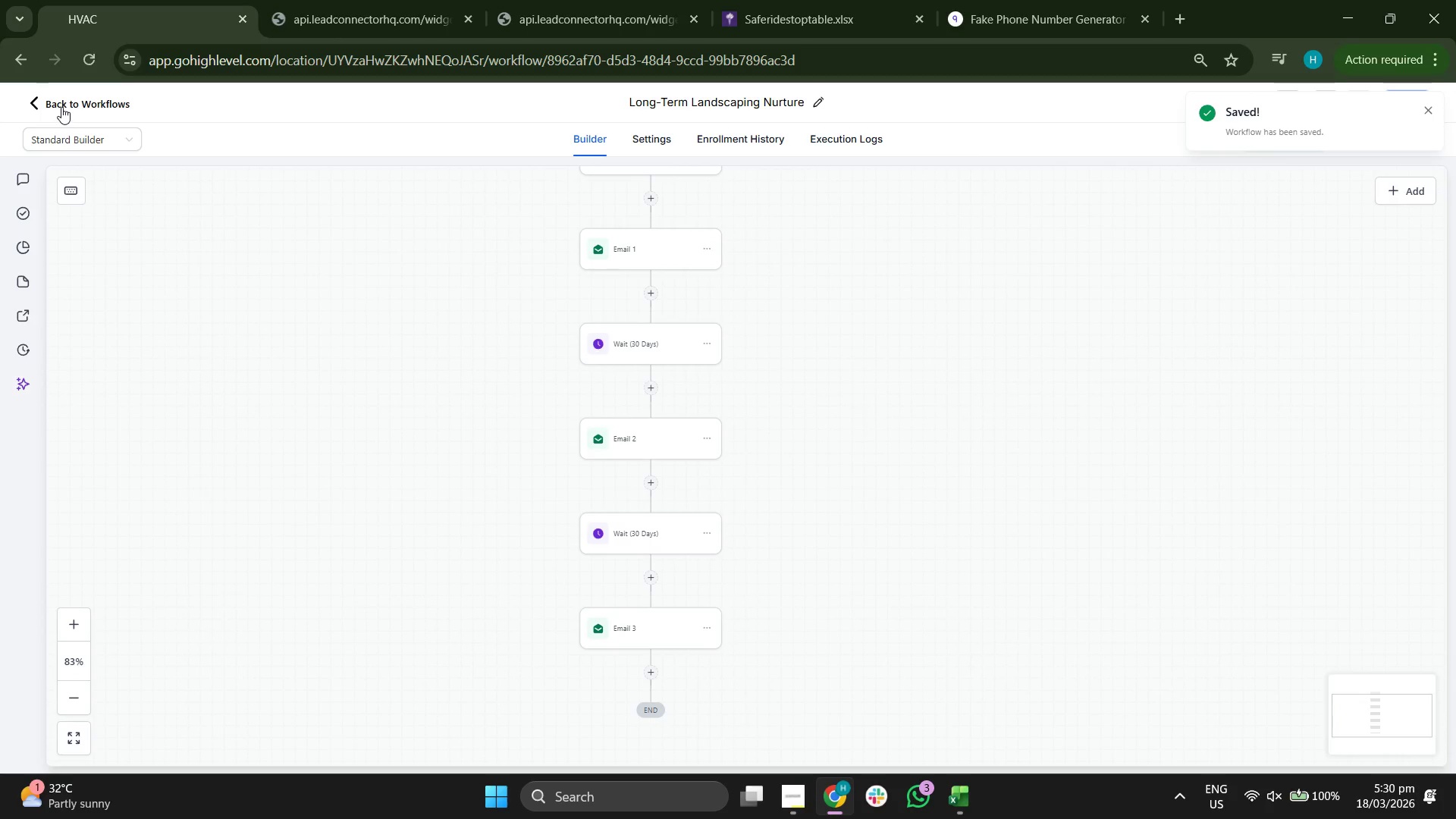 
left_click([61, 107])
 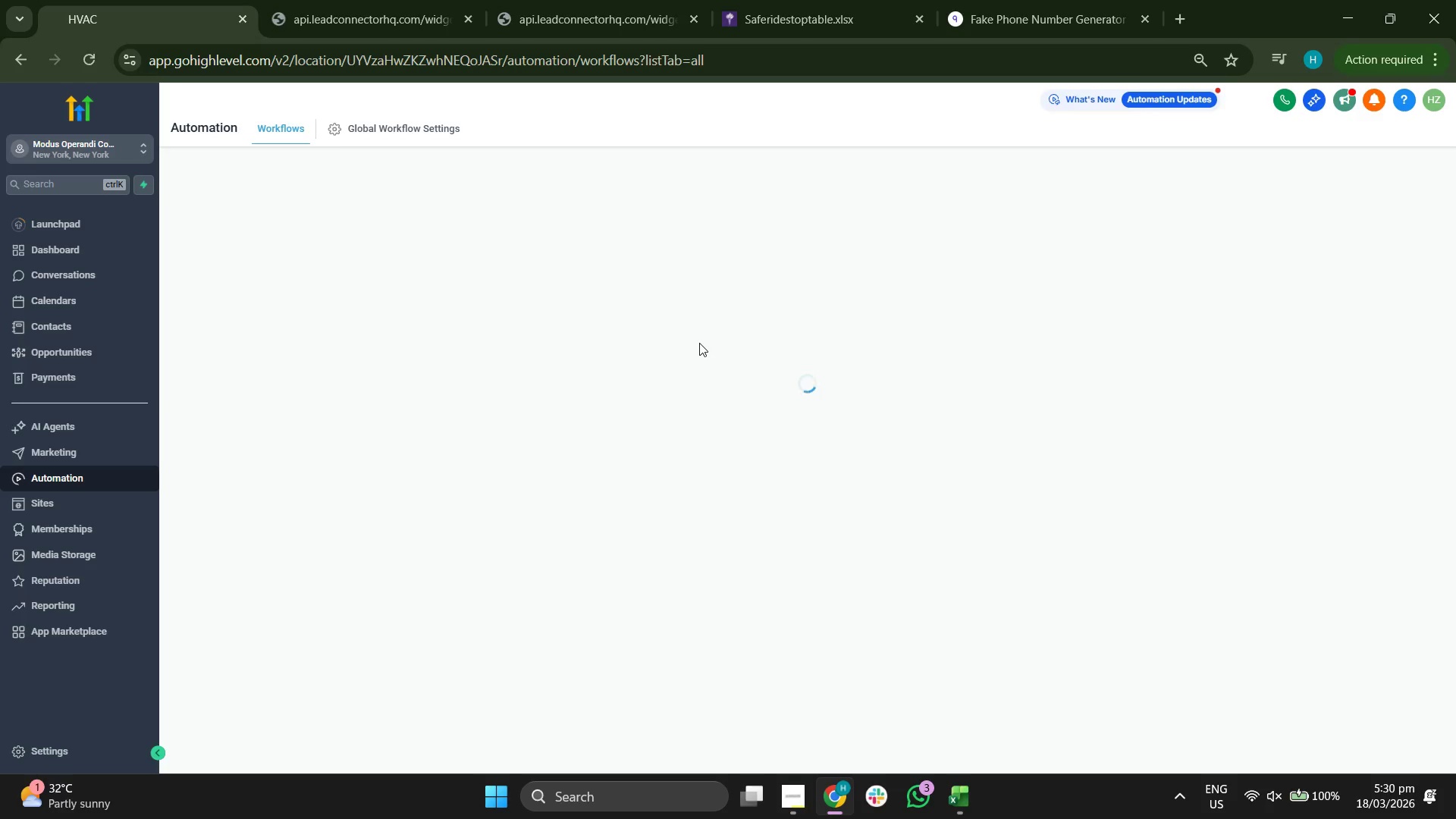 
wait(5.36)
 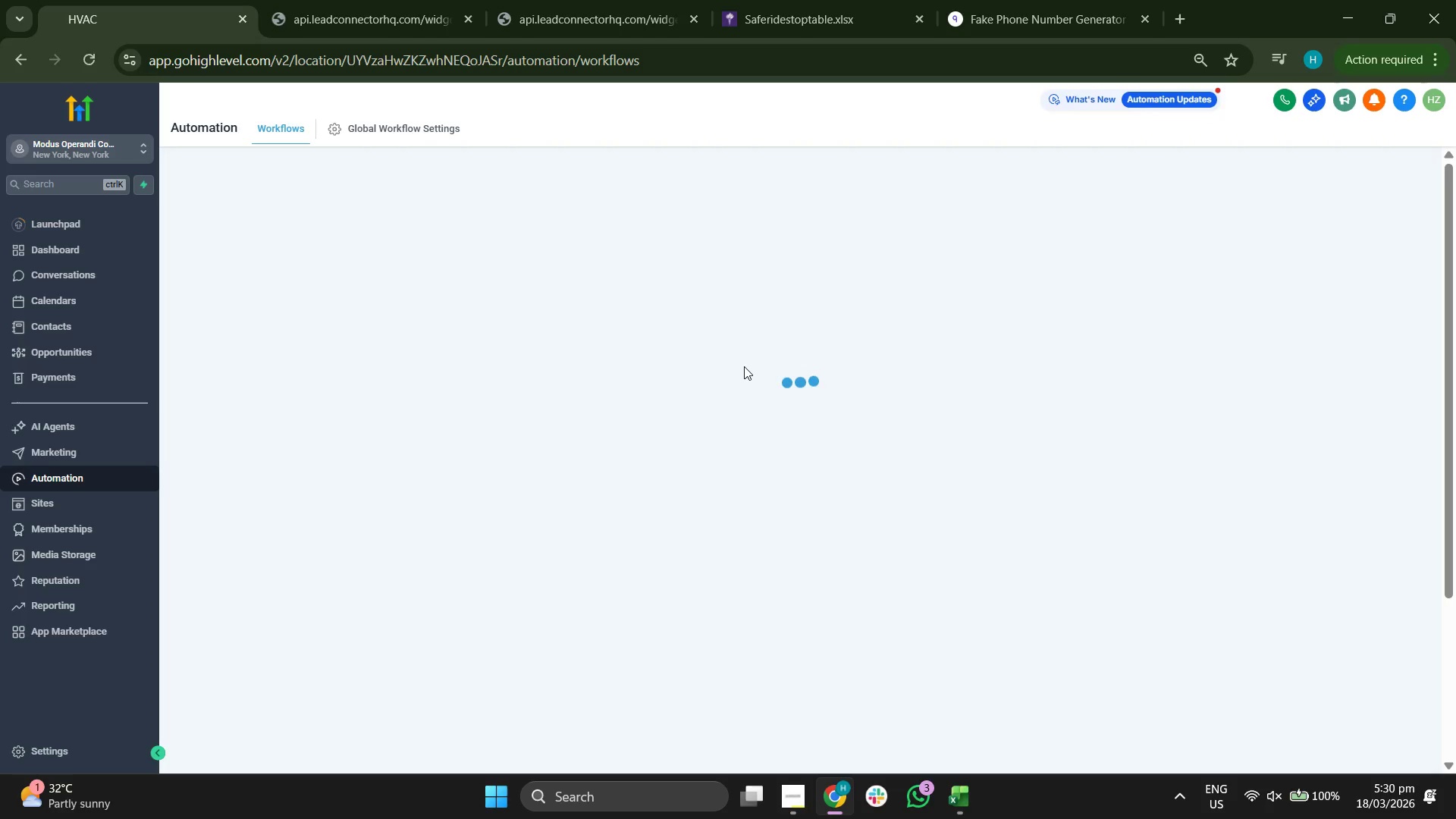 
left_click([400, 397])
 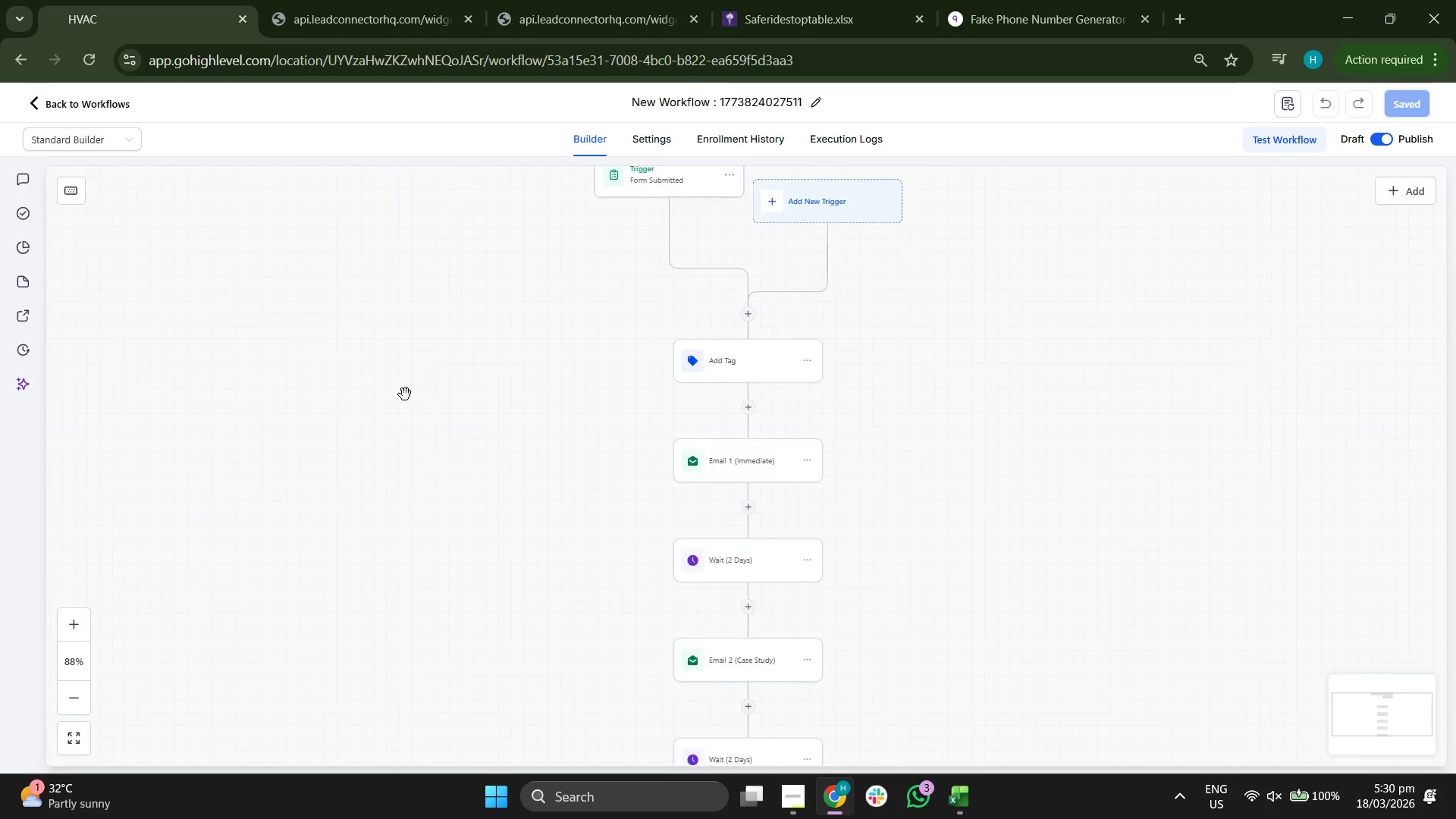 
wait(10.56)
 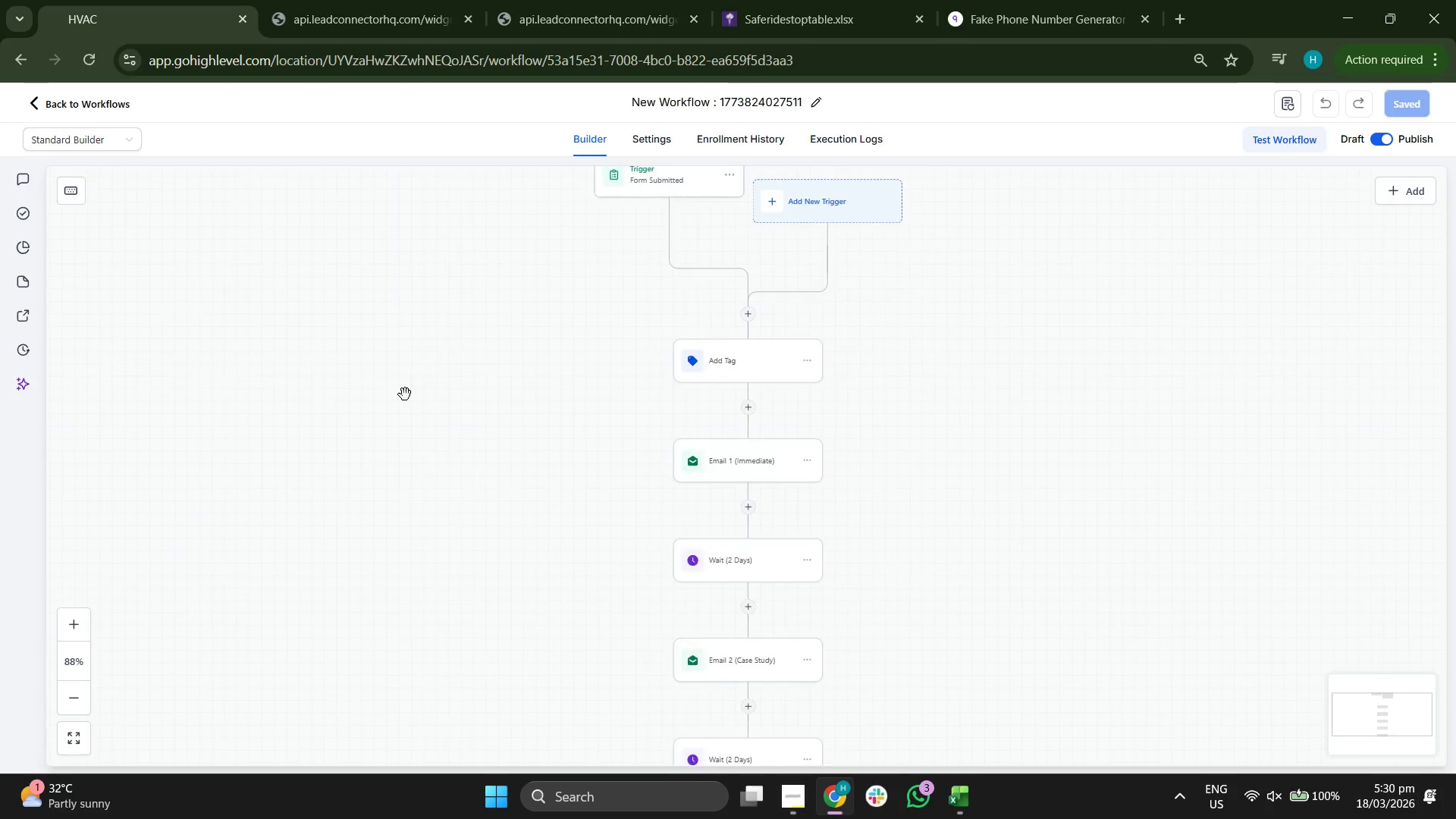 
left_click_drag(start_coordinate=[528, 429], to_coordinate=[455, 325])
 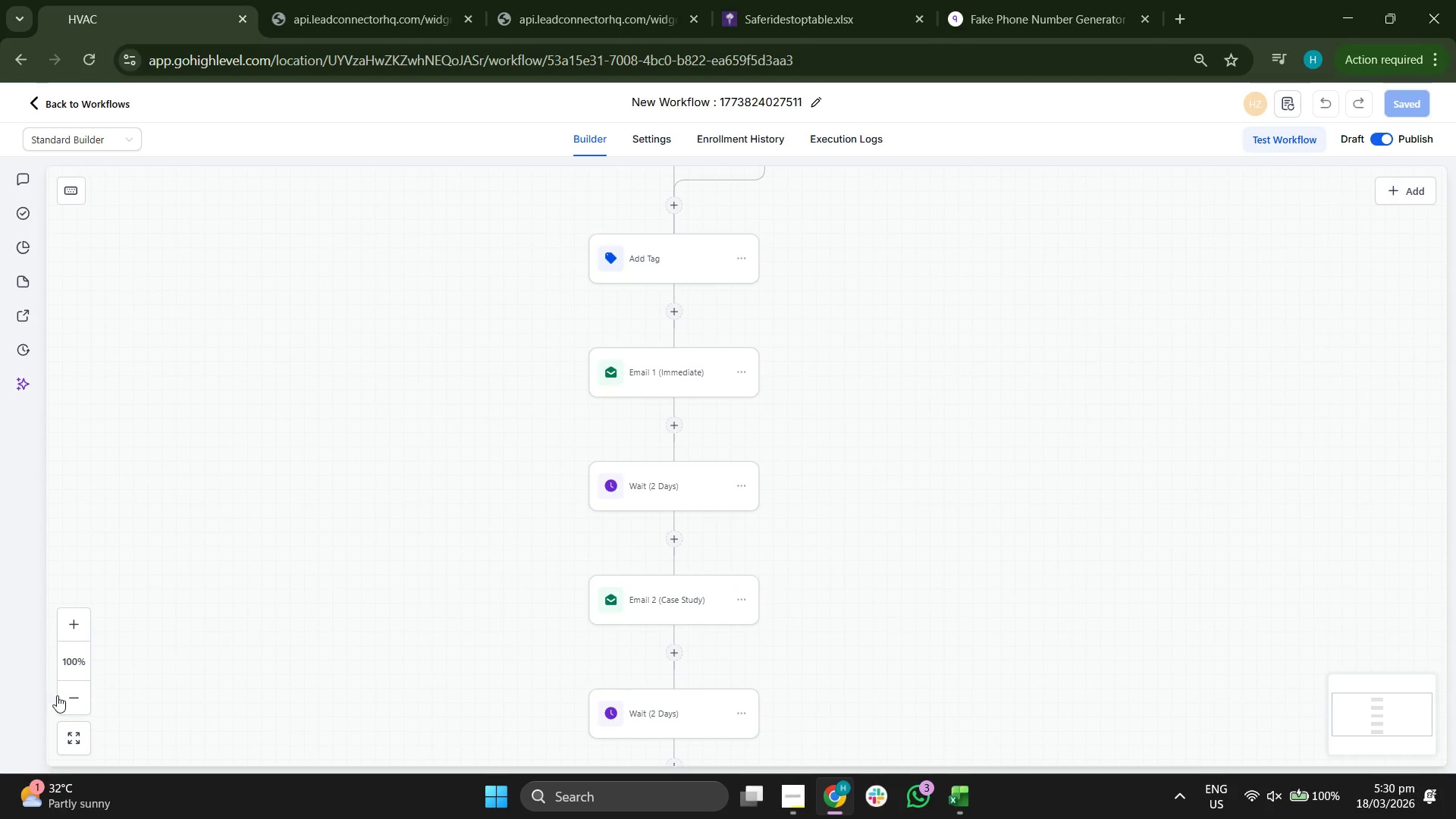 
double_click([66, 697])
 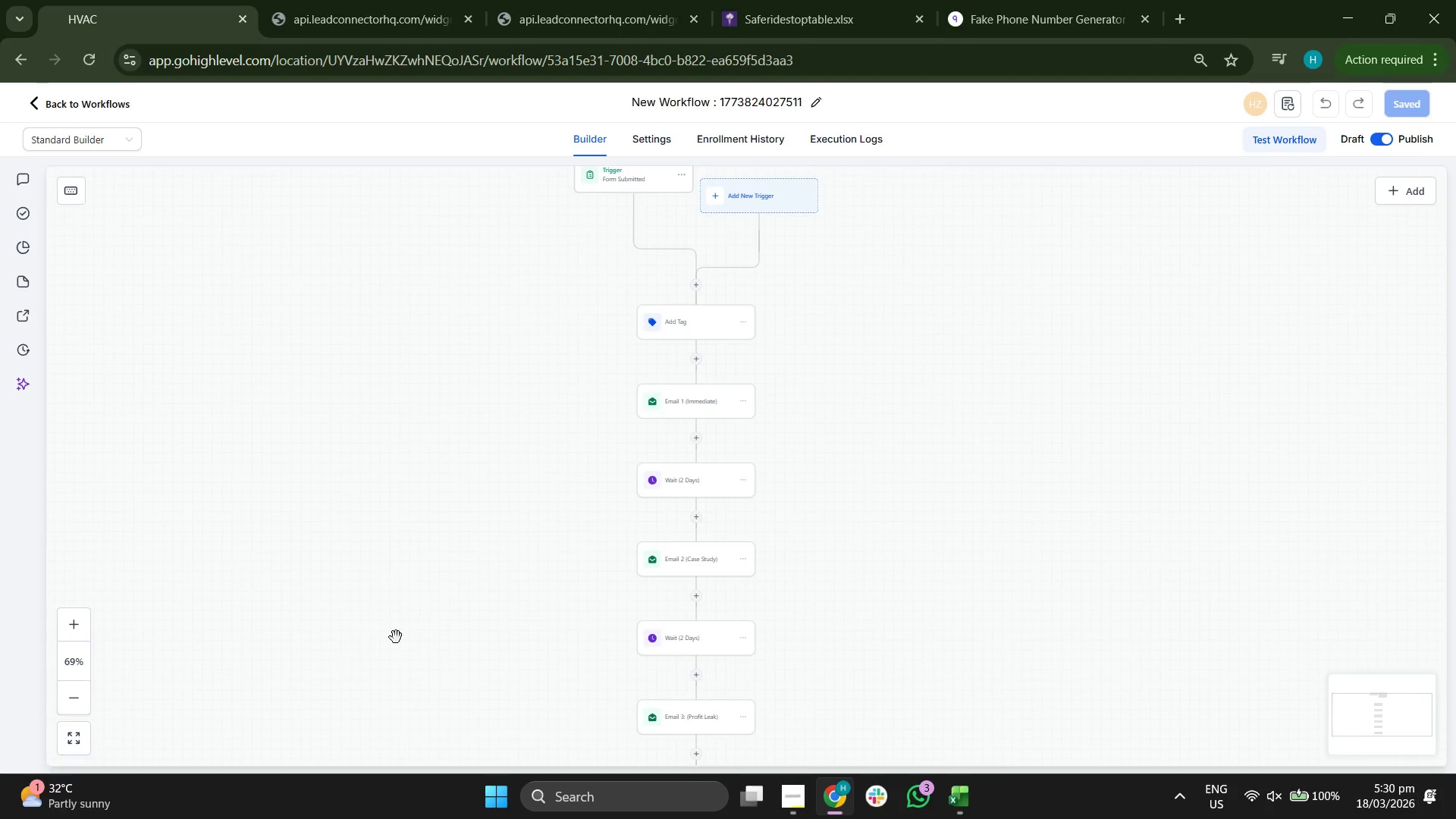 
left_click_drag(start_coordinate=[396, 637], to_coordinate=[438, 432])
 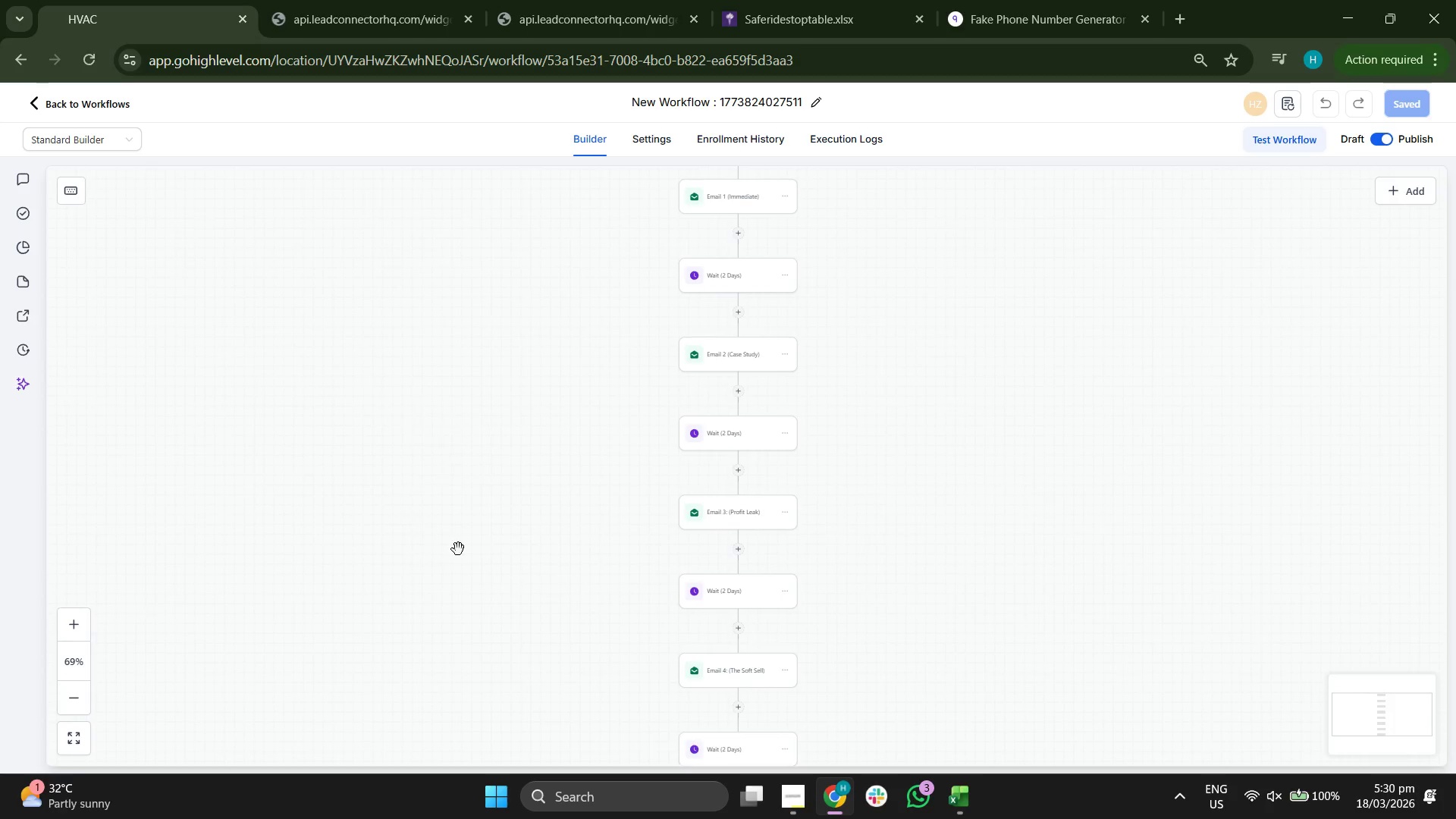 
left_click_drag(start_coordinate=[458, 554], to_coordinate=[438, 350])
 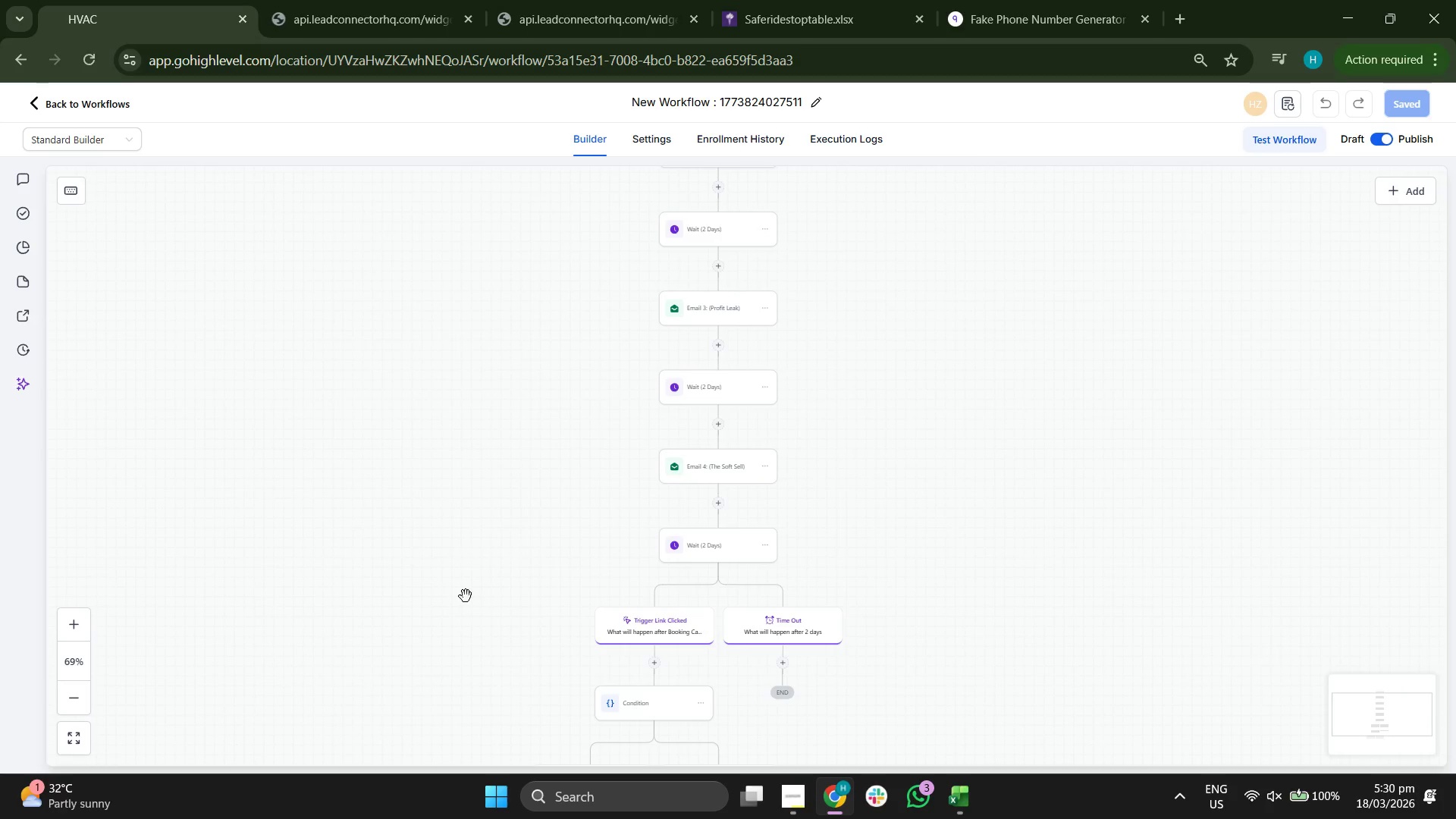 
left_click_drag(start_coordinate=[471, 607], to_coordinate=[478, 441])
 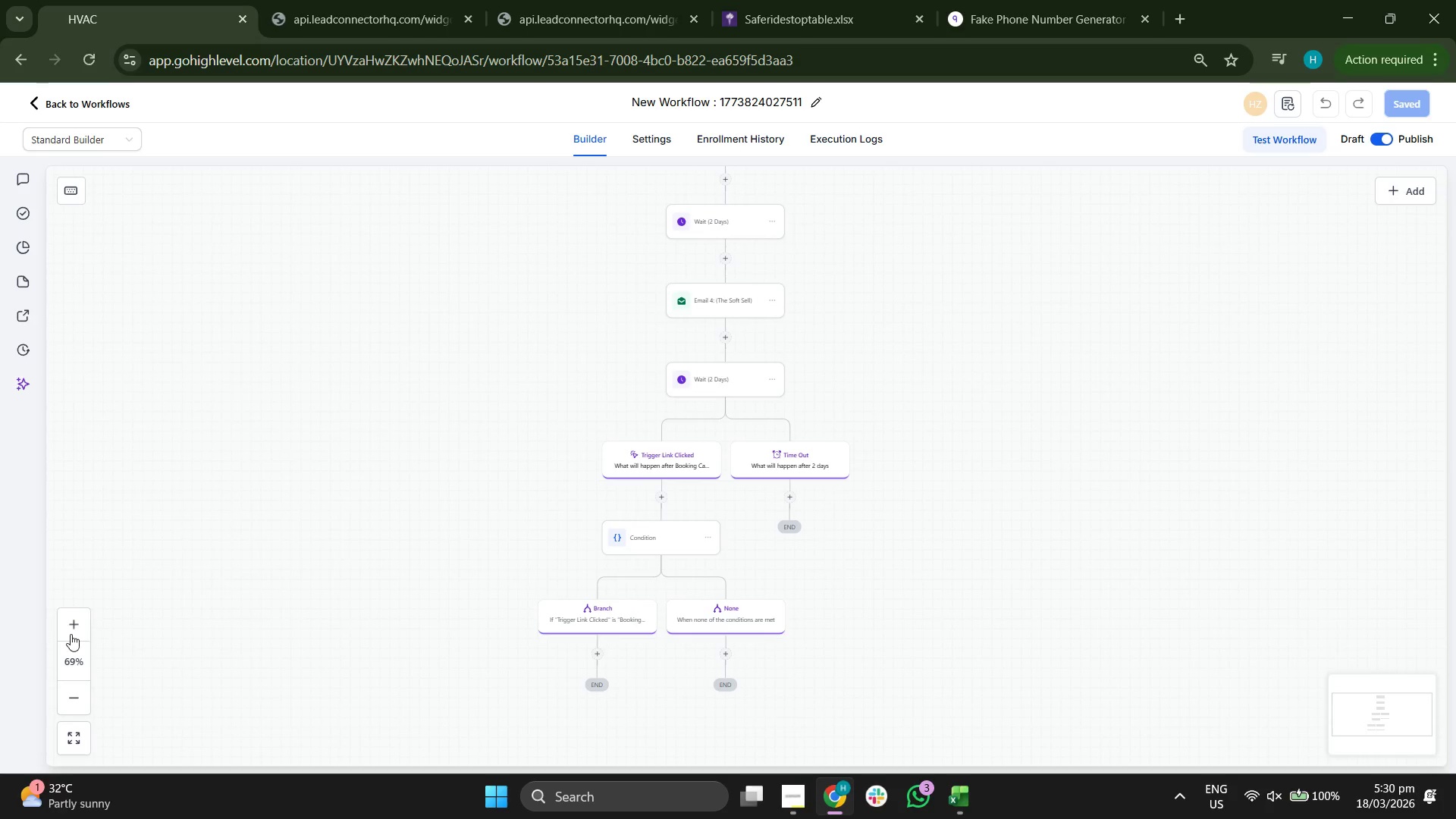 
double_click([69, 633])
 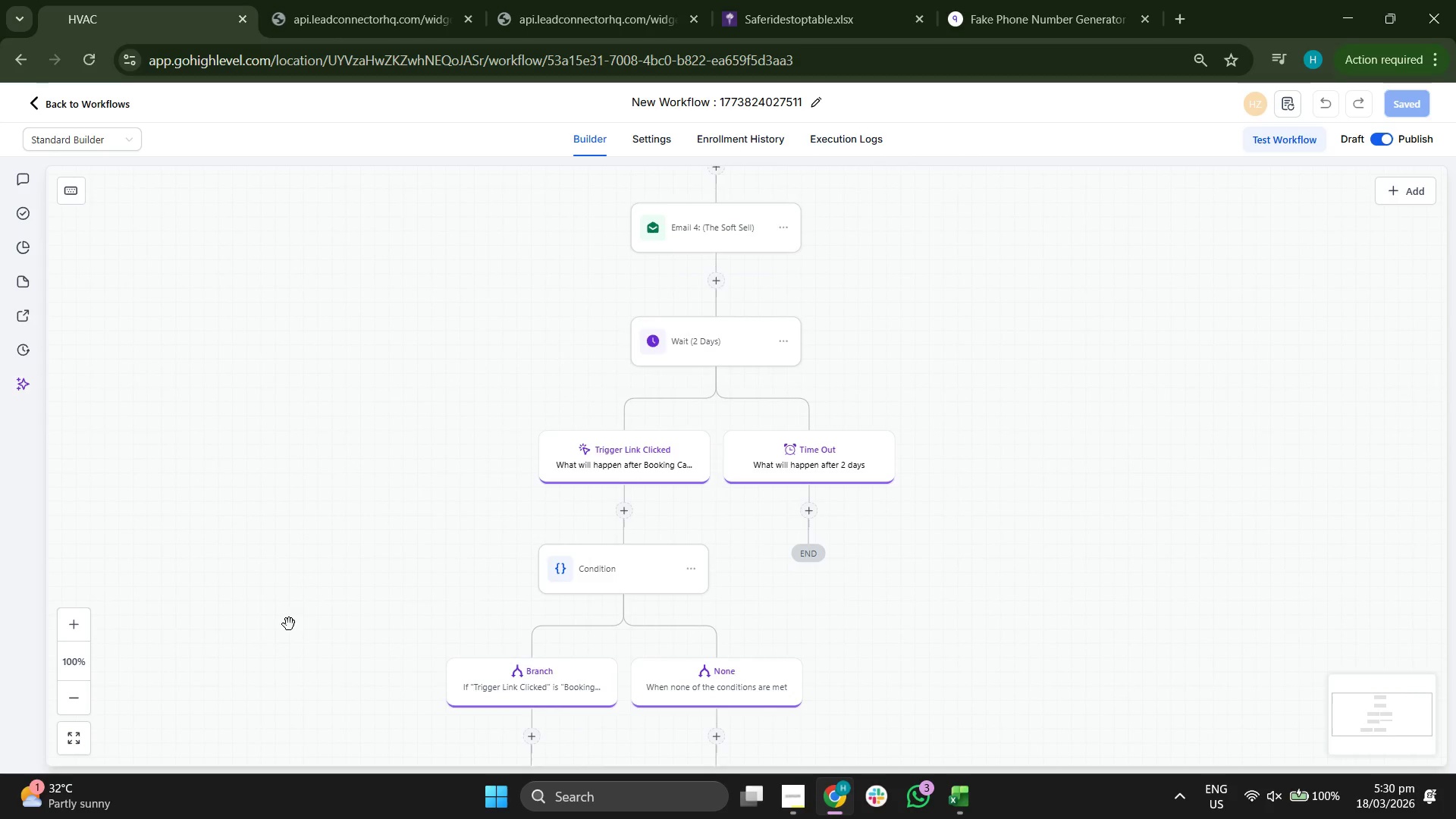 
left_click_drag(start_coordinate=[307, 601], to_coordinate=[350, 428])
 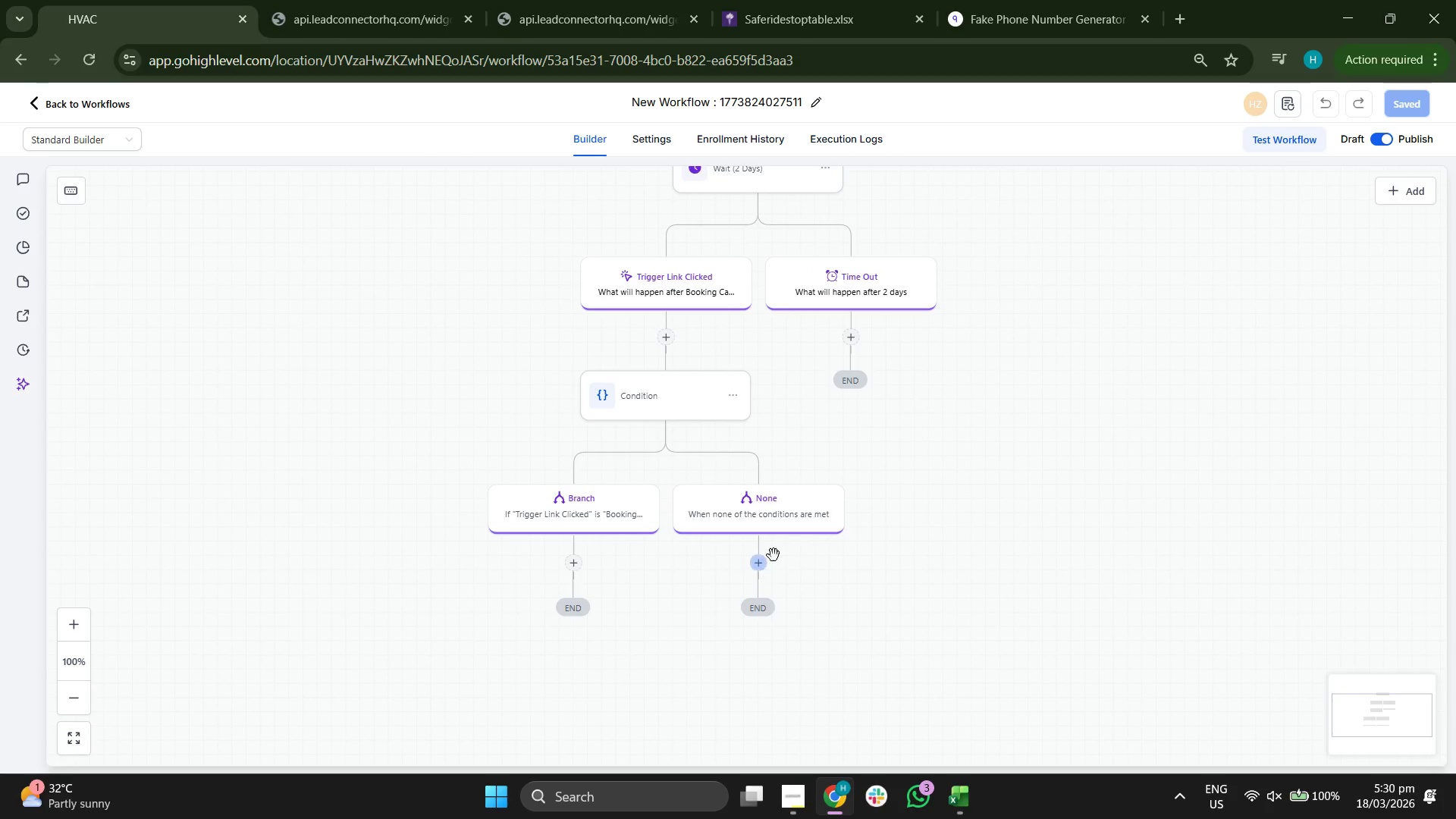 
left_click([764, 561])
 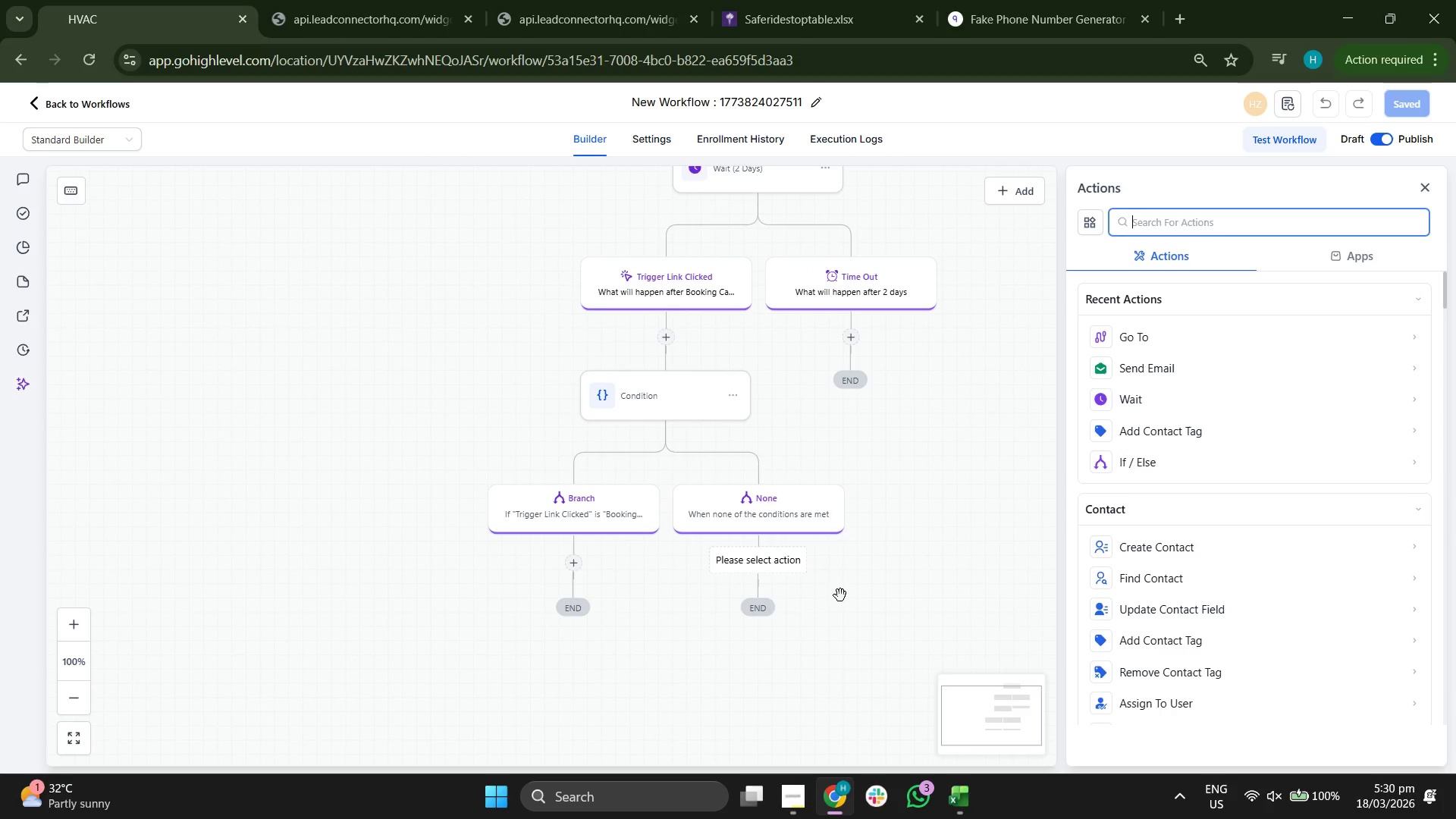 
left_click_drag(start_coordinate=[917, 594], to_coordinate=[874, 553])
 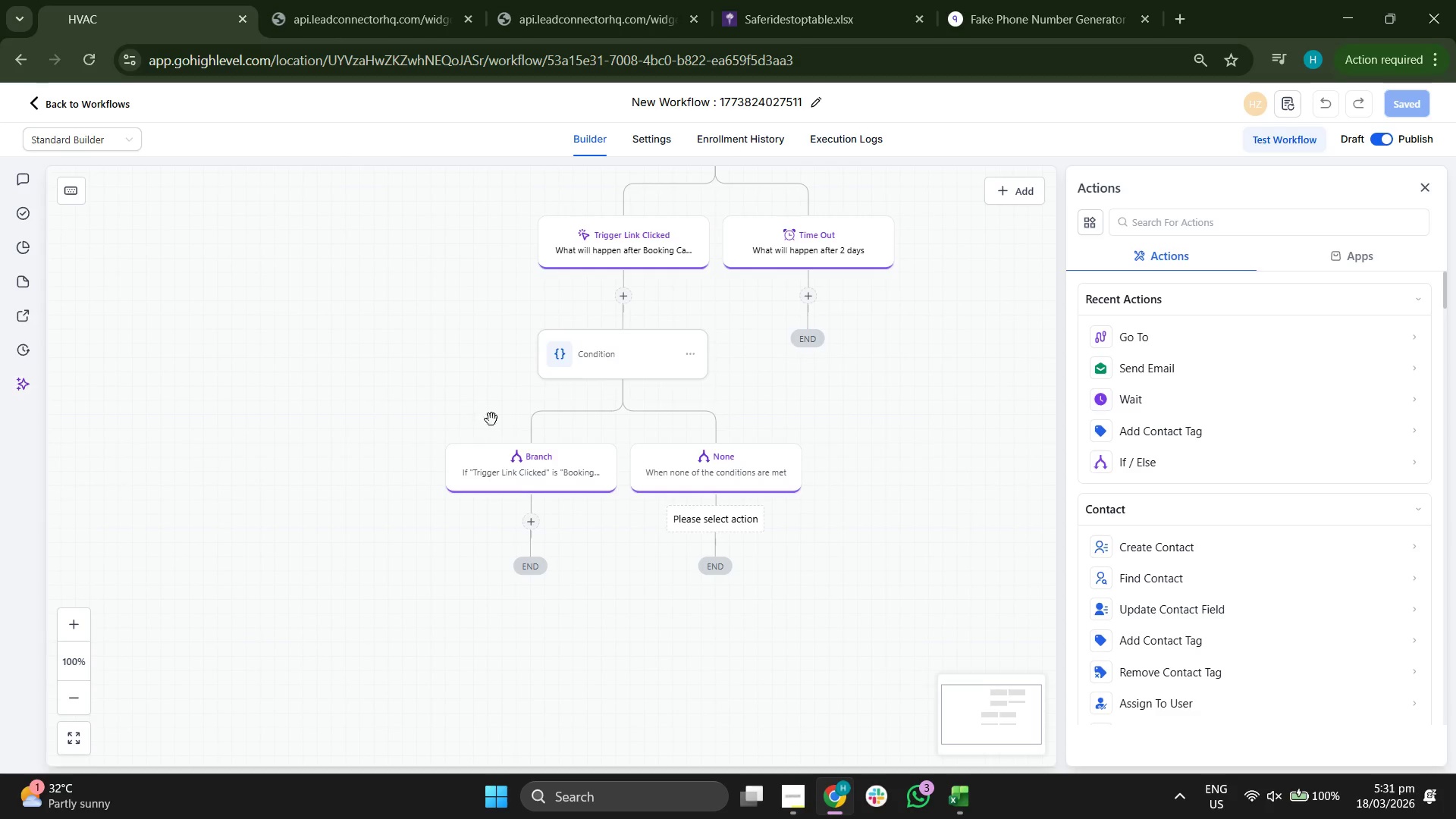 
wait(11.22)
 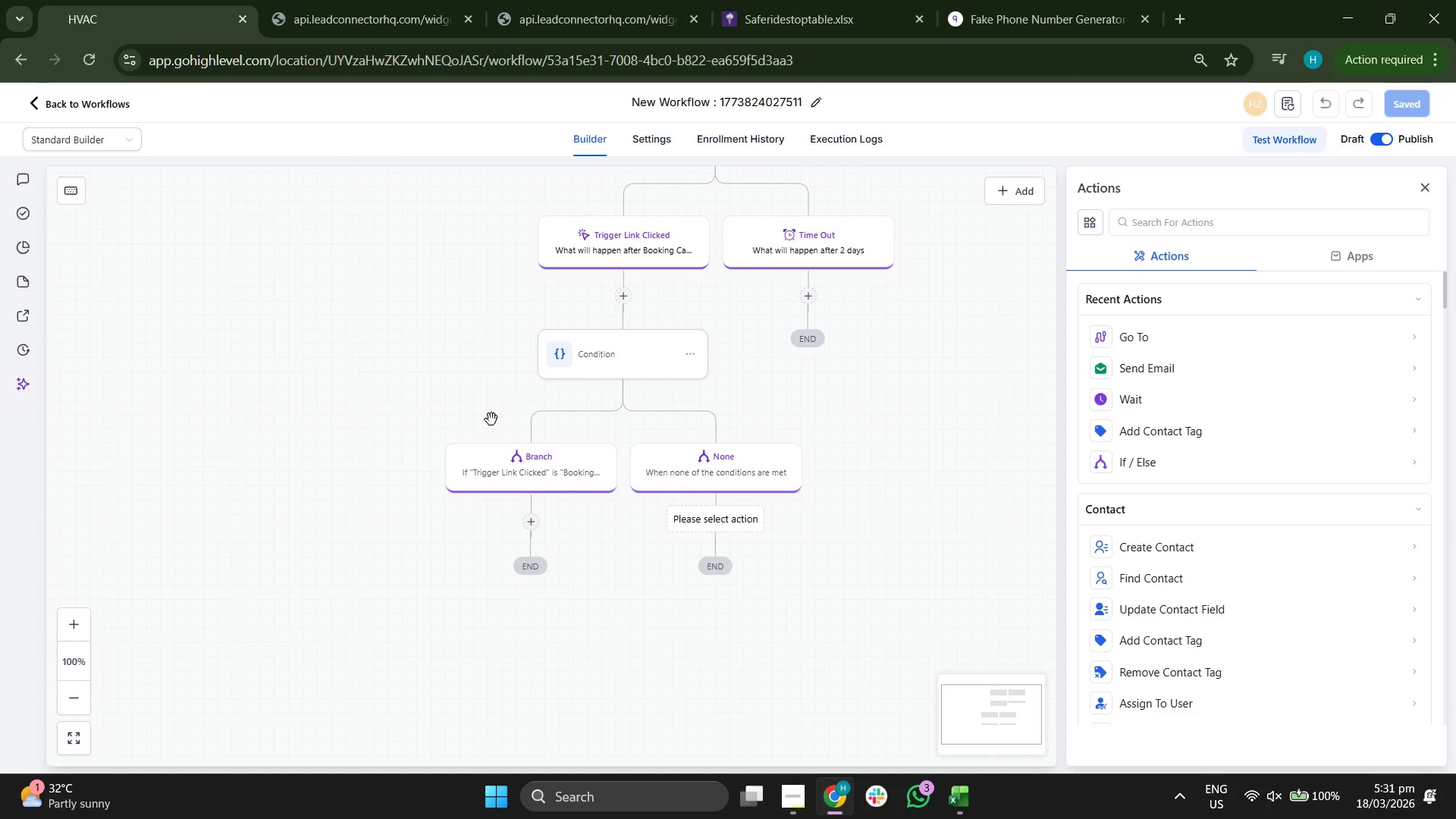 
left_click_drag(start_coordinate=[391, 504], to_coordinate=[391, 468])
 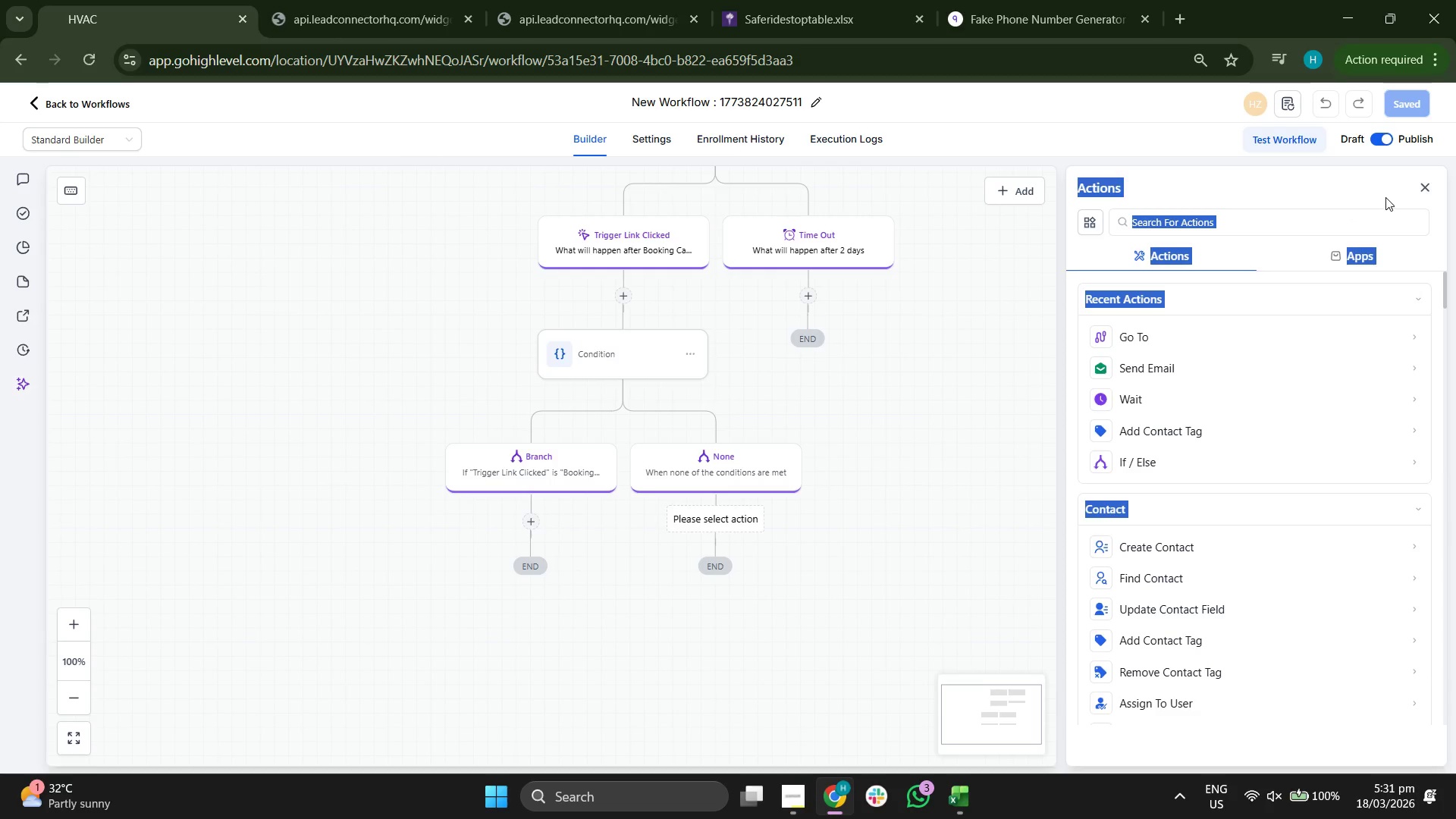 
left_click([1425, 184])
 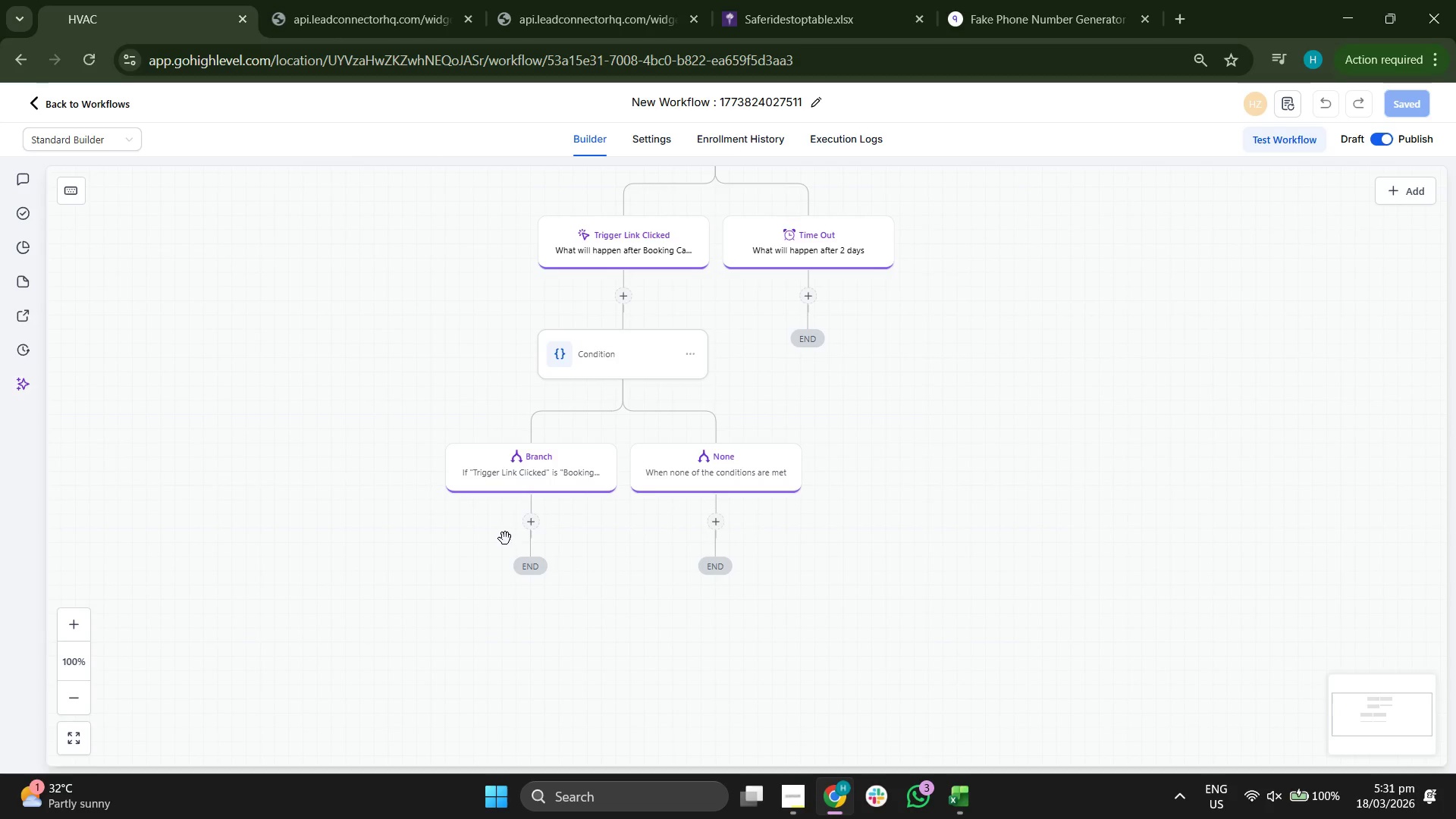 
left_click([536, 526])
 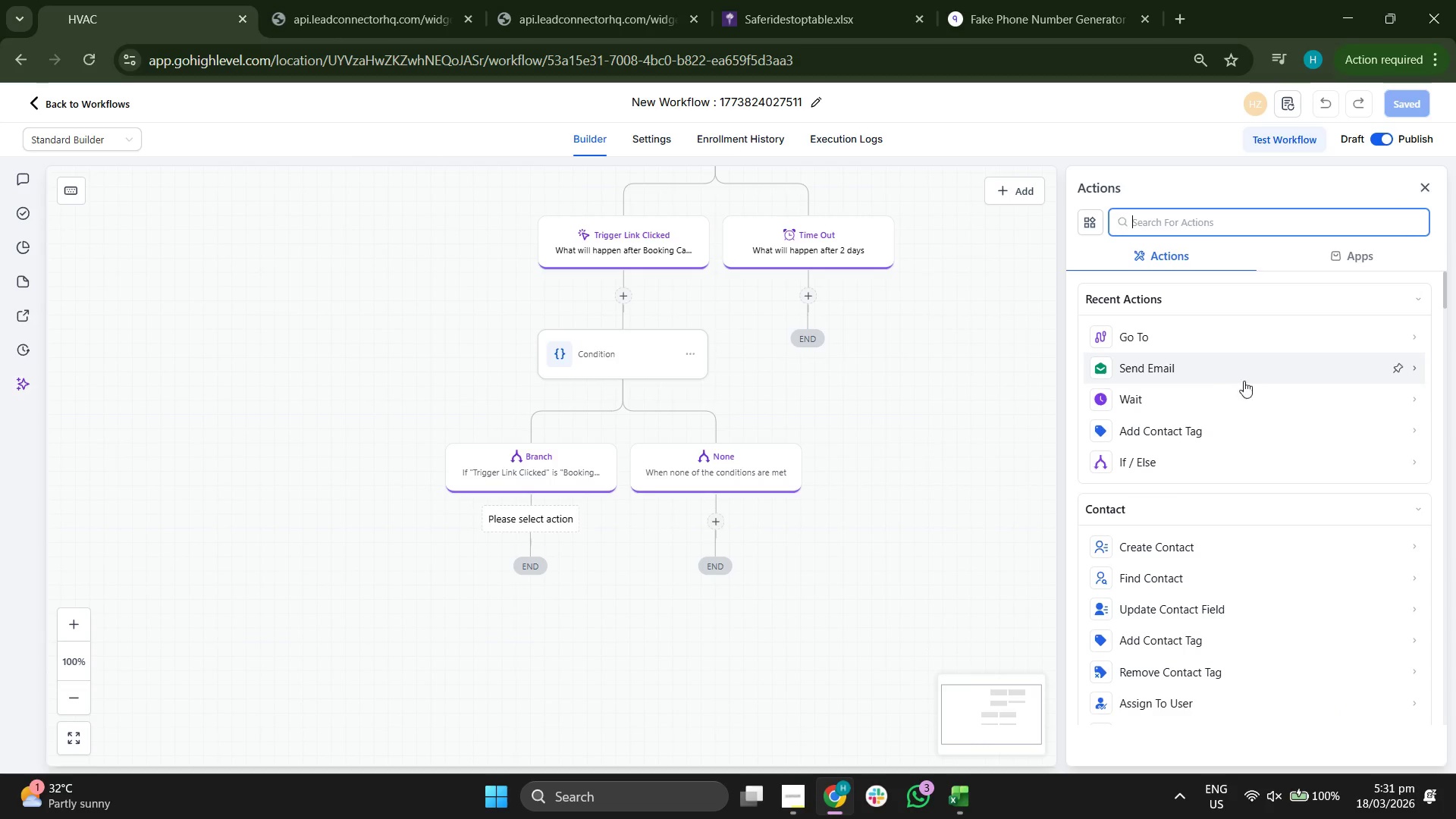 
type(cre)
 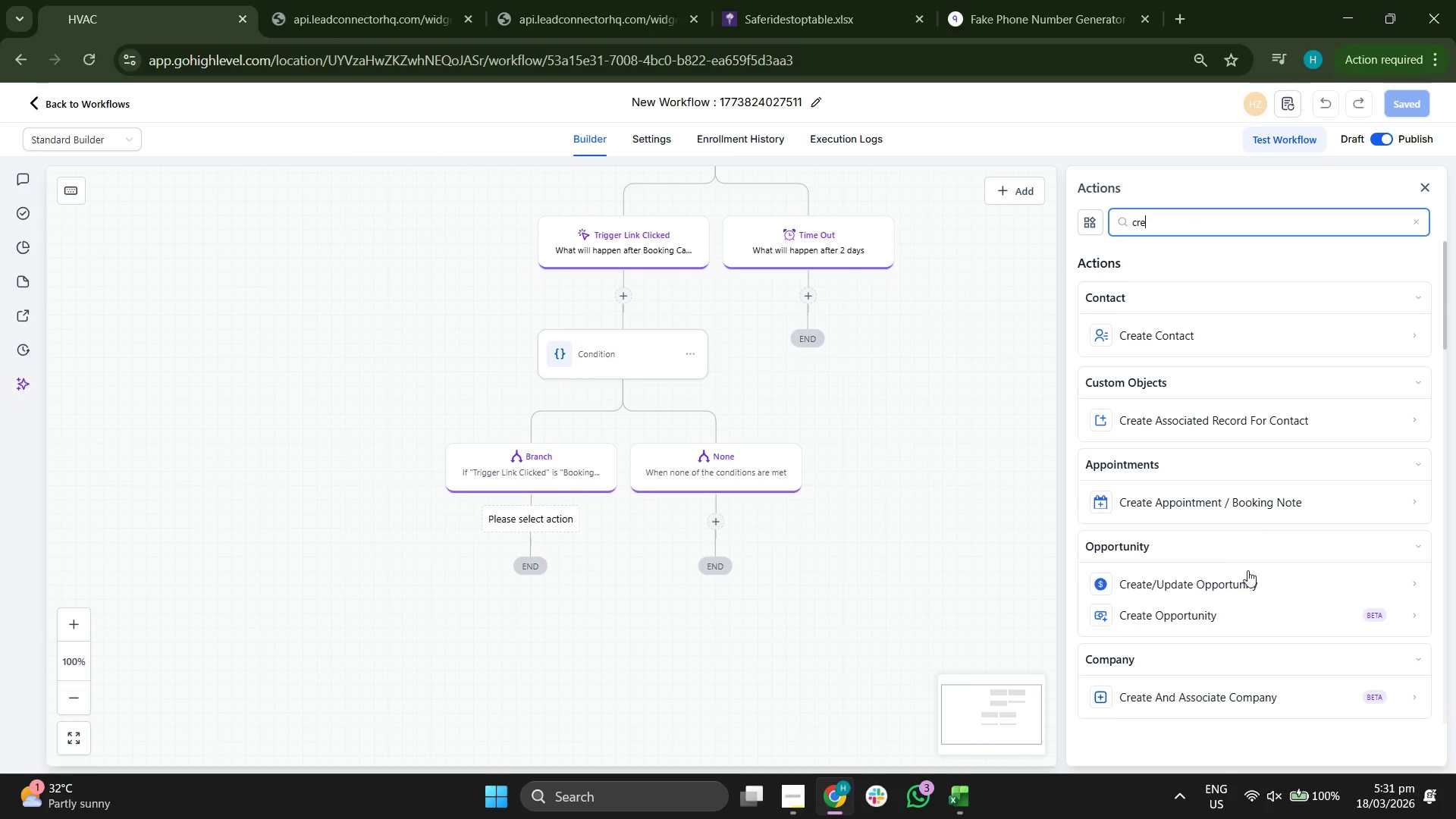 
left_click([1238, 590])
 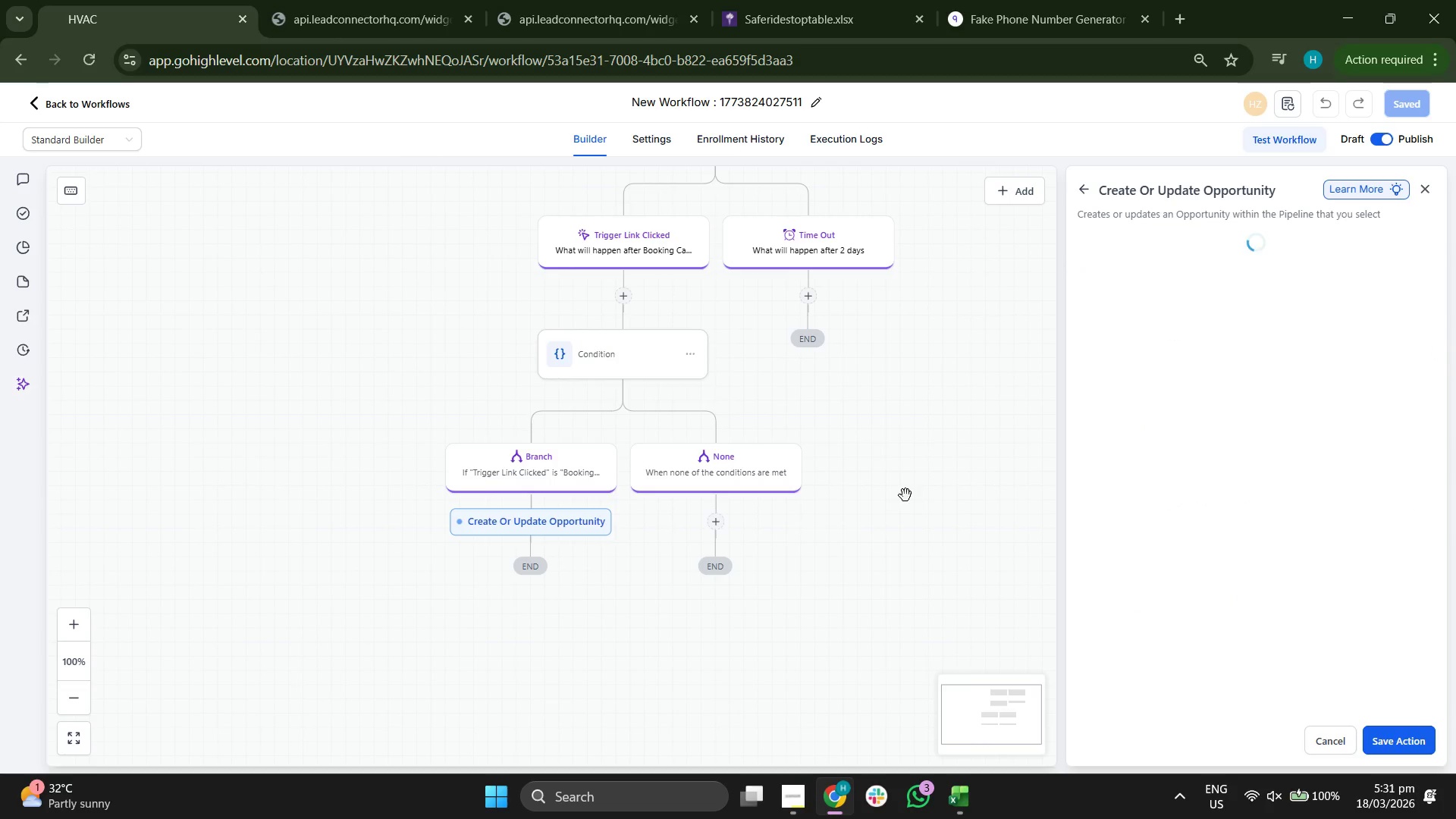 
left_click_drag(start_coordinate=[896, 502], to_coordinate=[824, 375])
 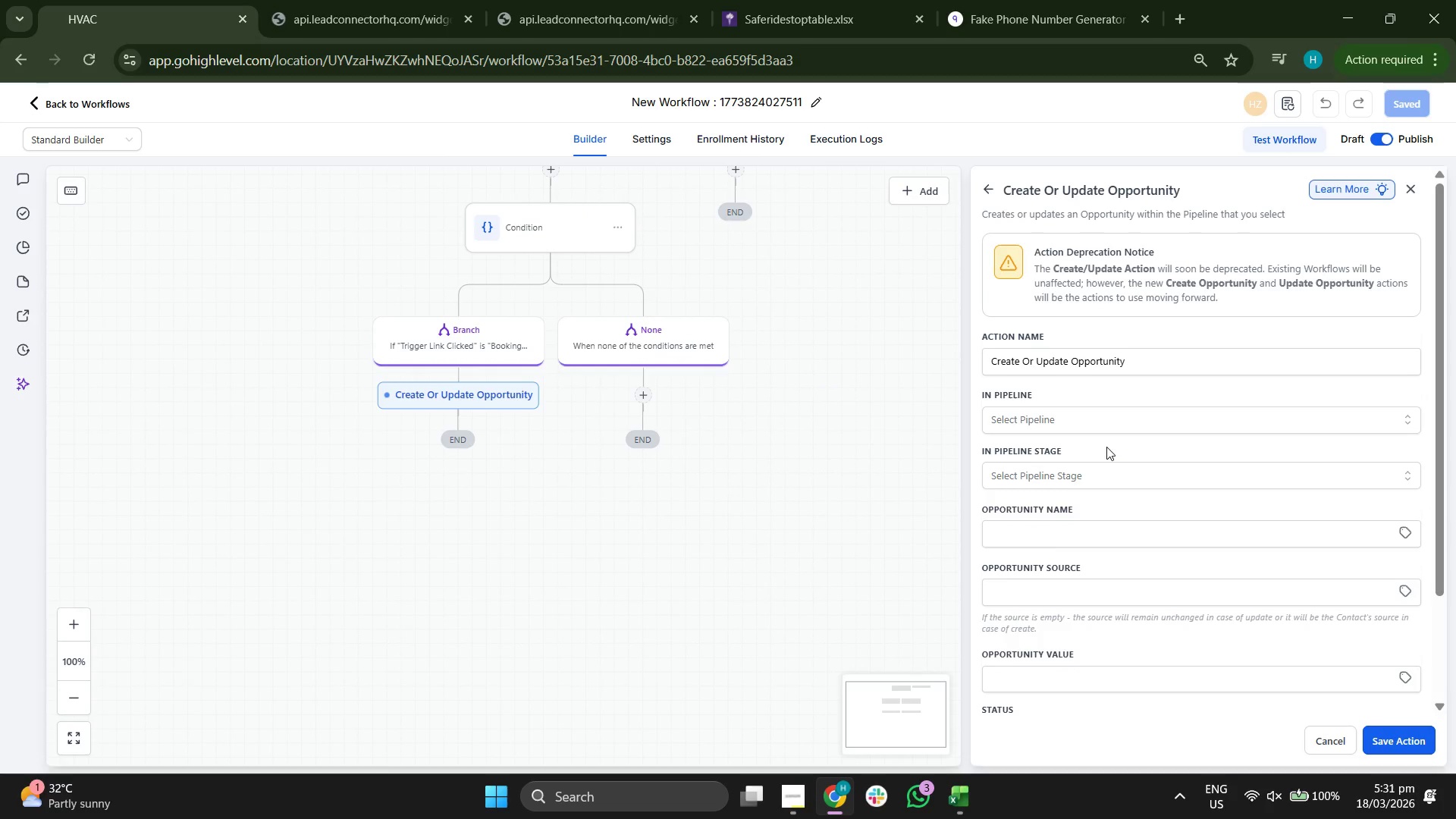 
wait(6.73)
 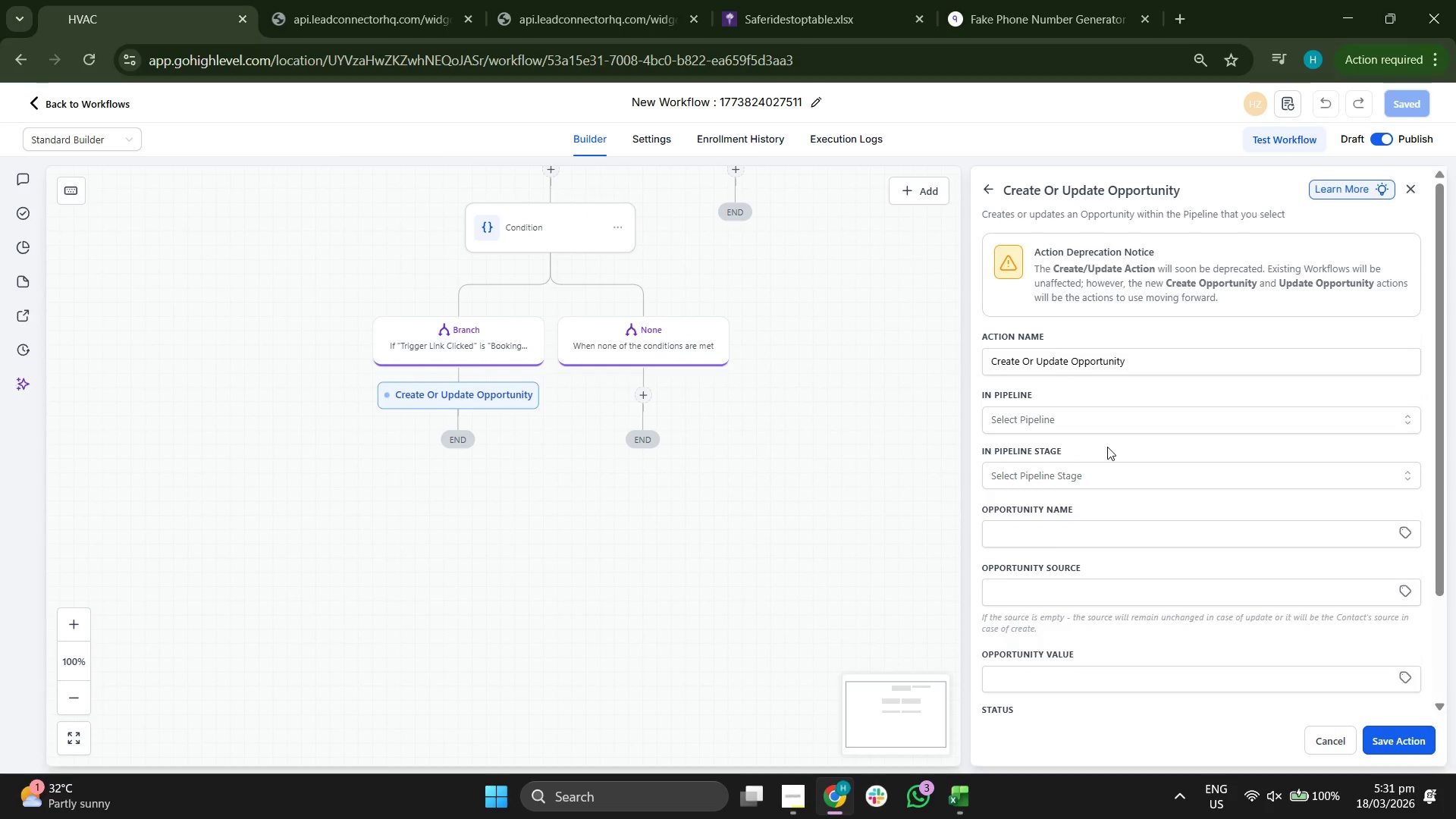 
left_click([1080, 413])
 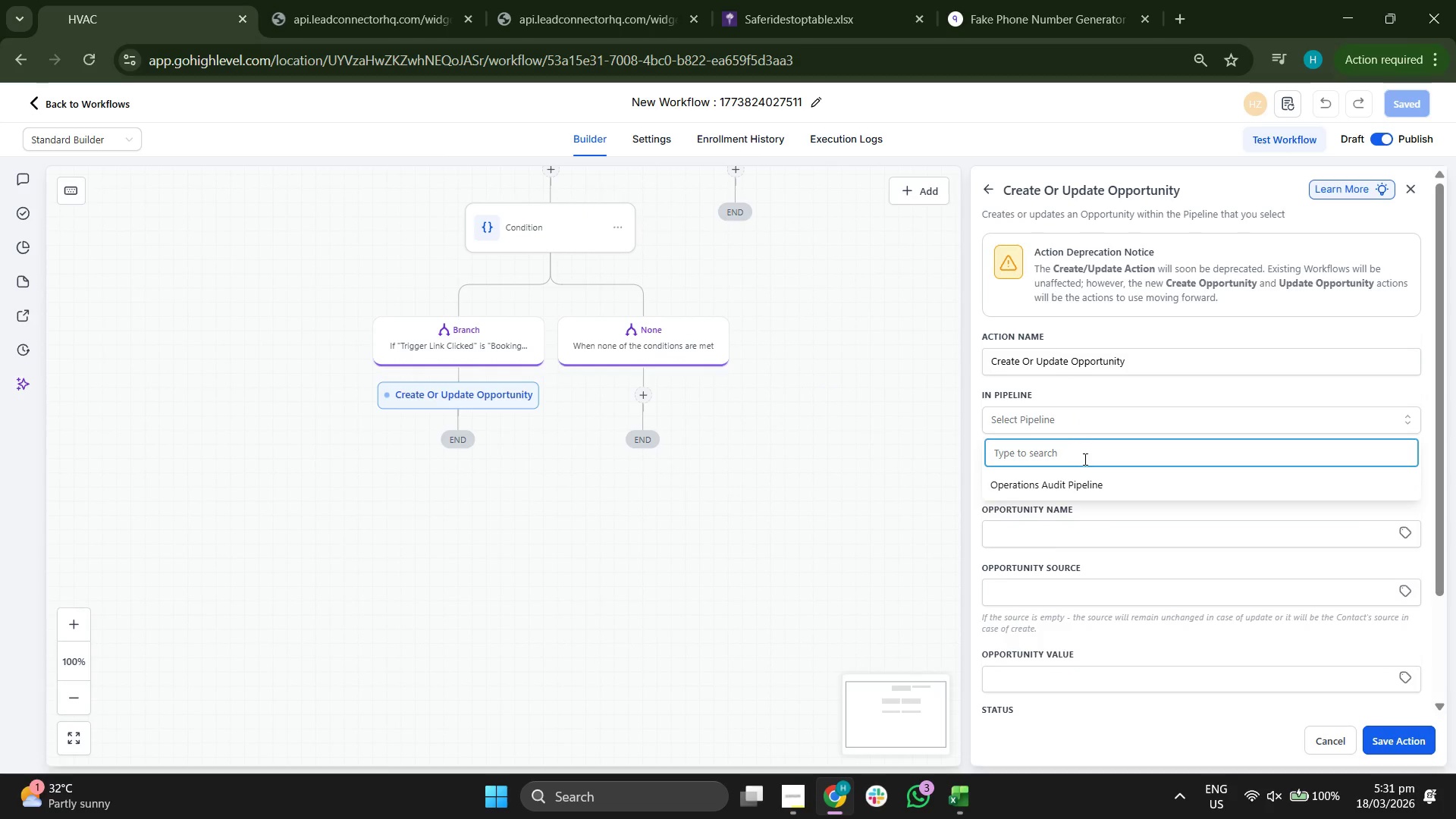 
left_click([1086, 479])
 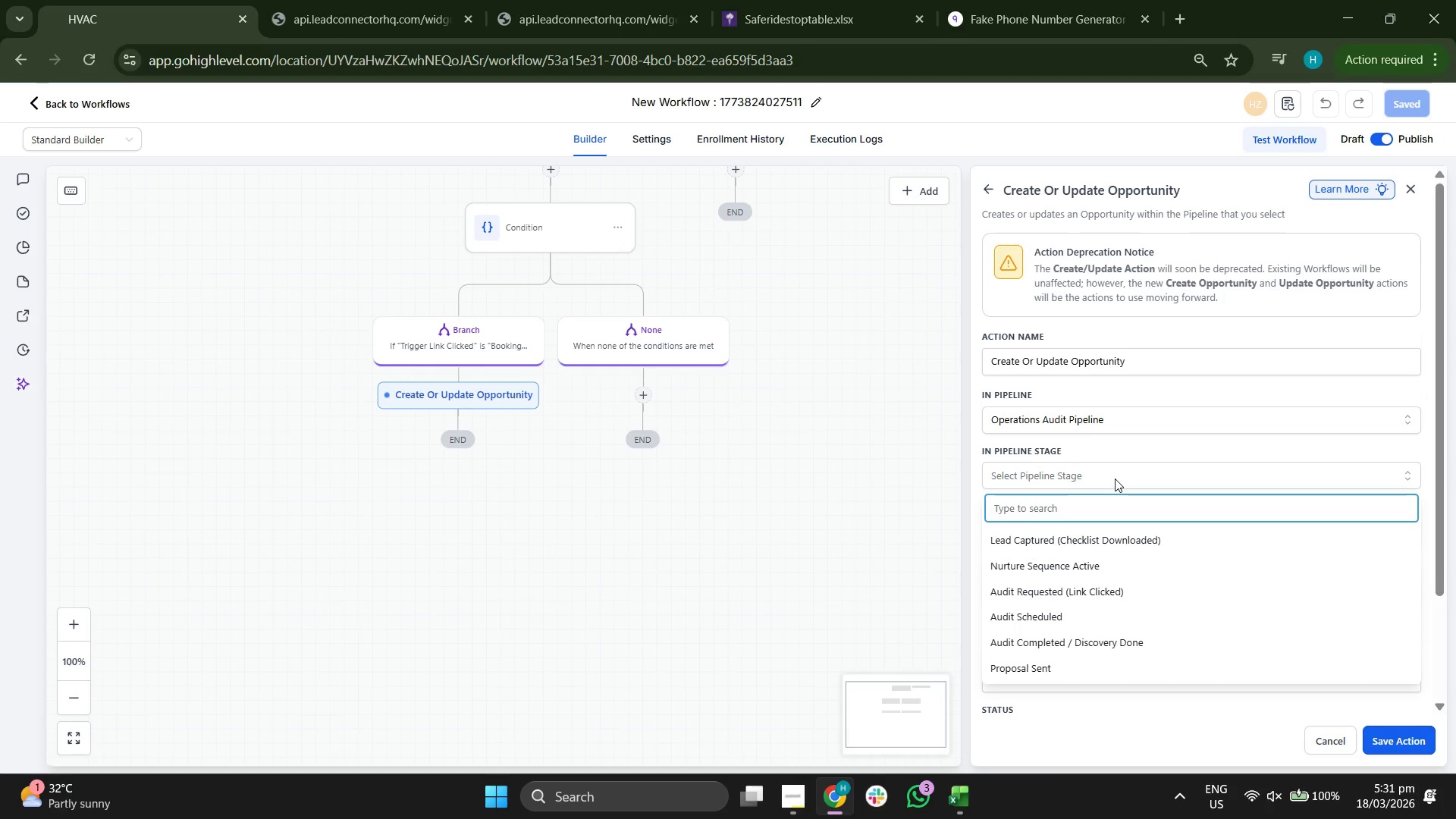 
mouse_move([1119, 484])
 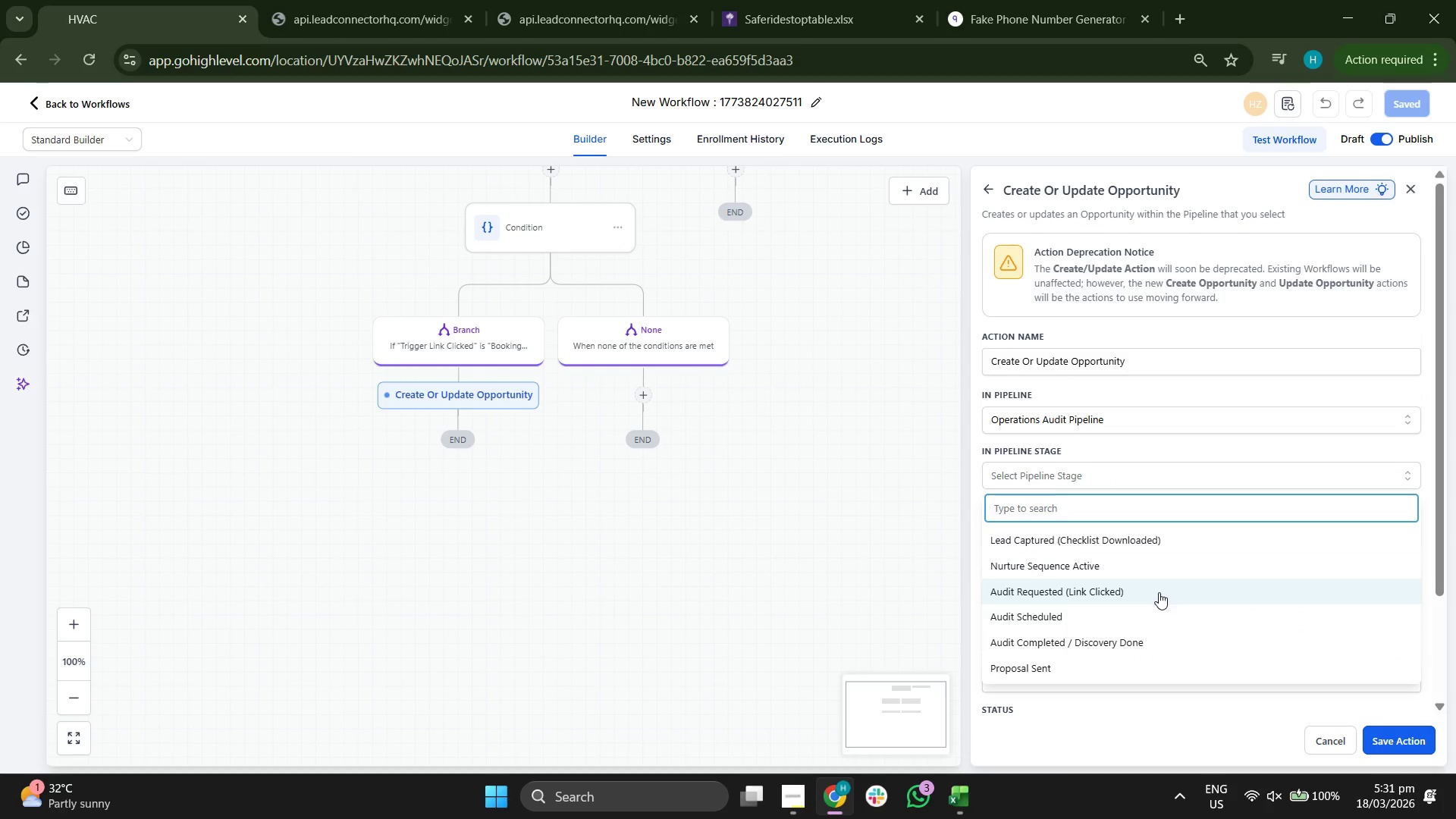 
left_click([1144, 592])
 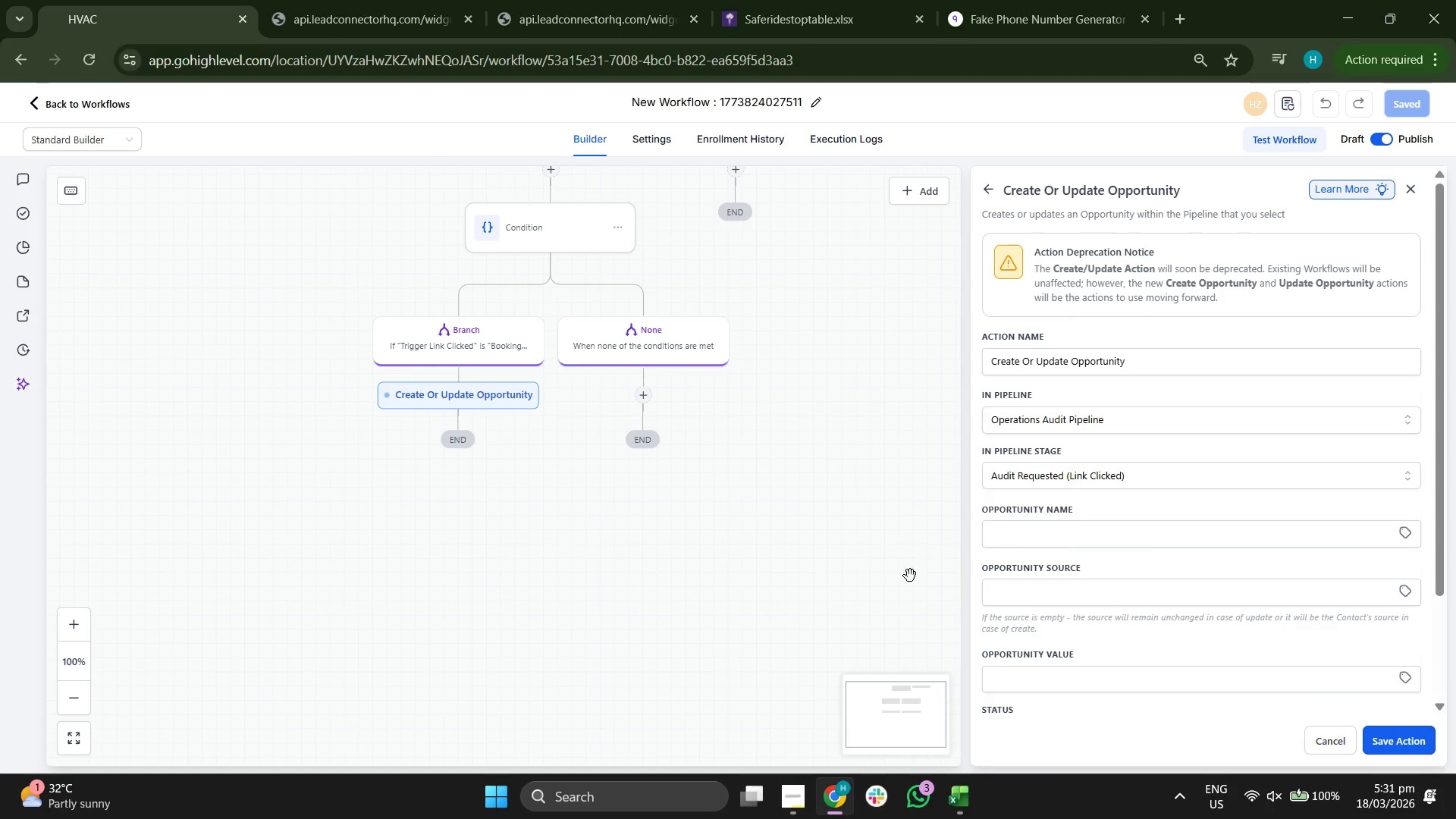 
left_click_drag(start_coordinate=[871, 575], to_coordinate=[817, 547])
 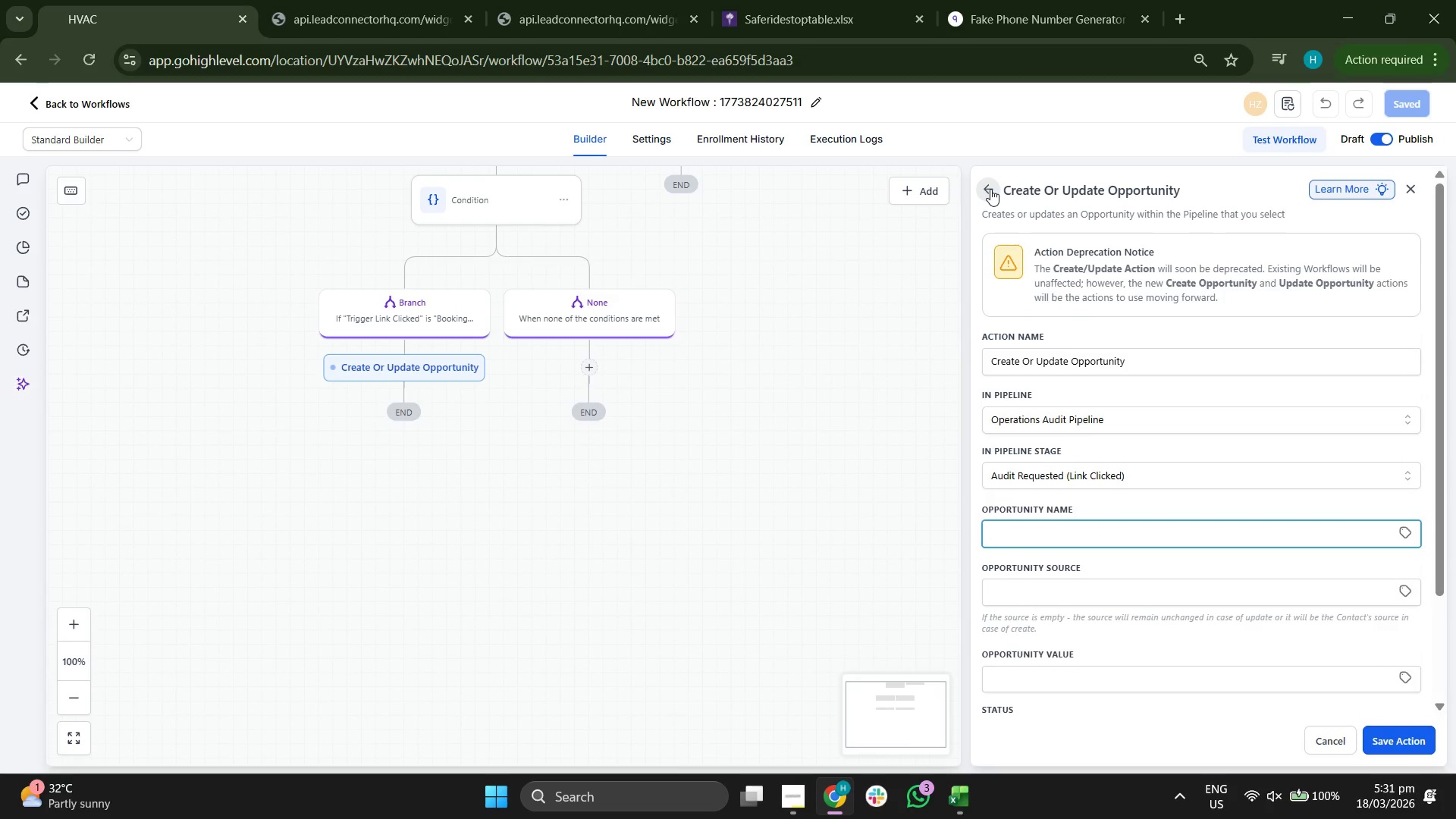 
scroll: coordinate [1159, 592], scroll_direction: down, amount: 1.0
 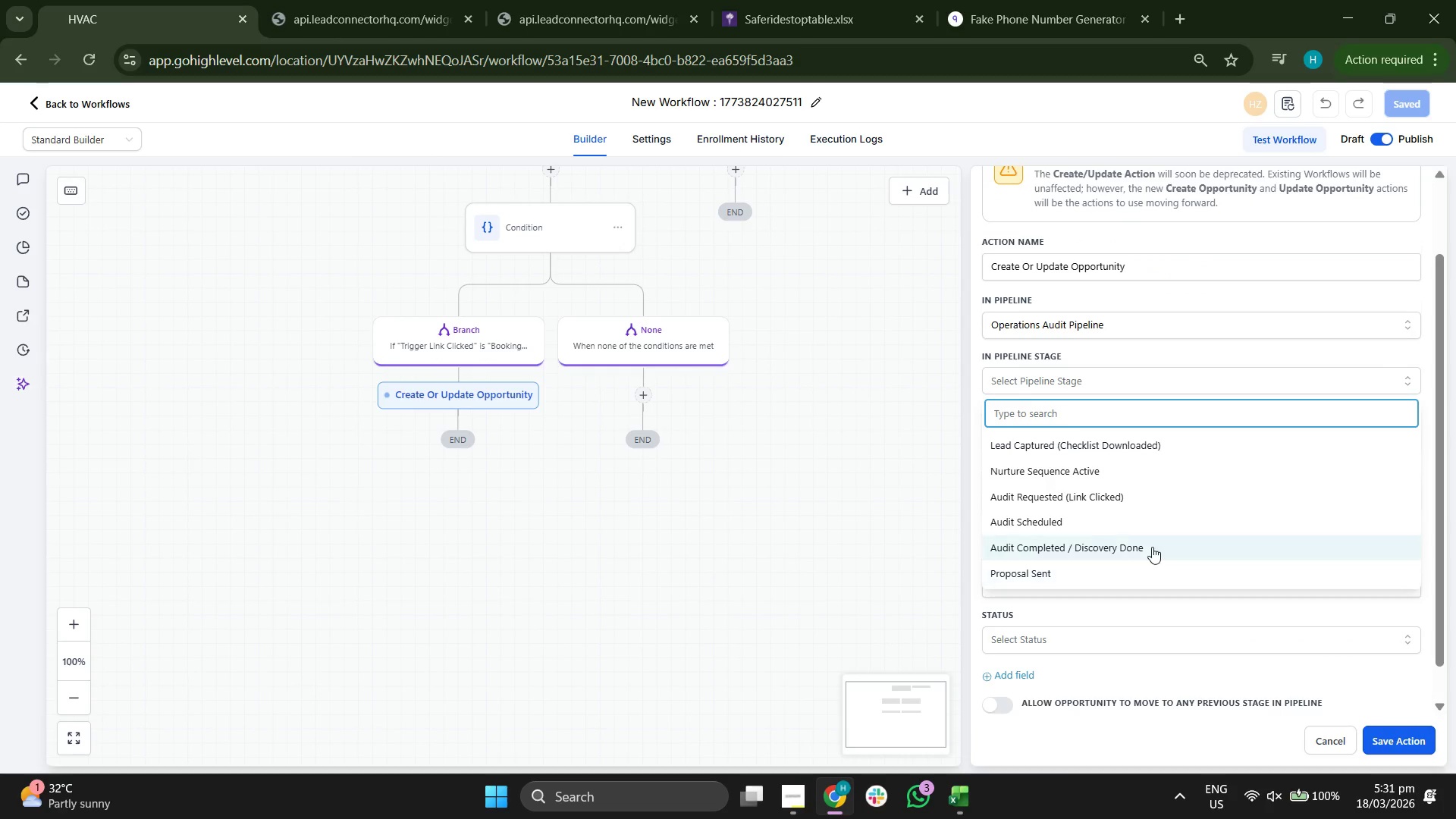 
scroll: coordinate [1152, 547], scroll_direction: up, amount: 1.0
 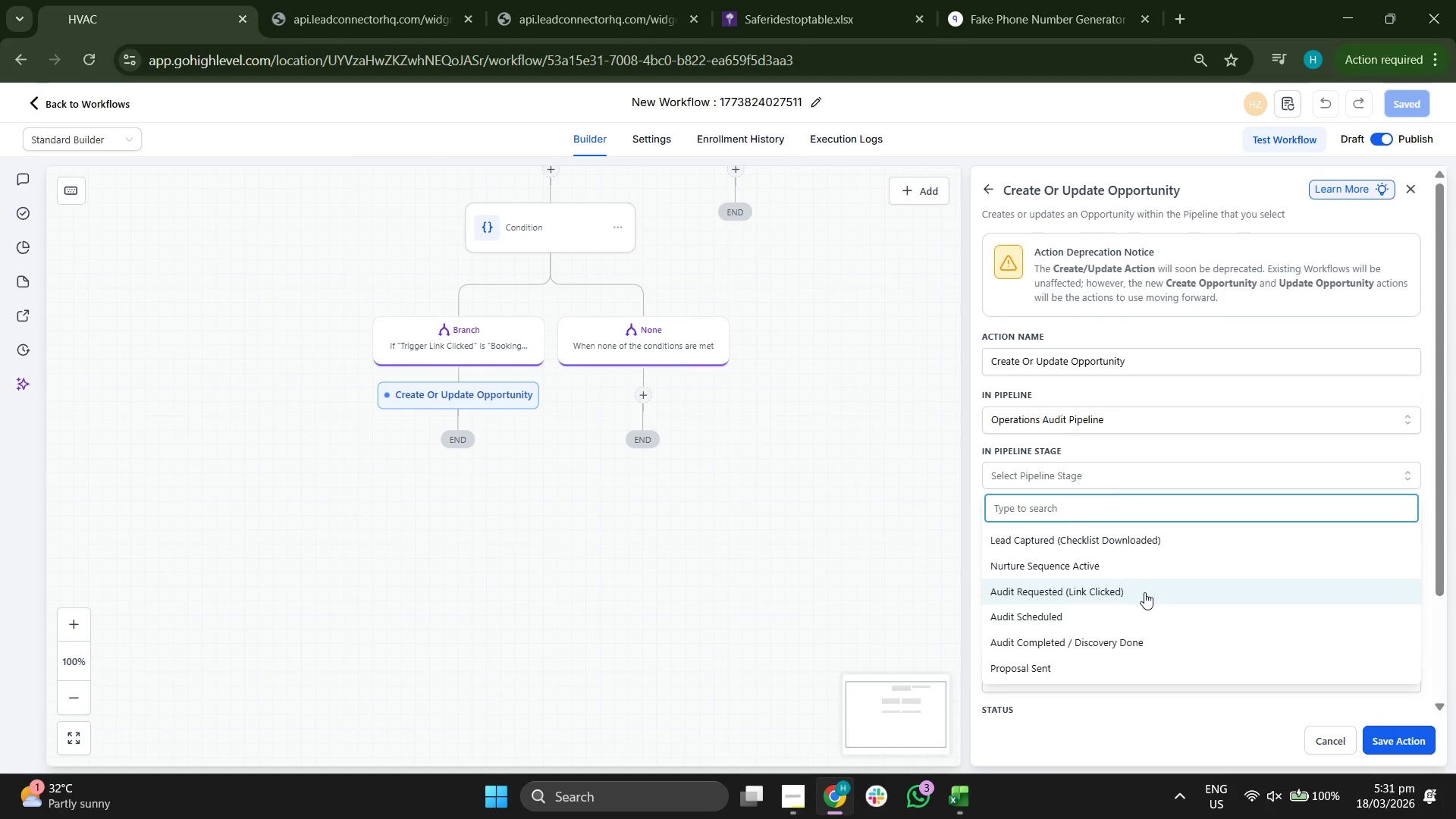 
left_click_drag(start_coordinate=[736, 532], to_coordinate=[735, 500])
 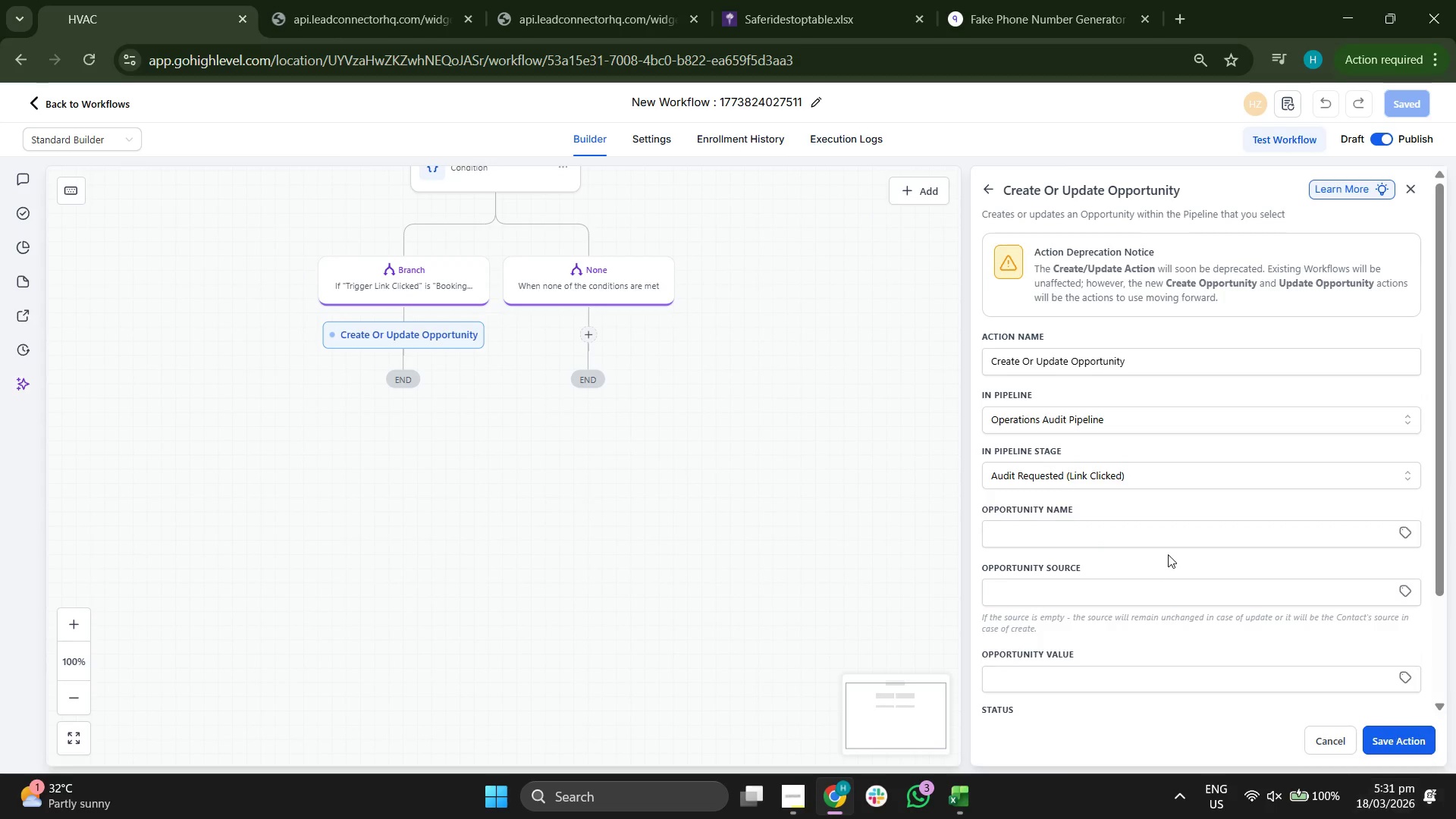 
left_click([1004, 665])
 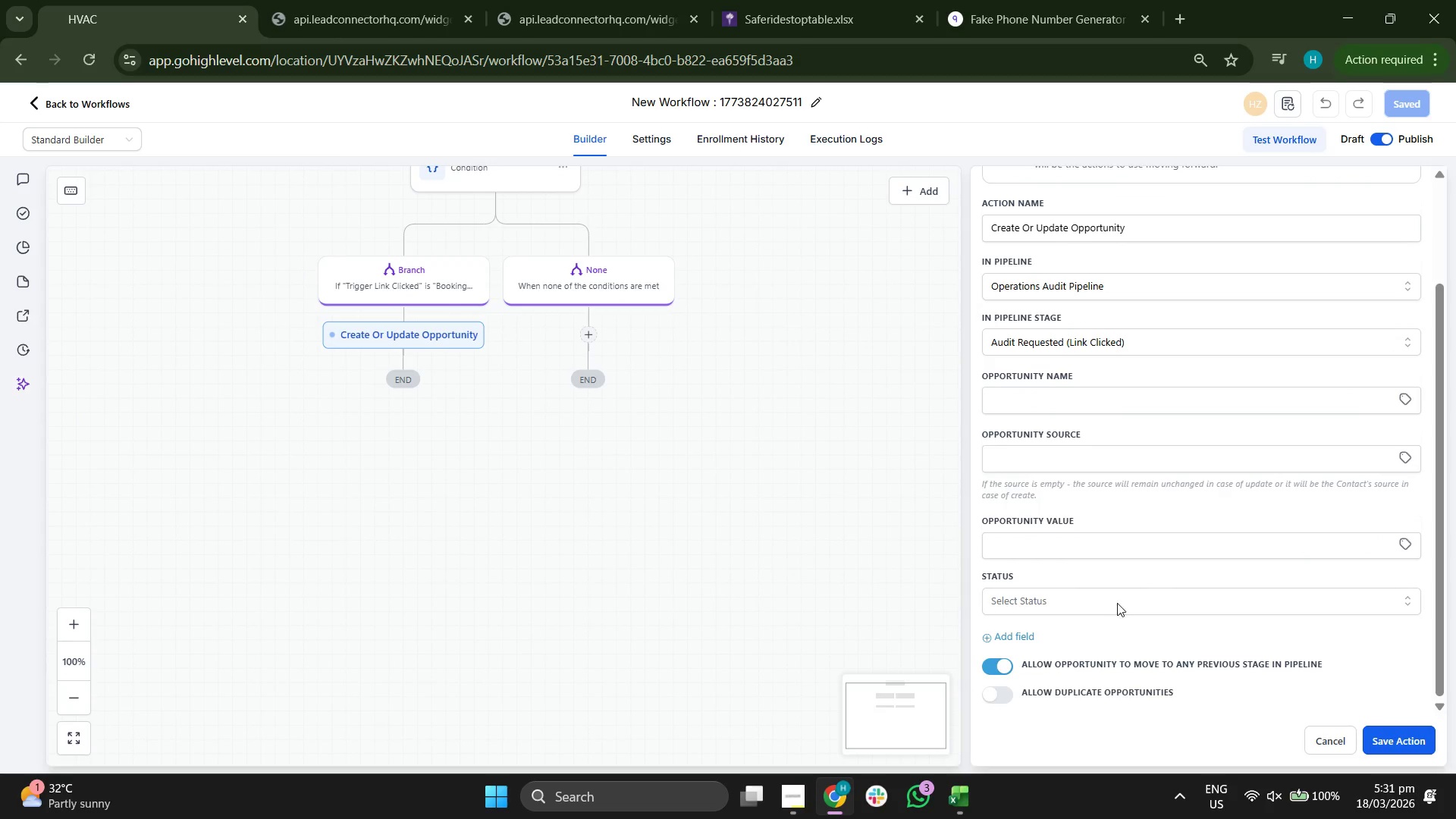 
scroll: coordinate [1167, 553], scroll_direction: down, amount: 2.0
 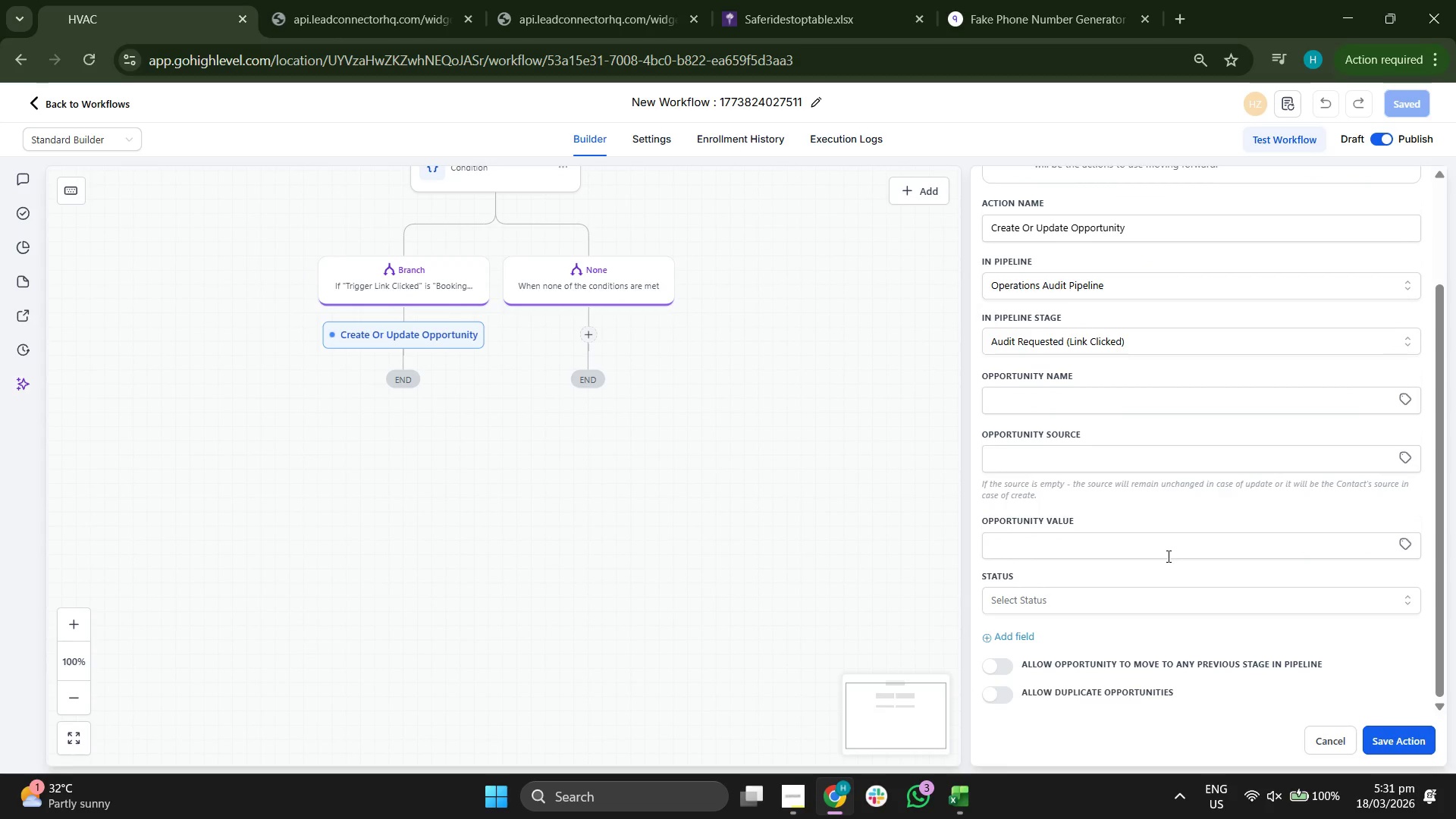 
left_click([1125, 595])
 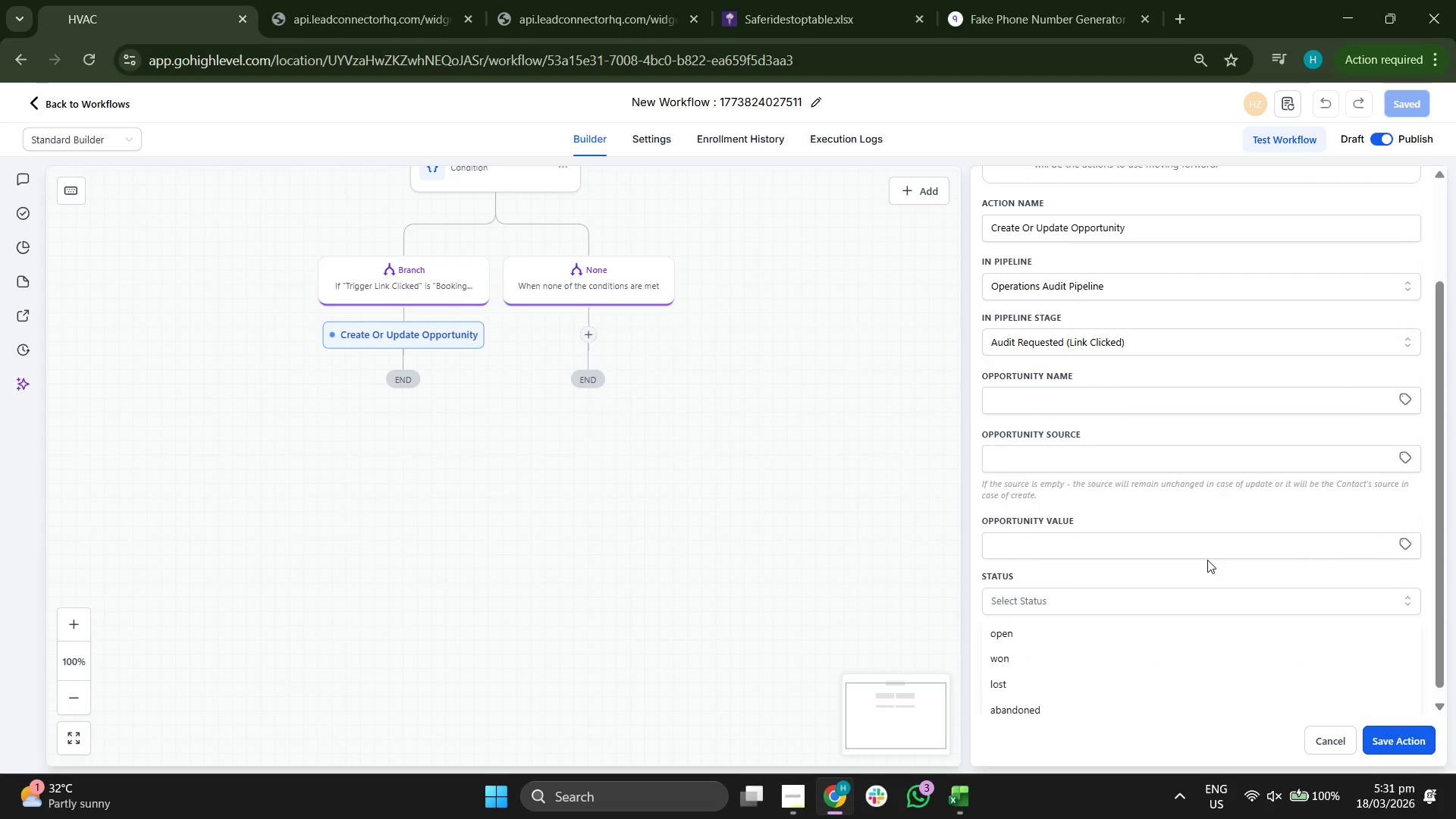 
scroll: coordinate [1167, 556], scroll_direction: down, amount: 1.0
 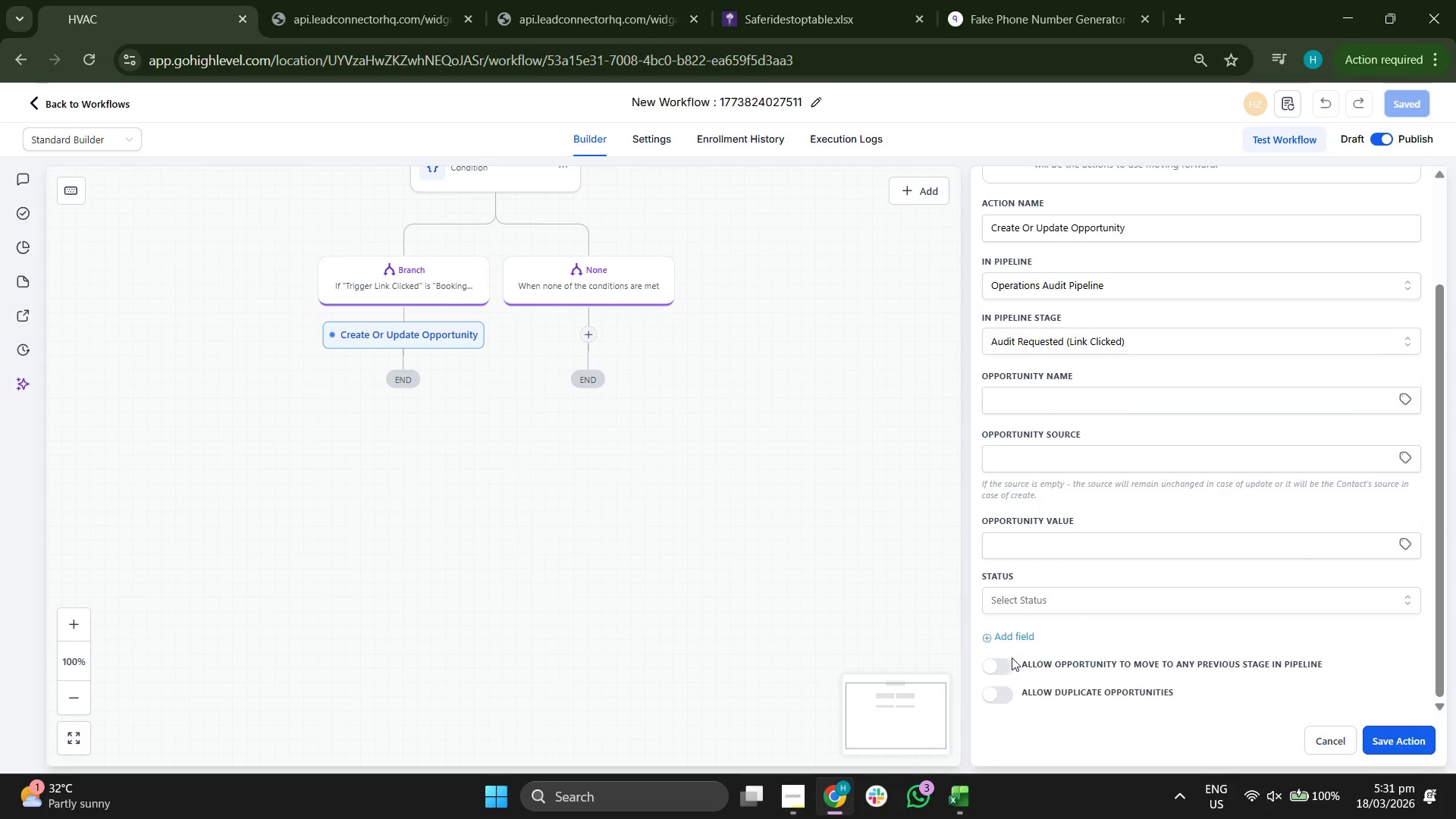 
left_click([1191, 567])
 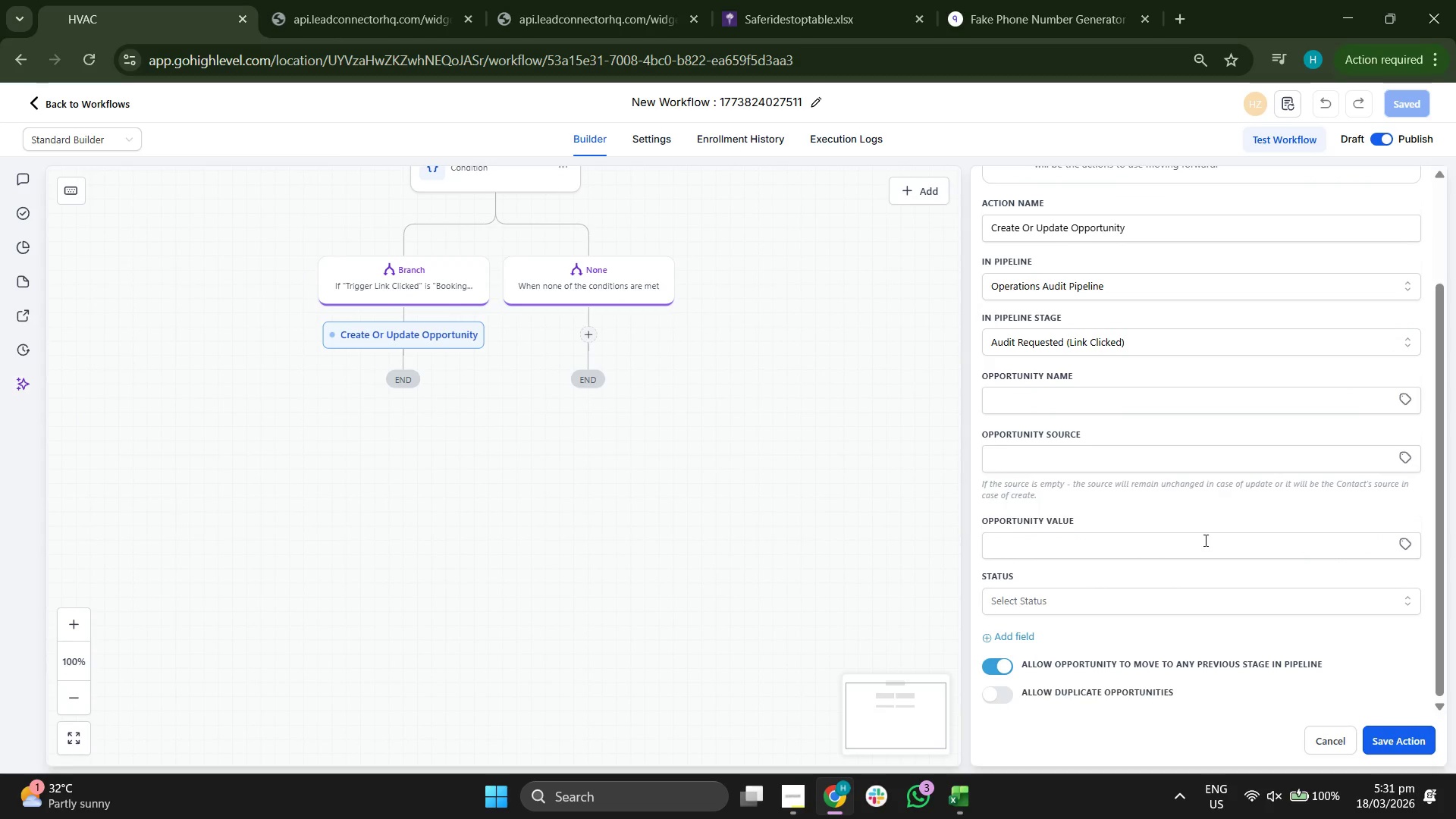 
left_click([1401, 742])
 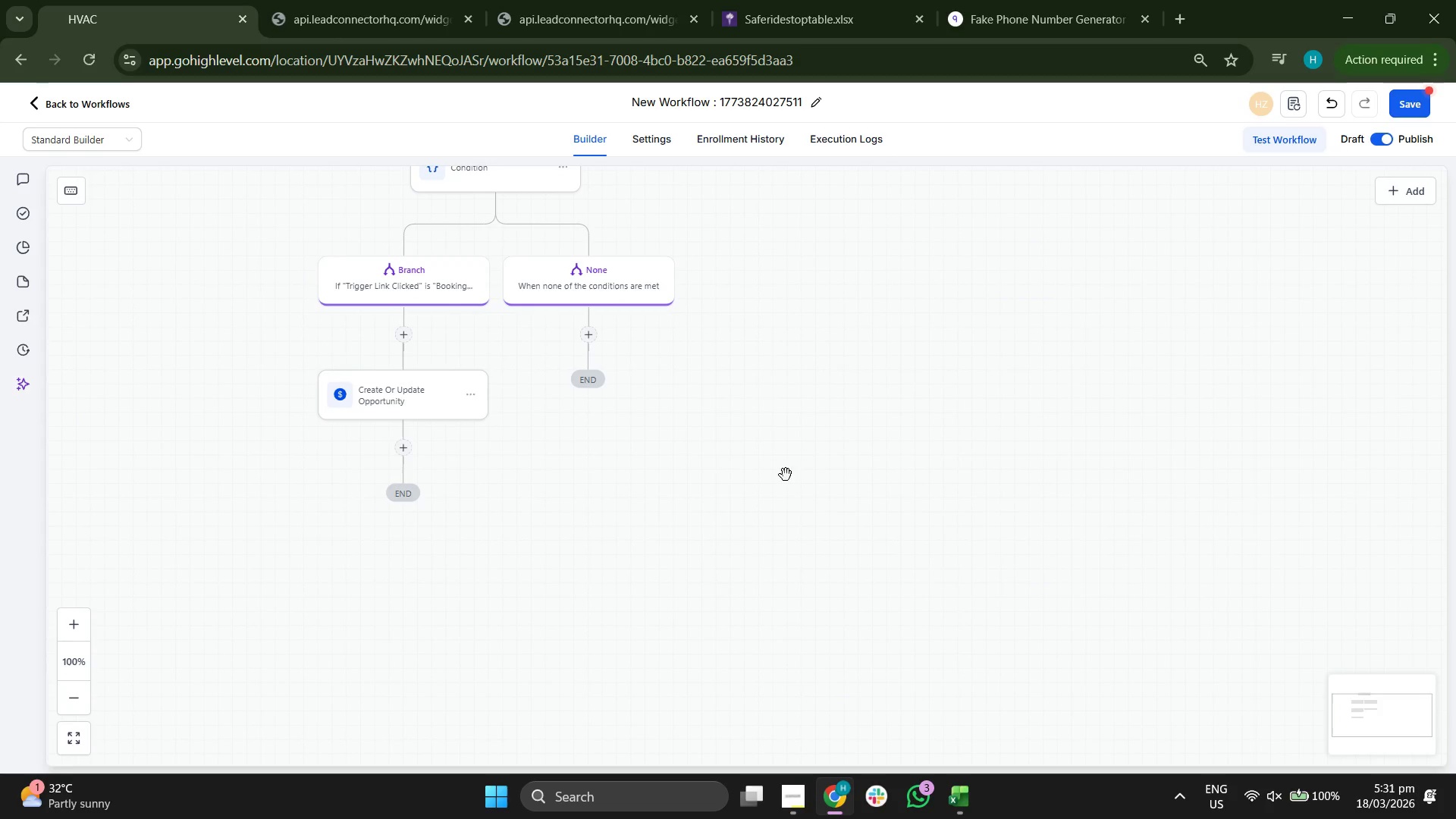 
left_click_drag(start_coordinate=[762, 401], to_coordinate=[776, 469])
 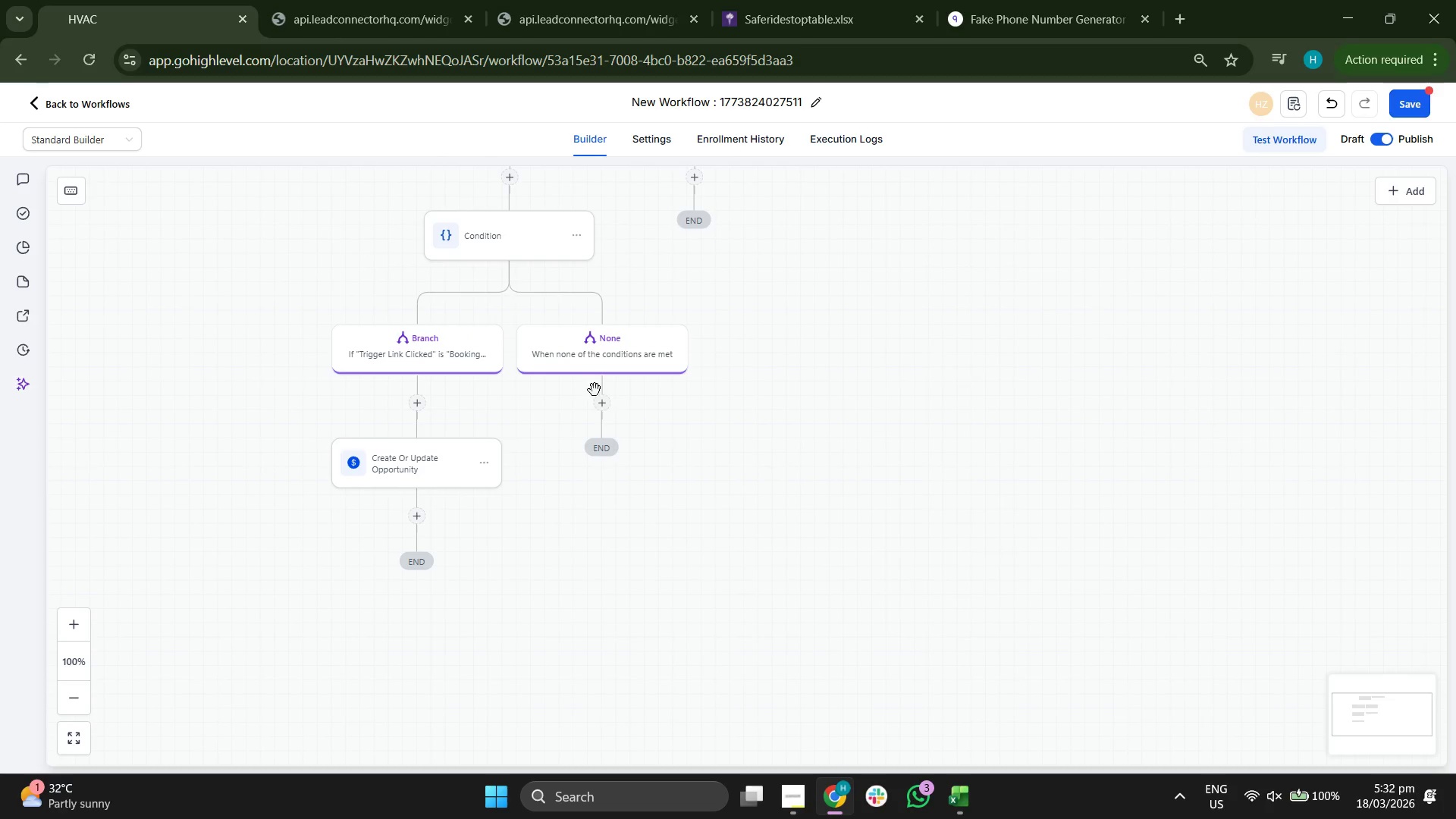 
scroll: coordinate [1204, 539], scroll_direction: down, amount: 4.0
 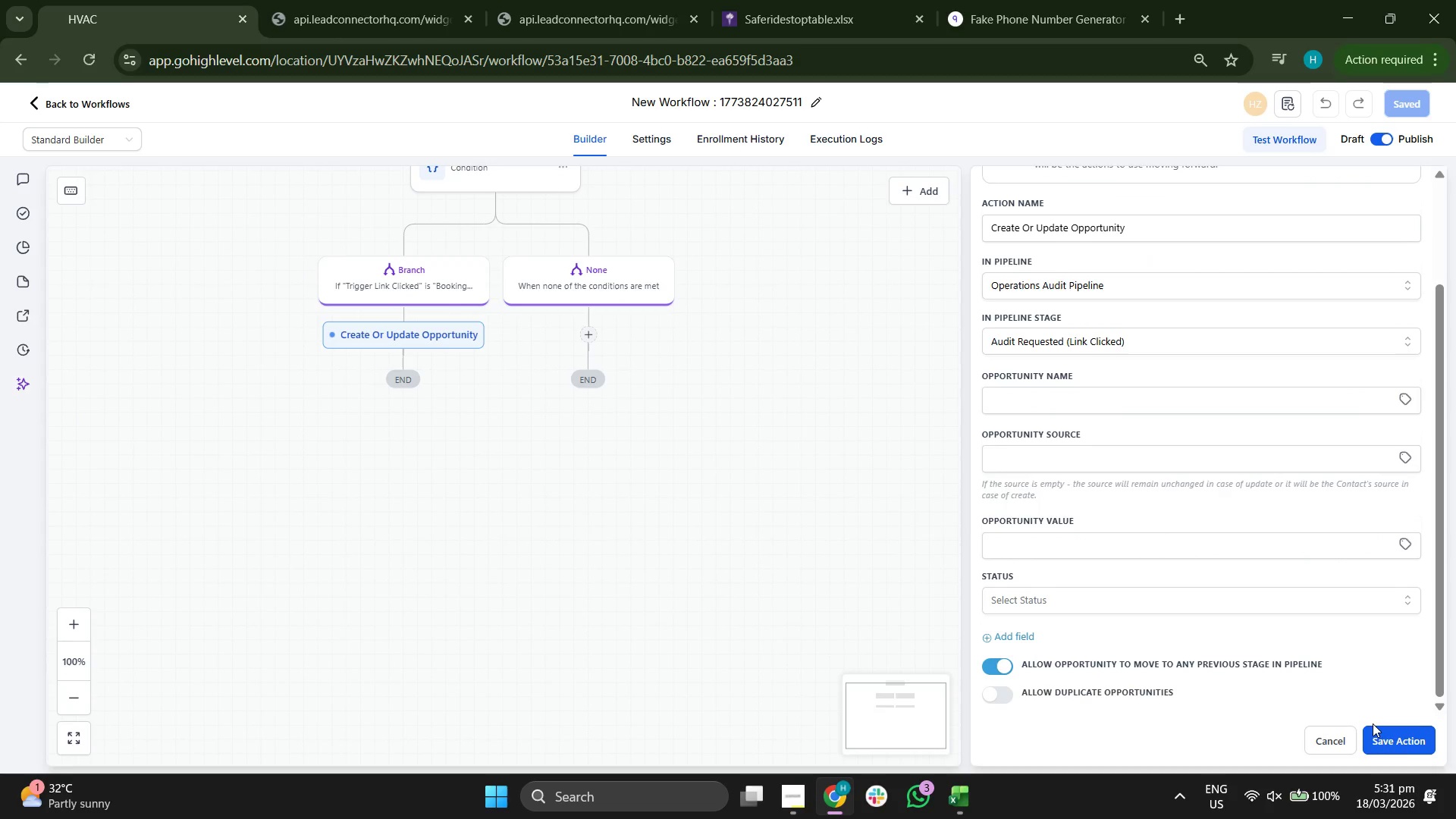 
left_click([599, 403])
 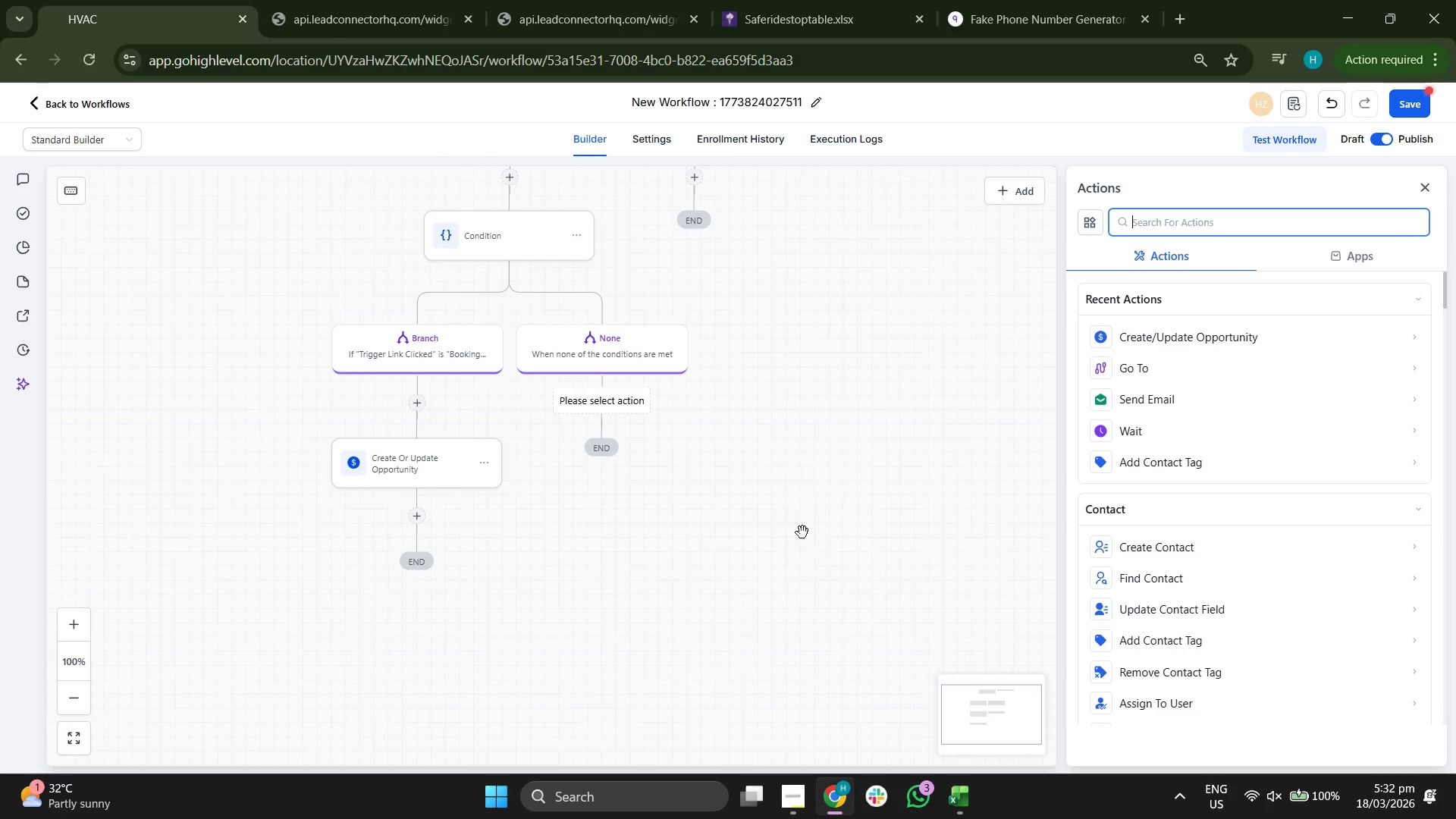 
left_click_drag(start_coordinate=[765, 513], to_coordinate=[695, 470])
 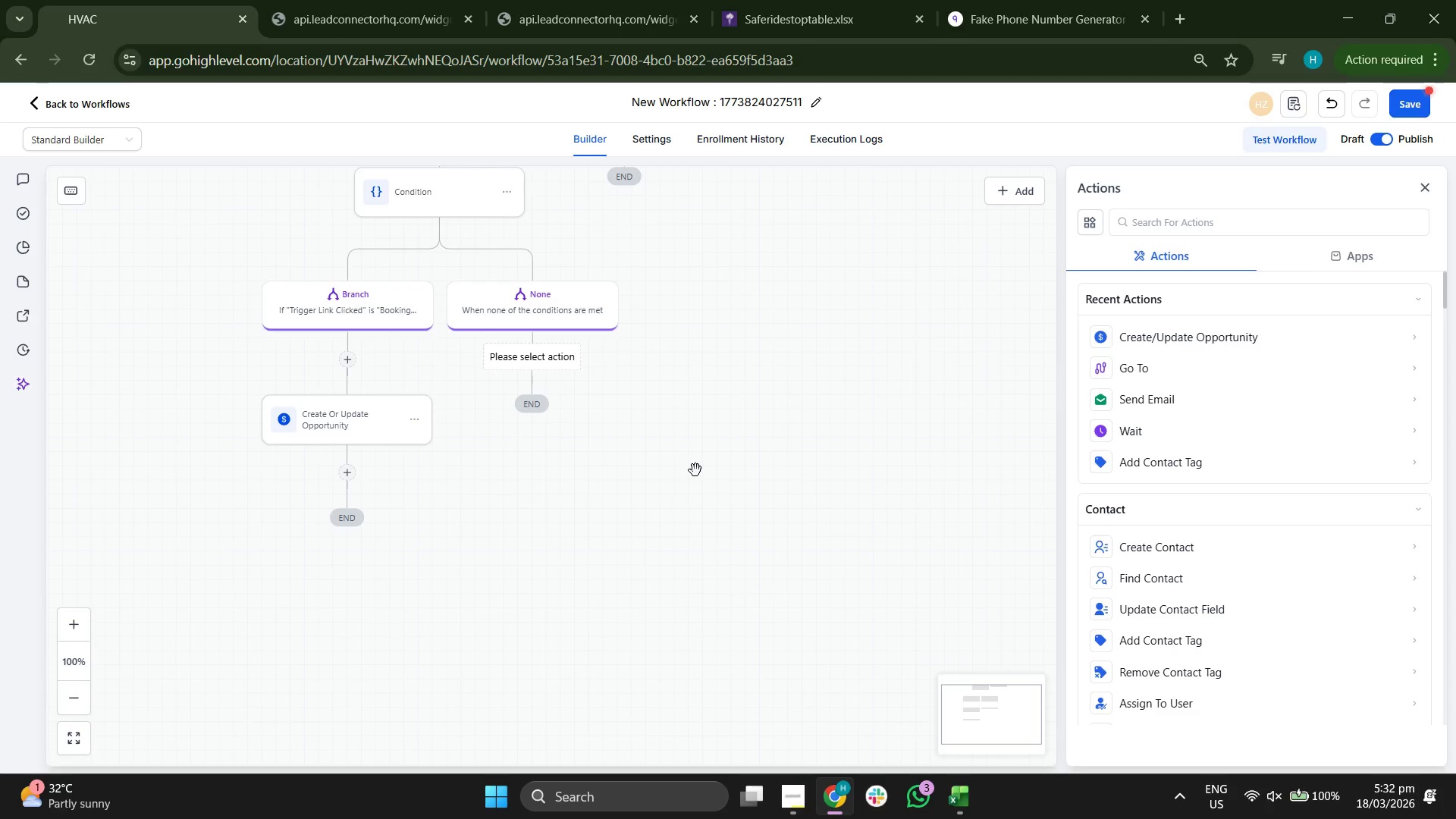 
left_click_drag(start_coordinate=[717, 469], to_coordinate=[717, 498])
 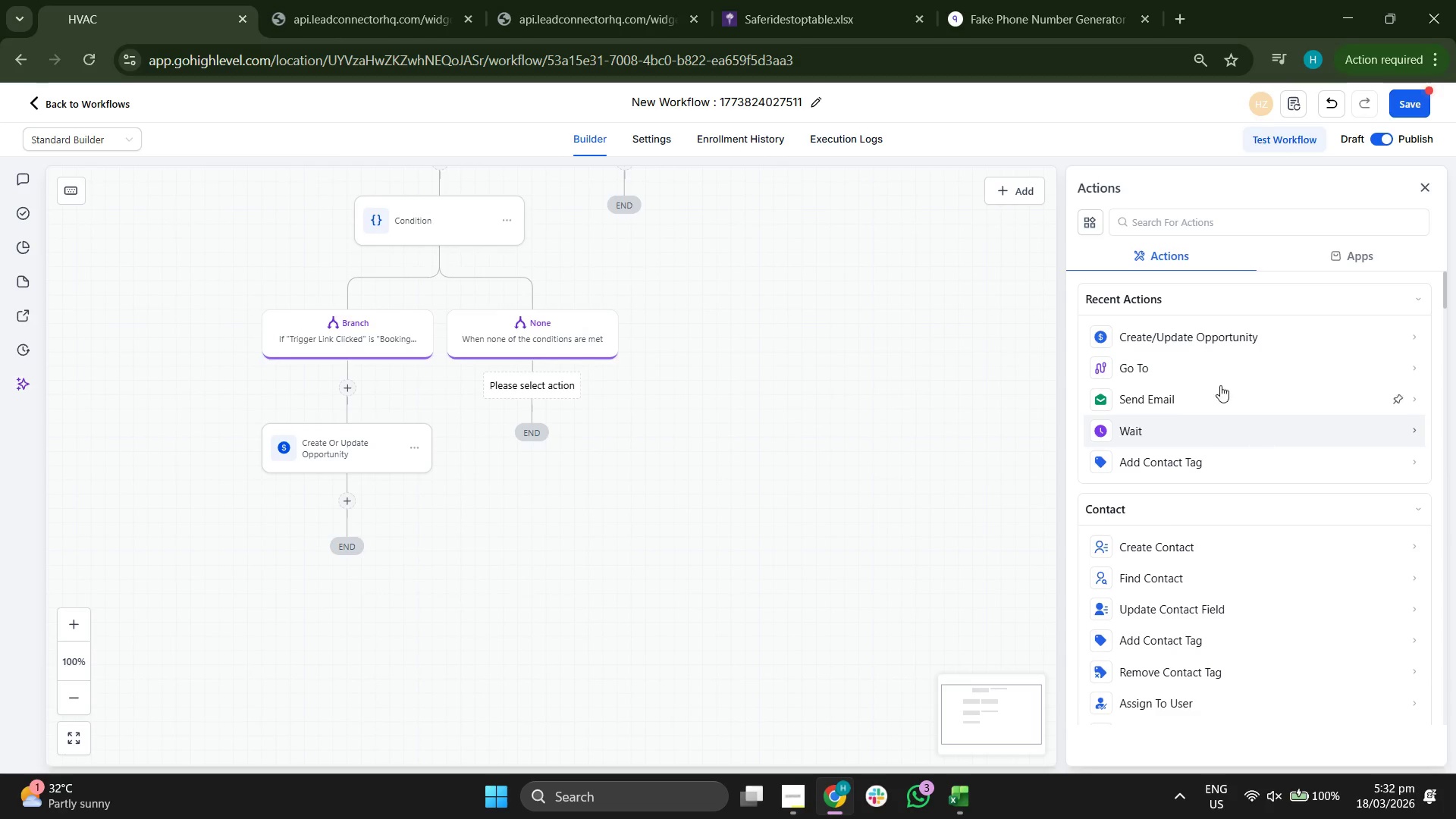 
left_click([1209, 229])
 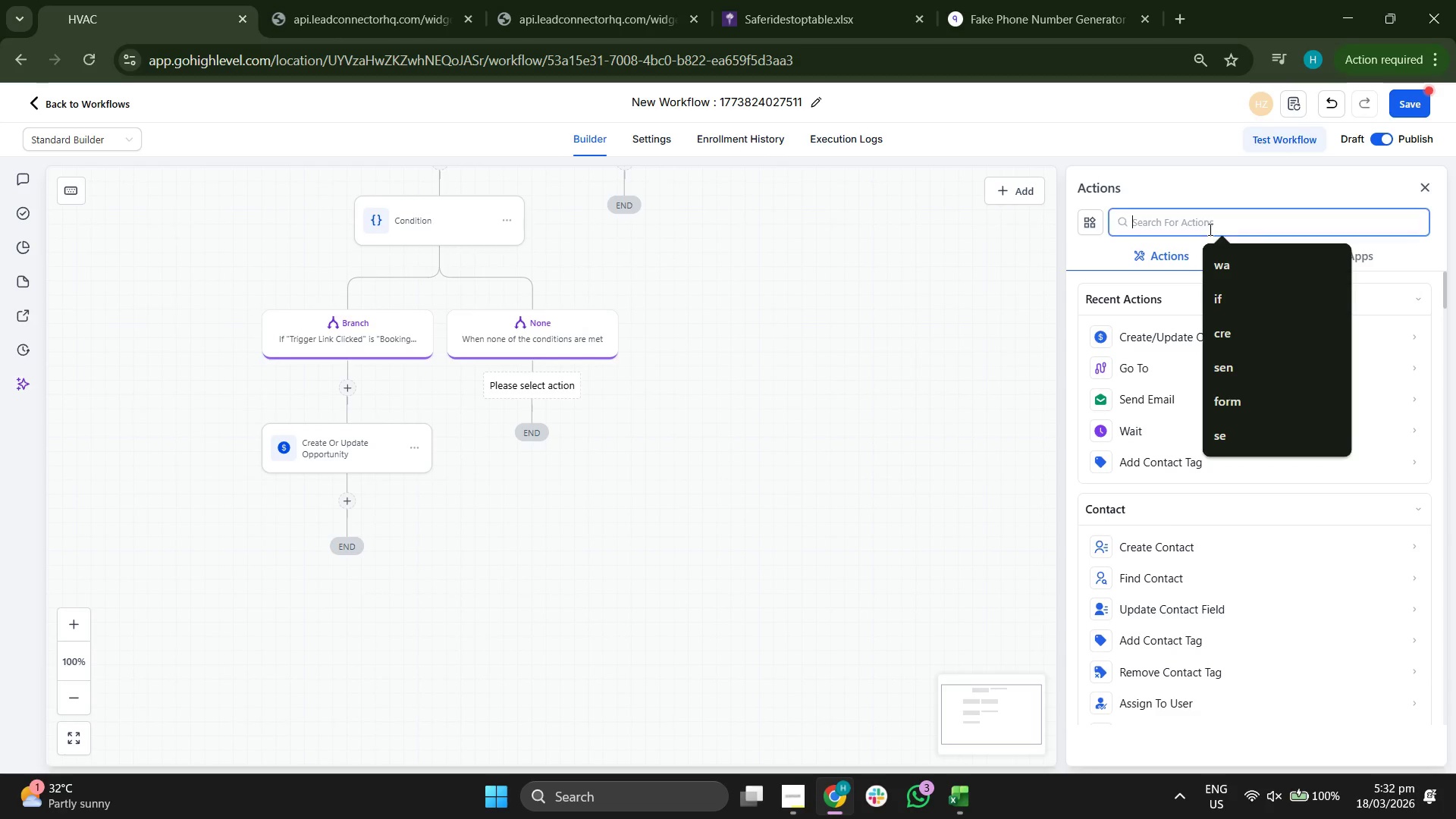 
type(re)
 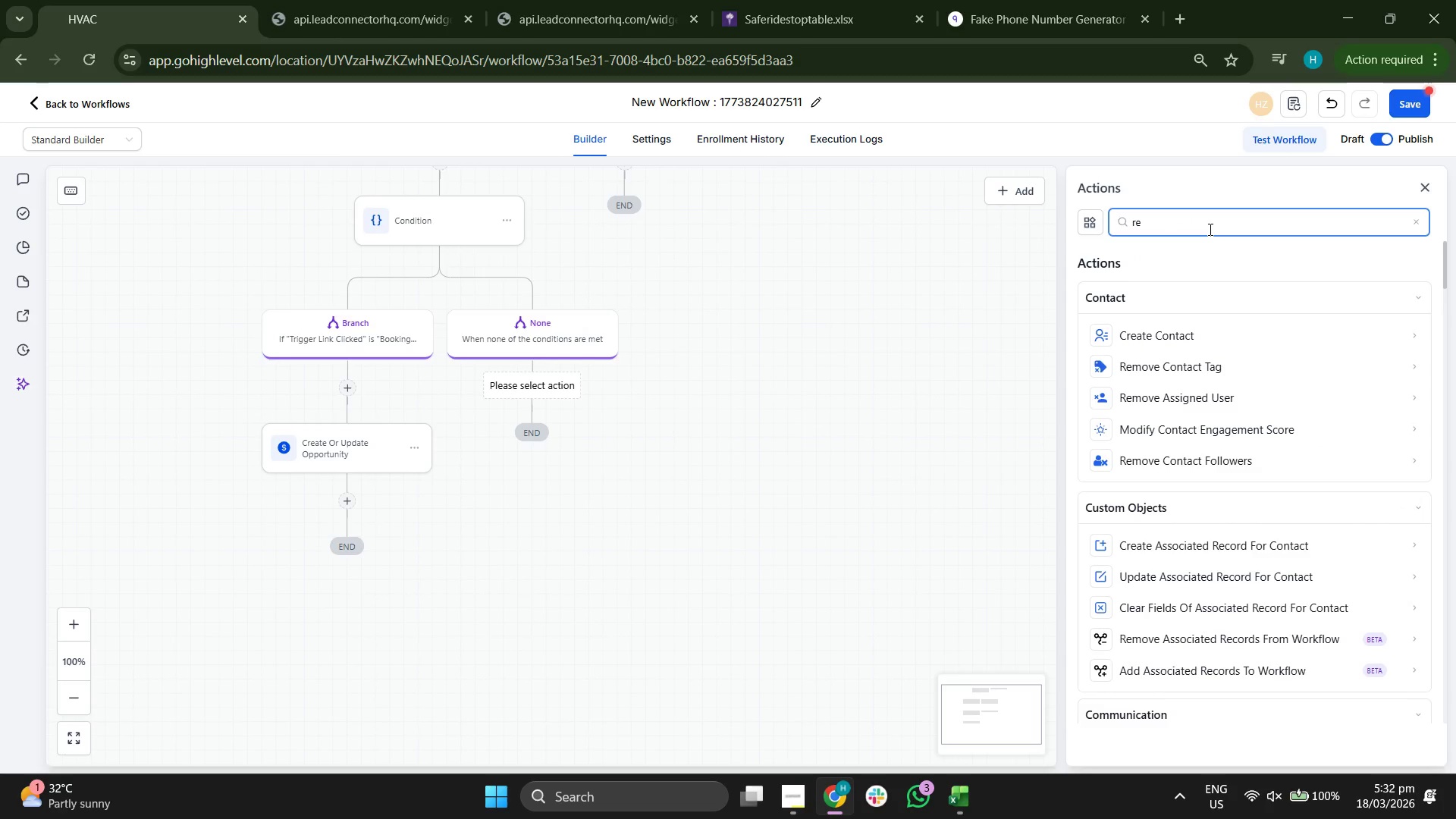 
type(move)
 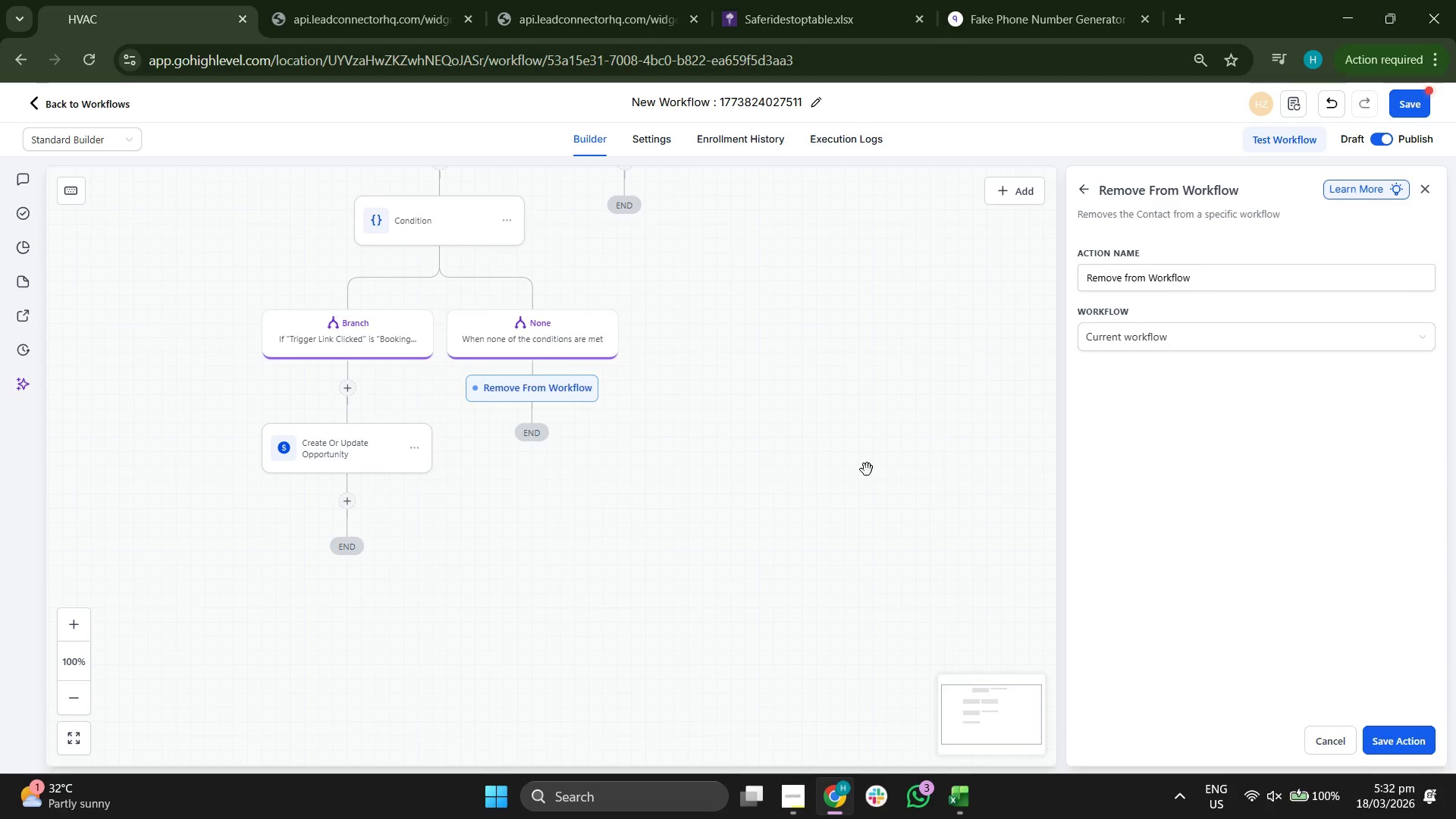 
left_click([1204, 342])
 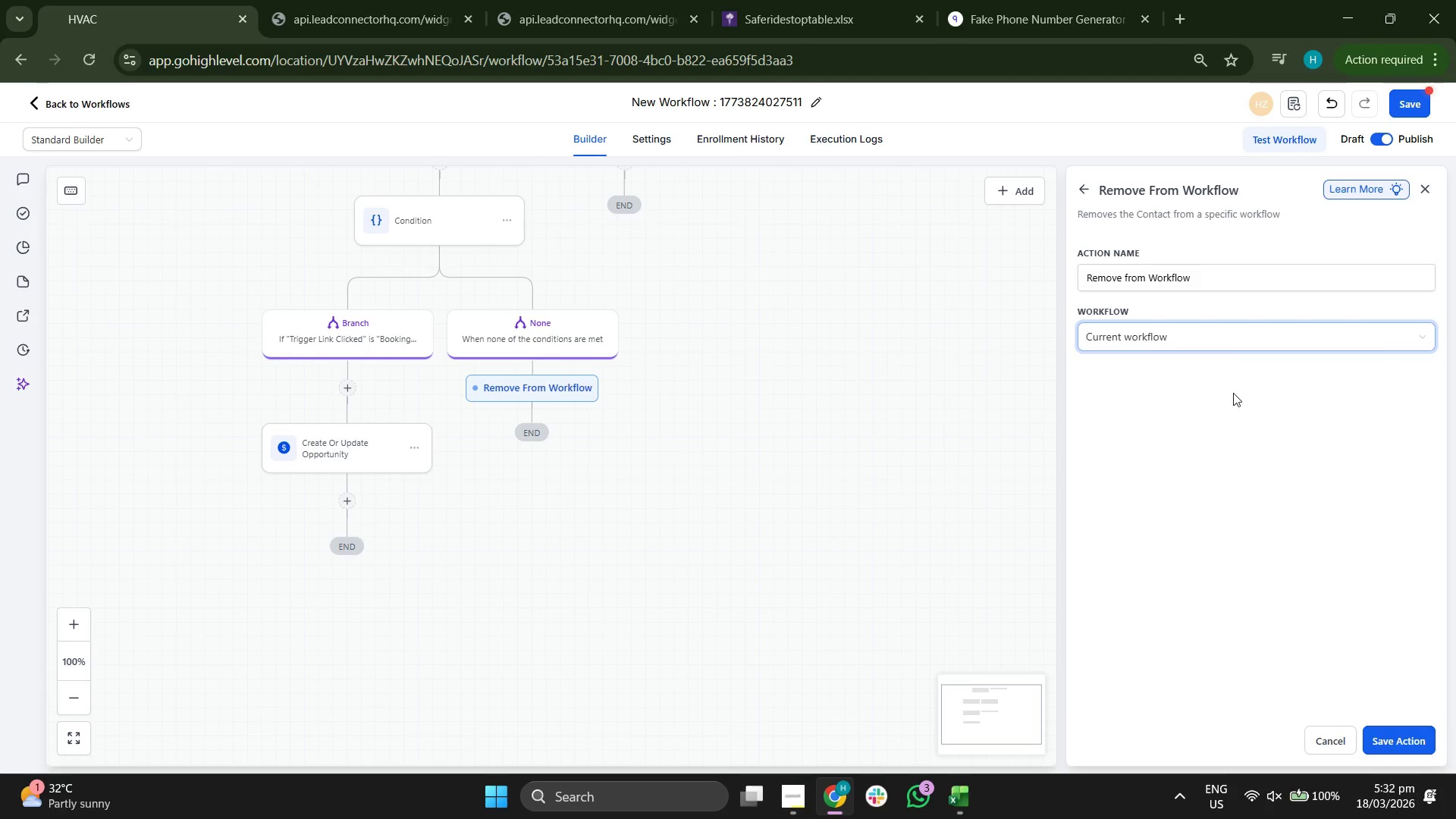 
left_click([1397, 742])
 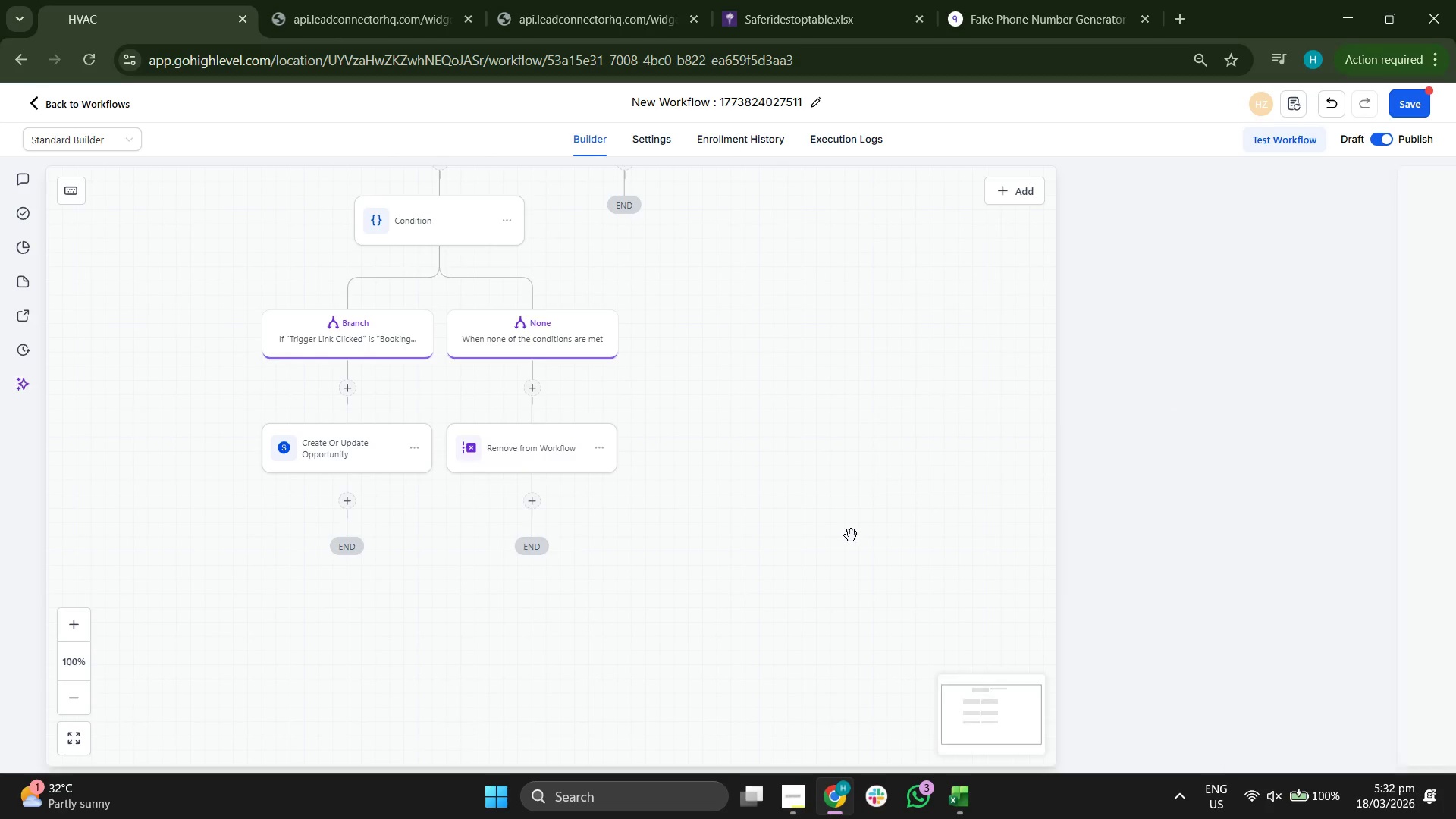 
left_click_drag(start_coordinate=[846, 529], to_coordinate=[829, 447])
 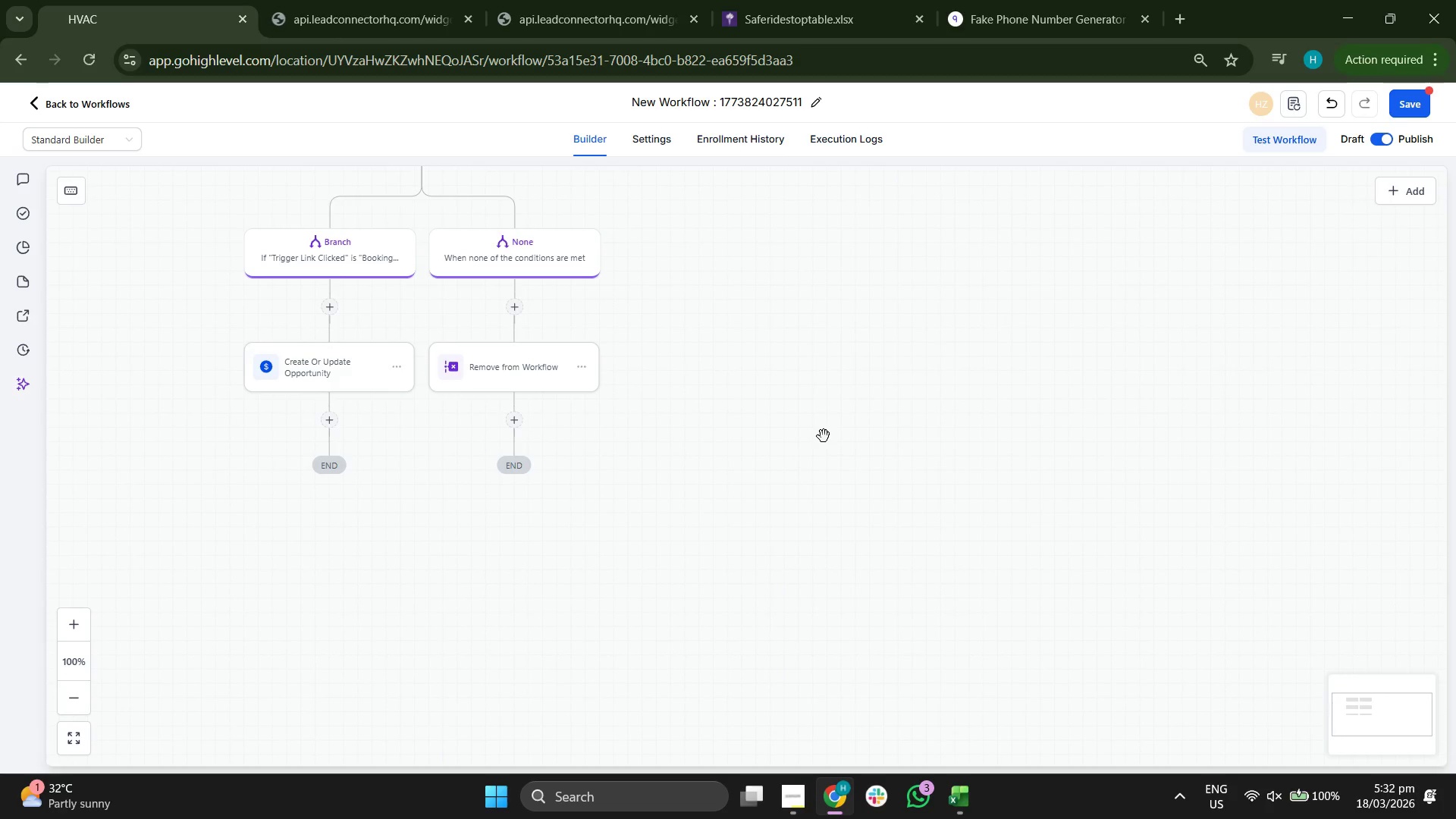 
wait(5.84)
 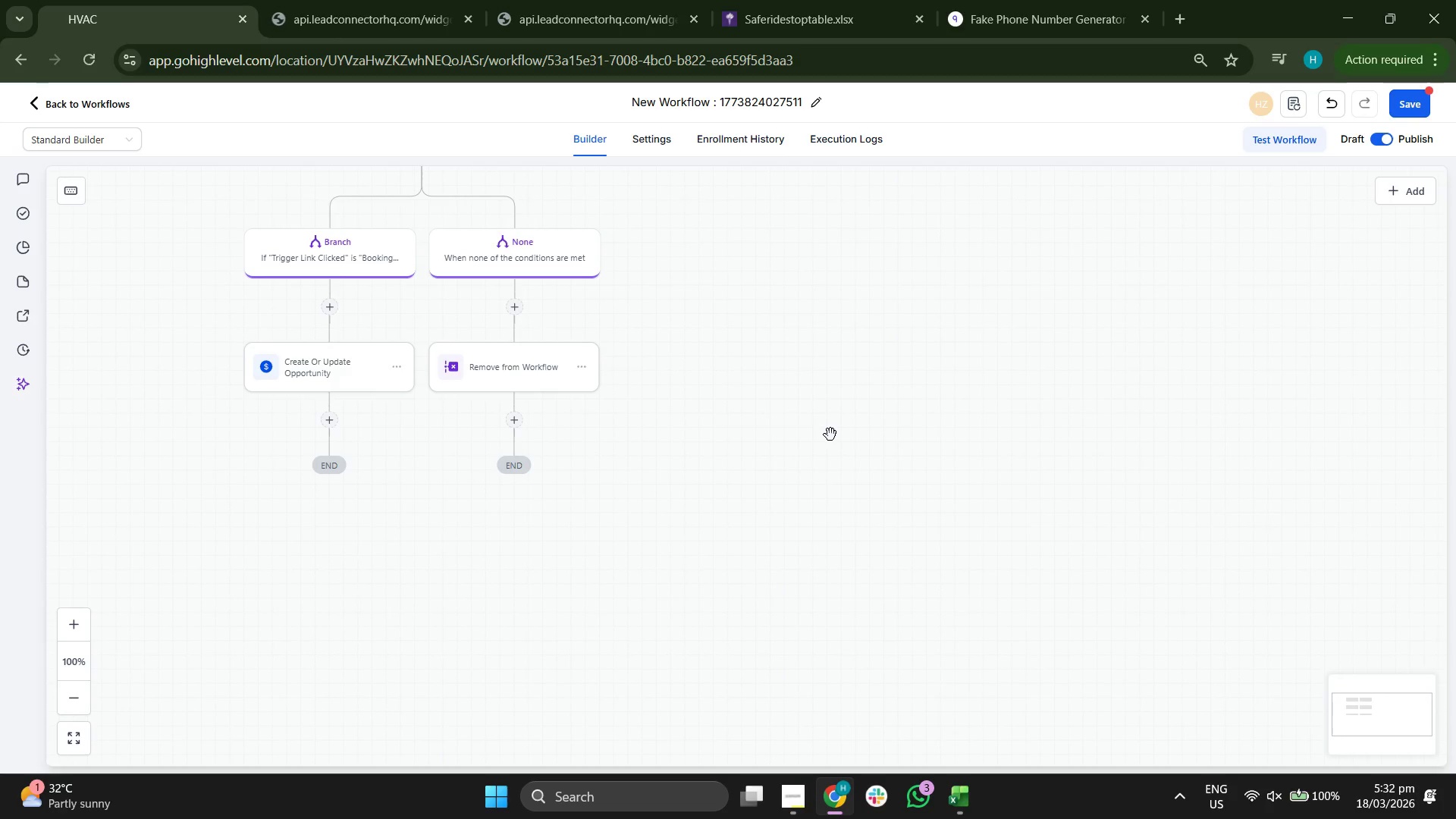 
left_click_drag(start_coordinate=[835, 610], to_coordinate=[968, 535])
 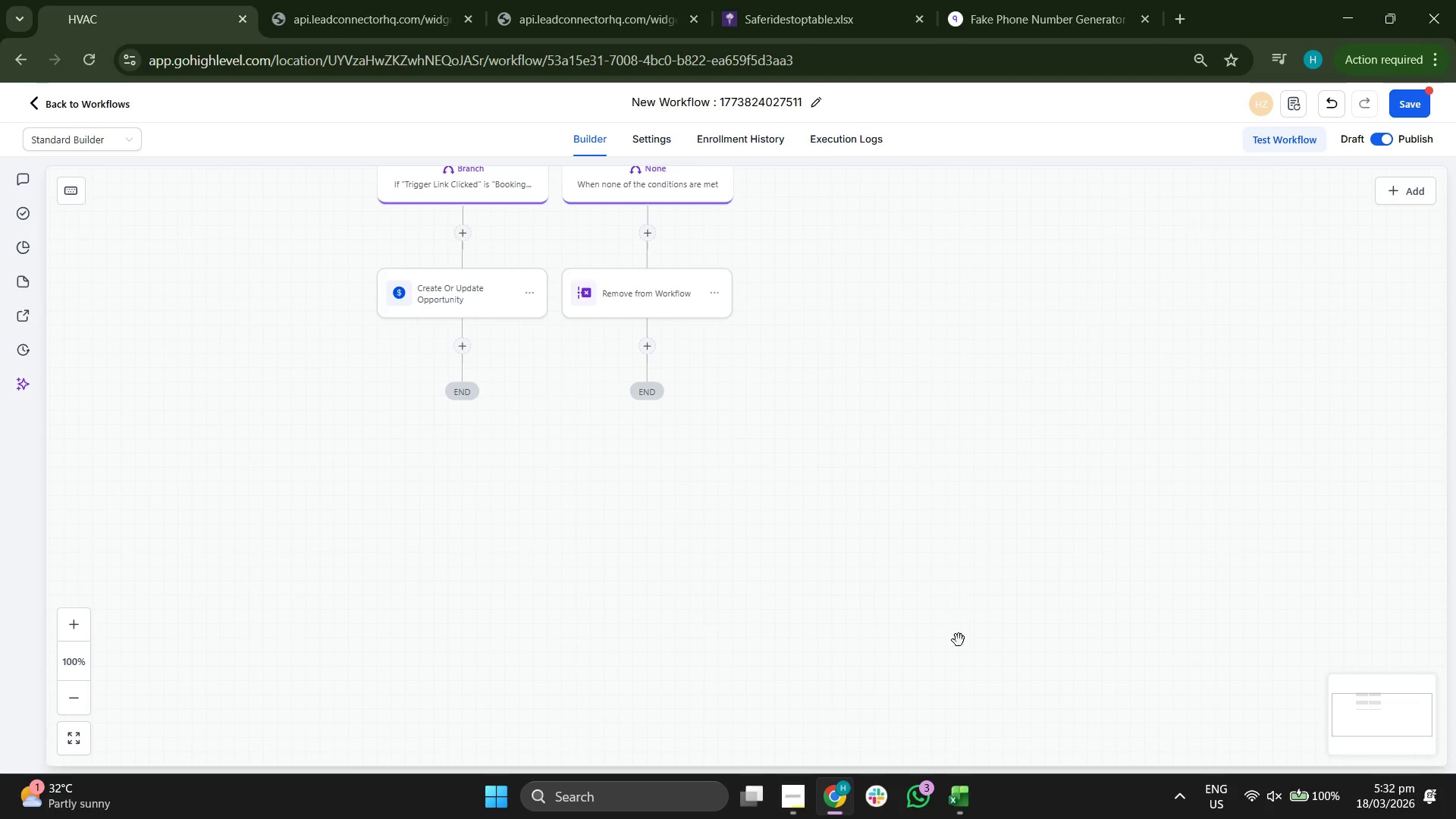 
left_click_drag(start_coordinate=[959, 640], to_coordinate=[949, 594])
 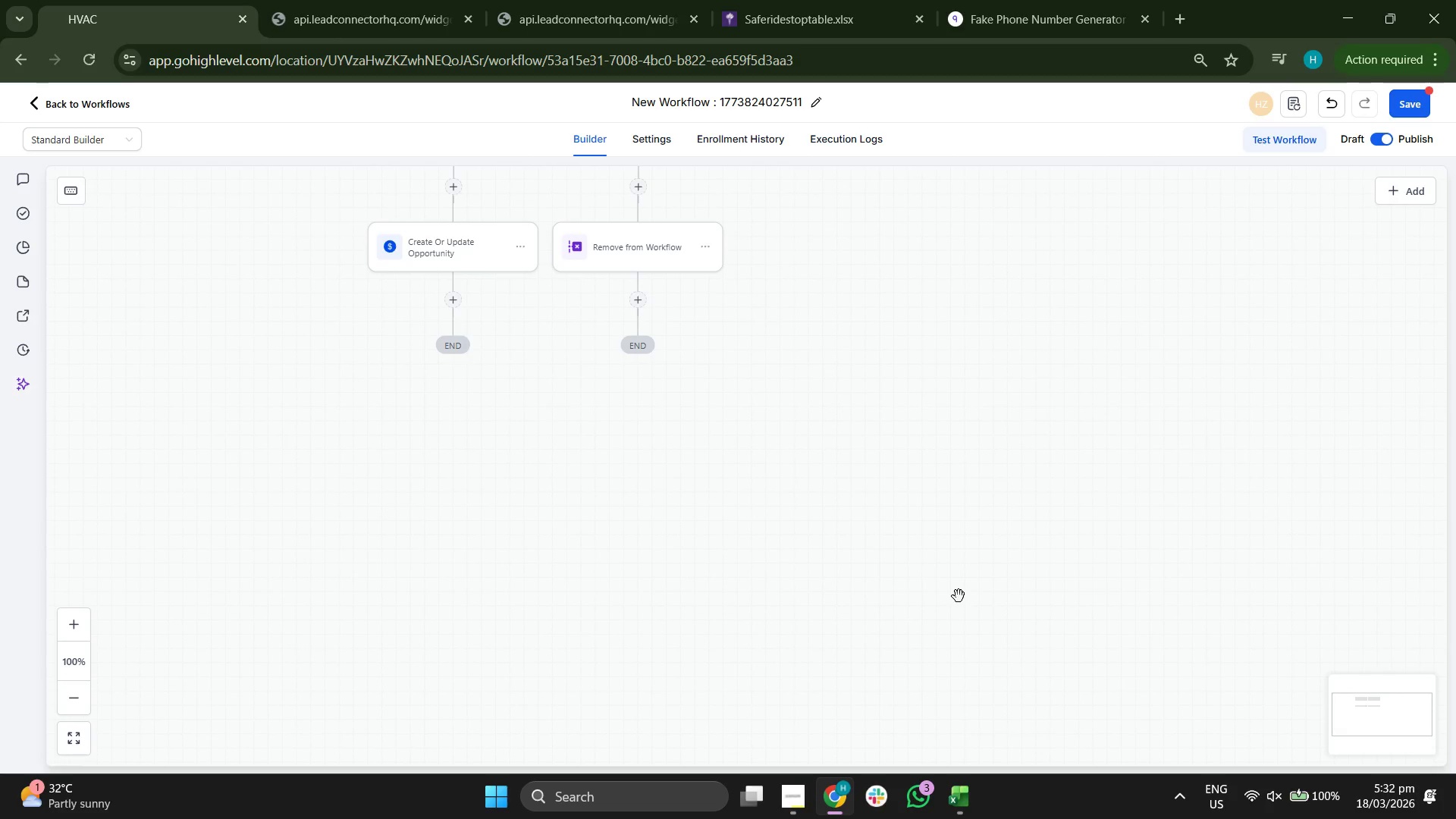 
left_click_drag(start_coordinate=[971, 599], to_coordinate=[966, 646])
 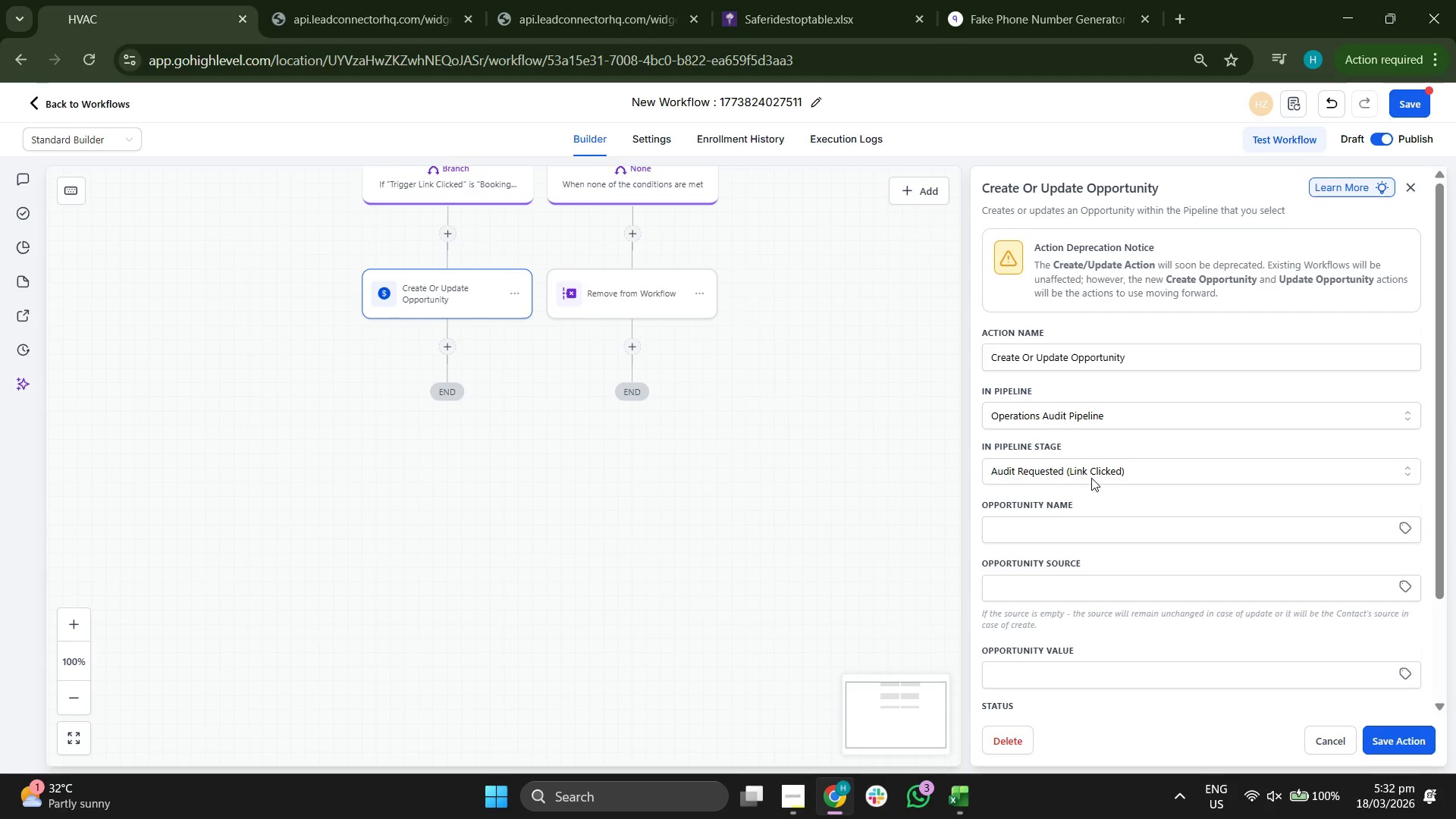 
wait(7.47)
 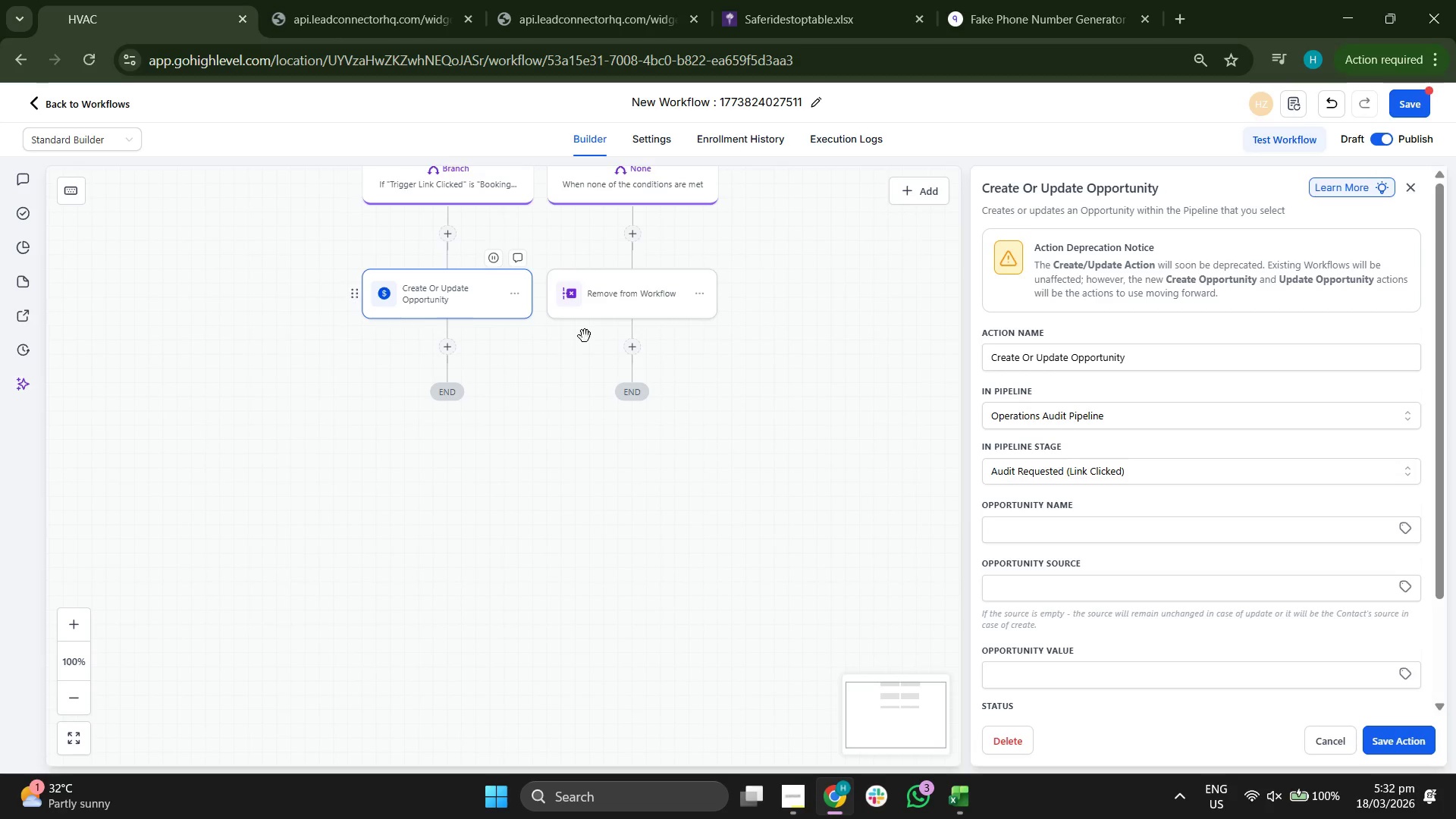 
left_click_drag(start_coordinate=[413, 487], to_coordinate=[424, 531])
 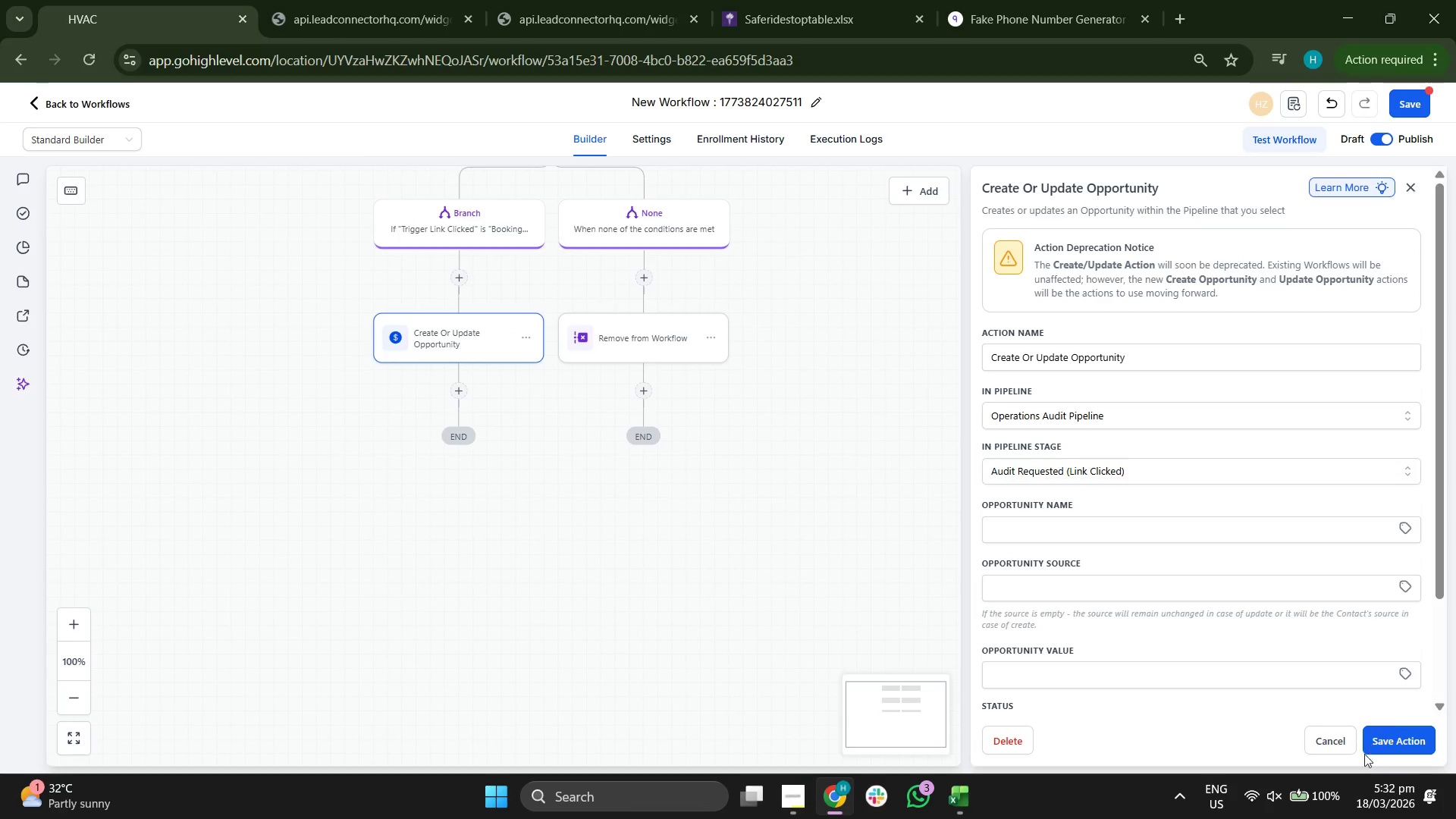 
left_click([1386, 742])
 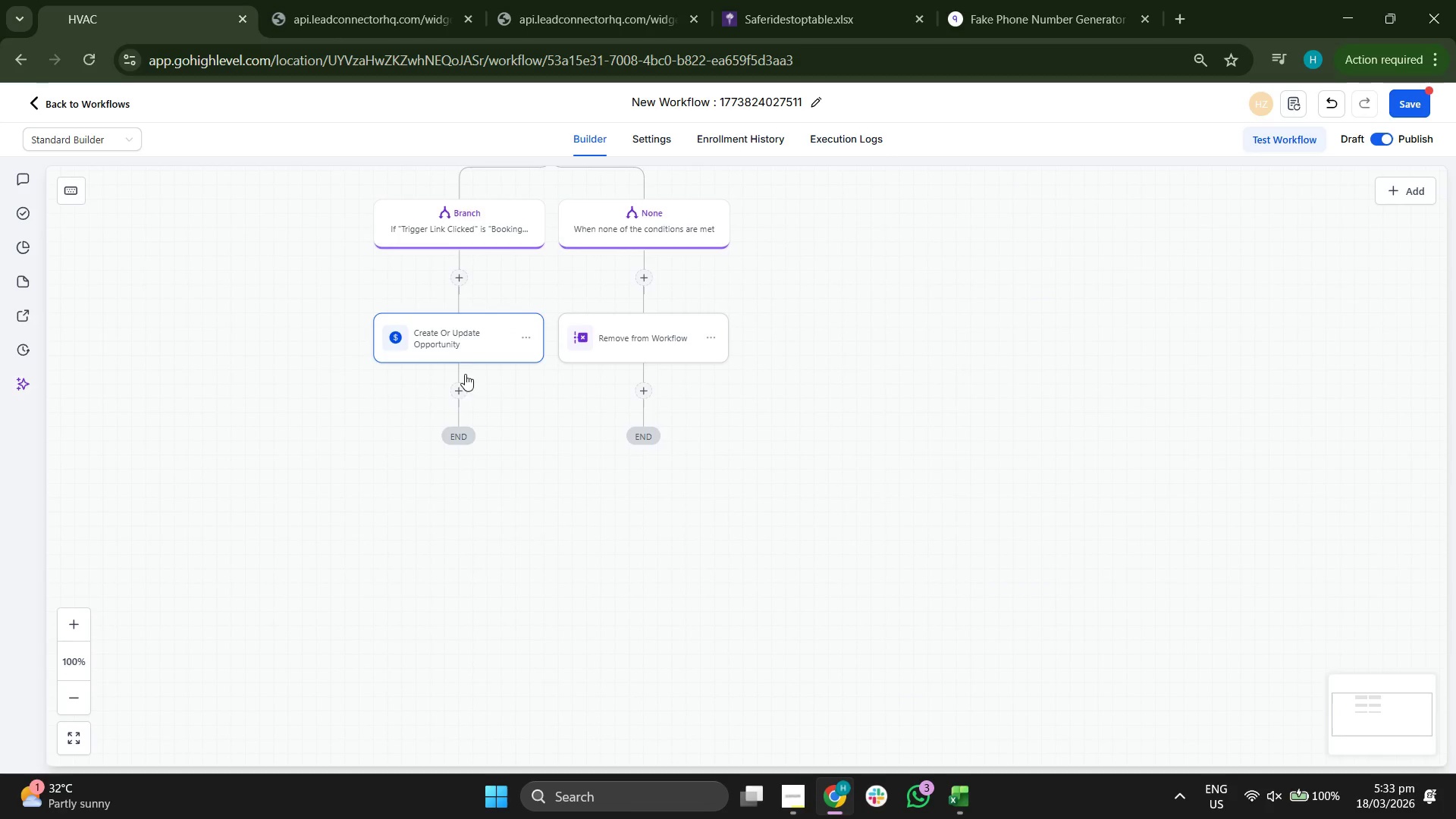 
left_click([459, 387])
 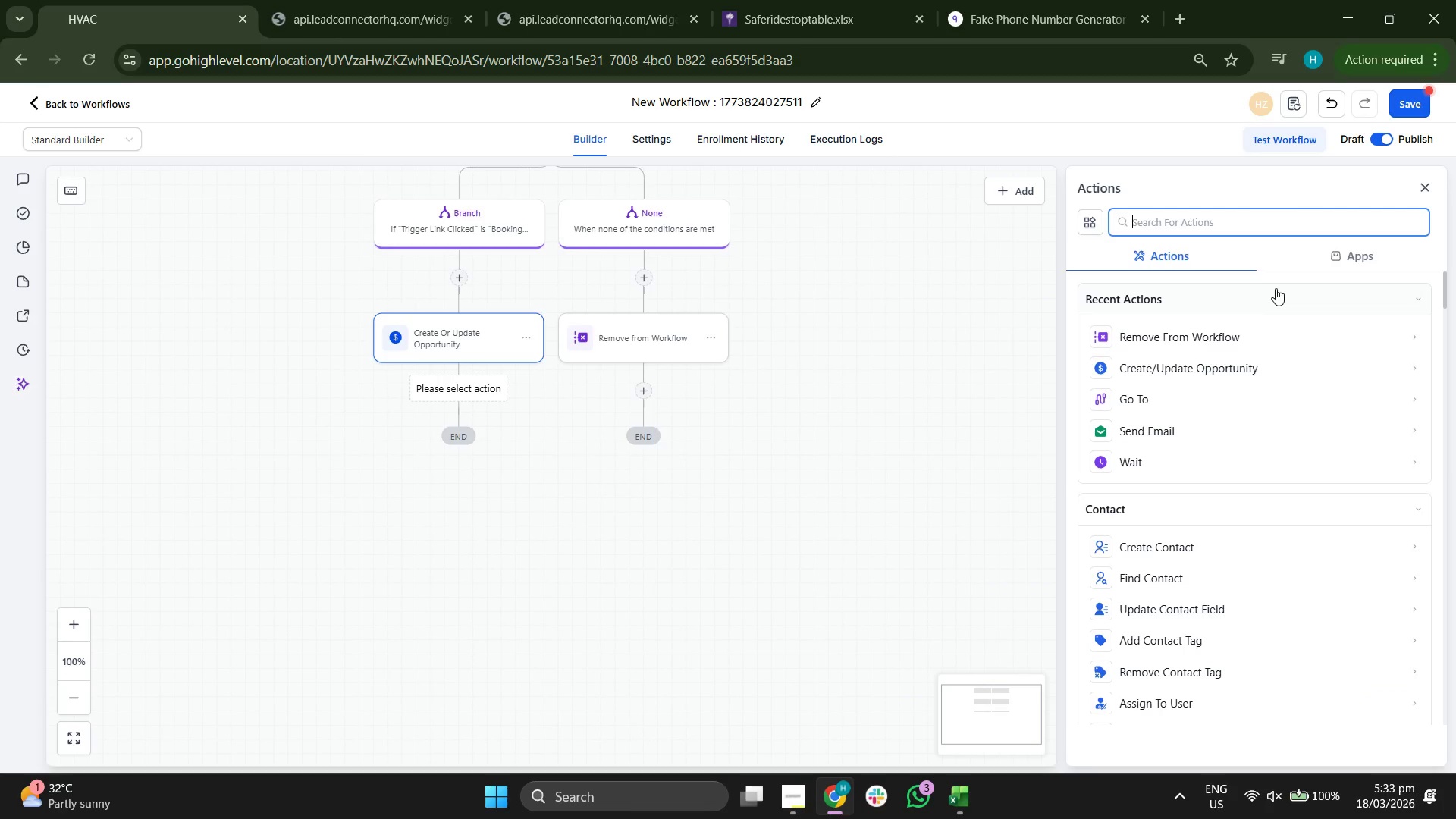 
type(sen)
 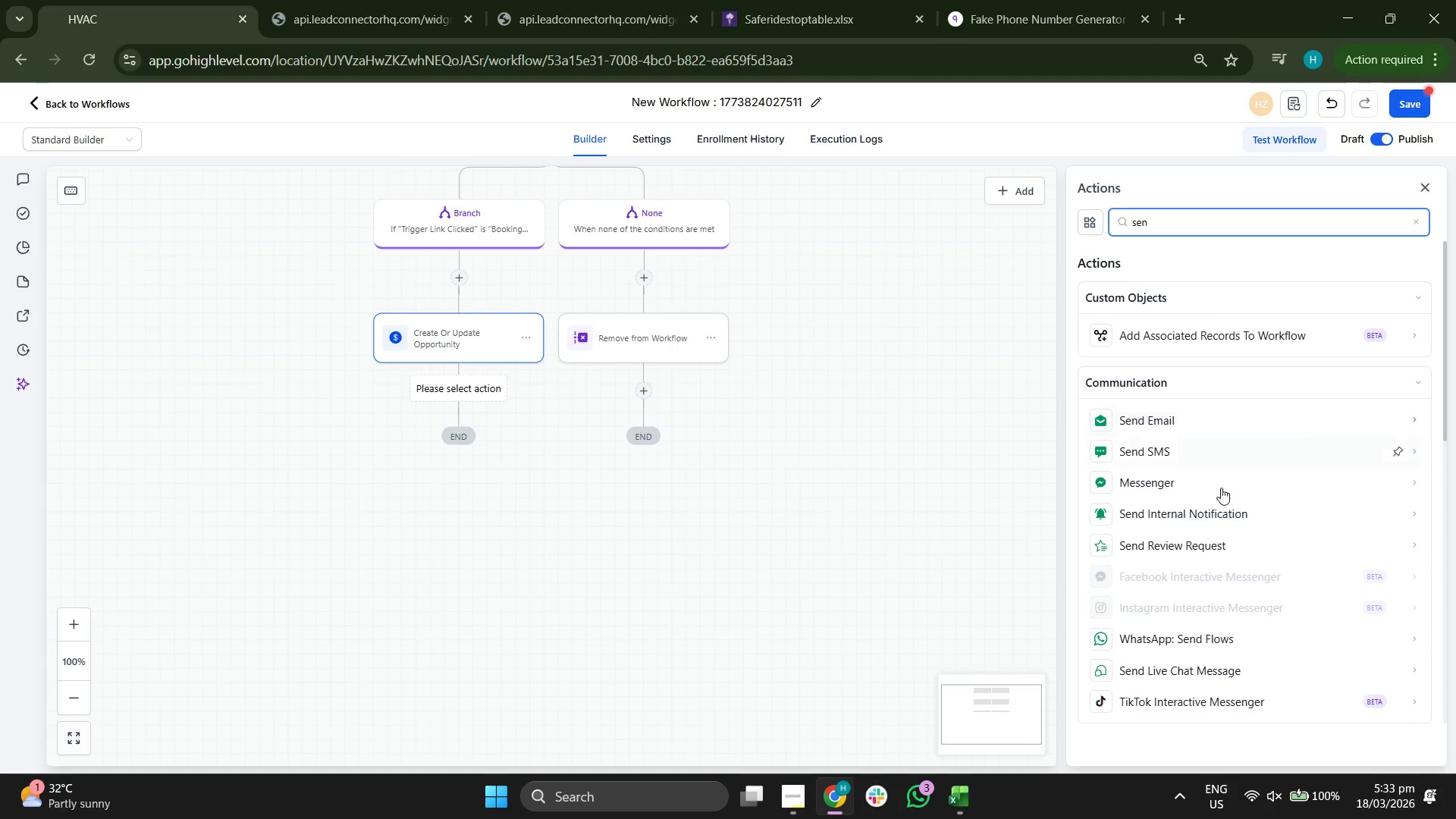 
left_click([1212, 515])
 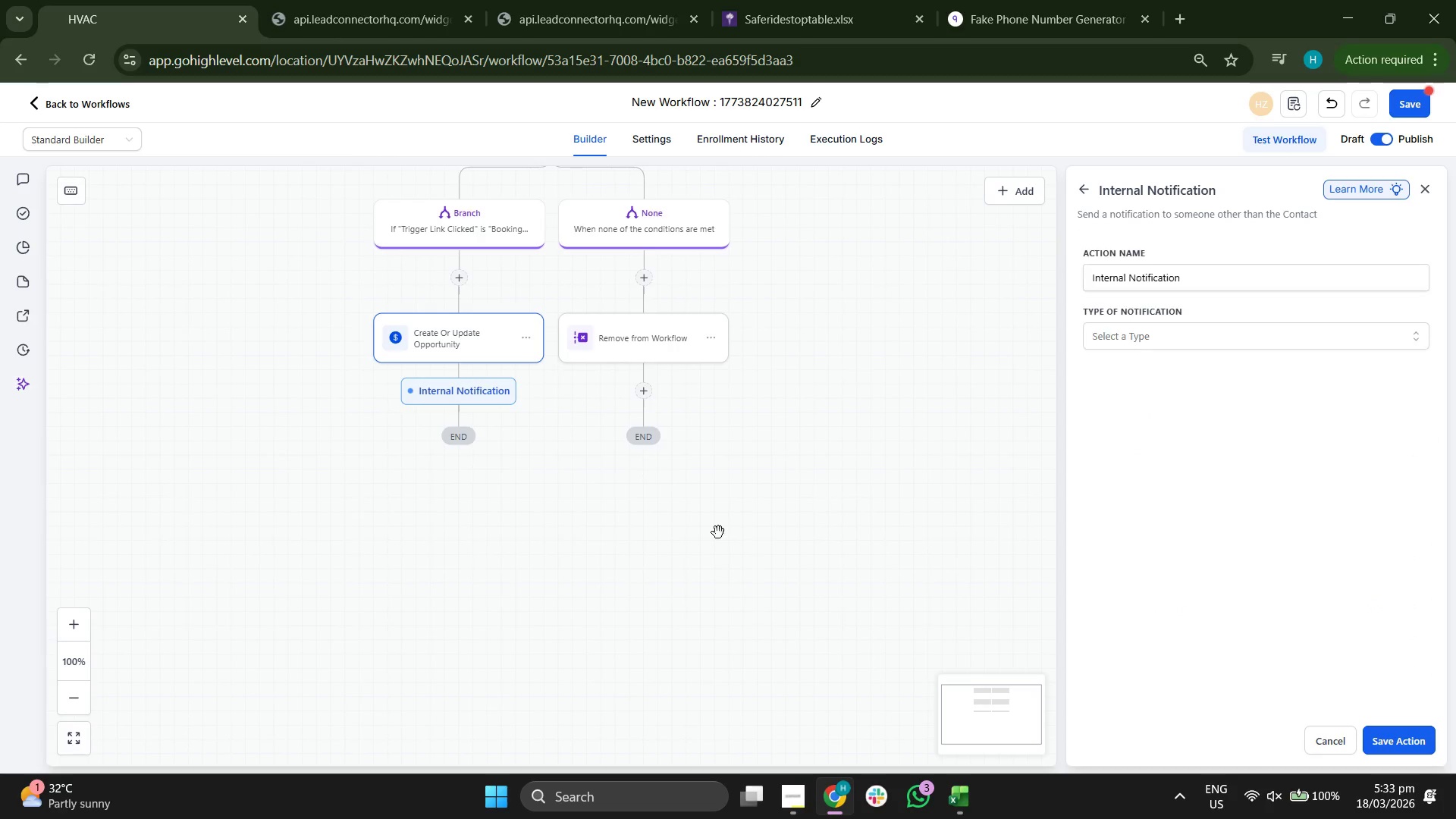 
left_click_drag(start_coordinate=[694, 541], to_coordinate=[688, 457])
 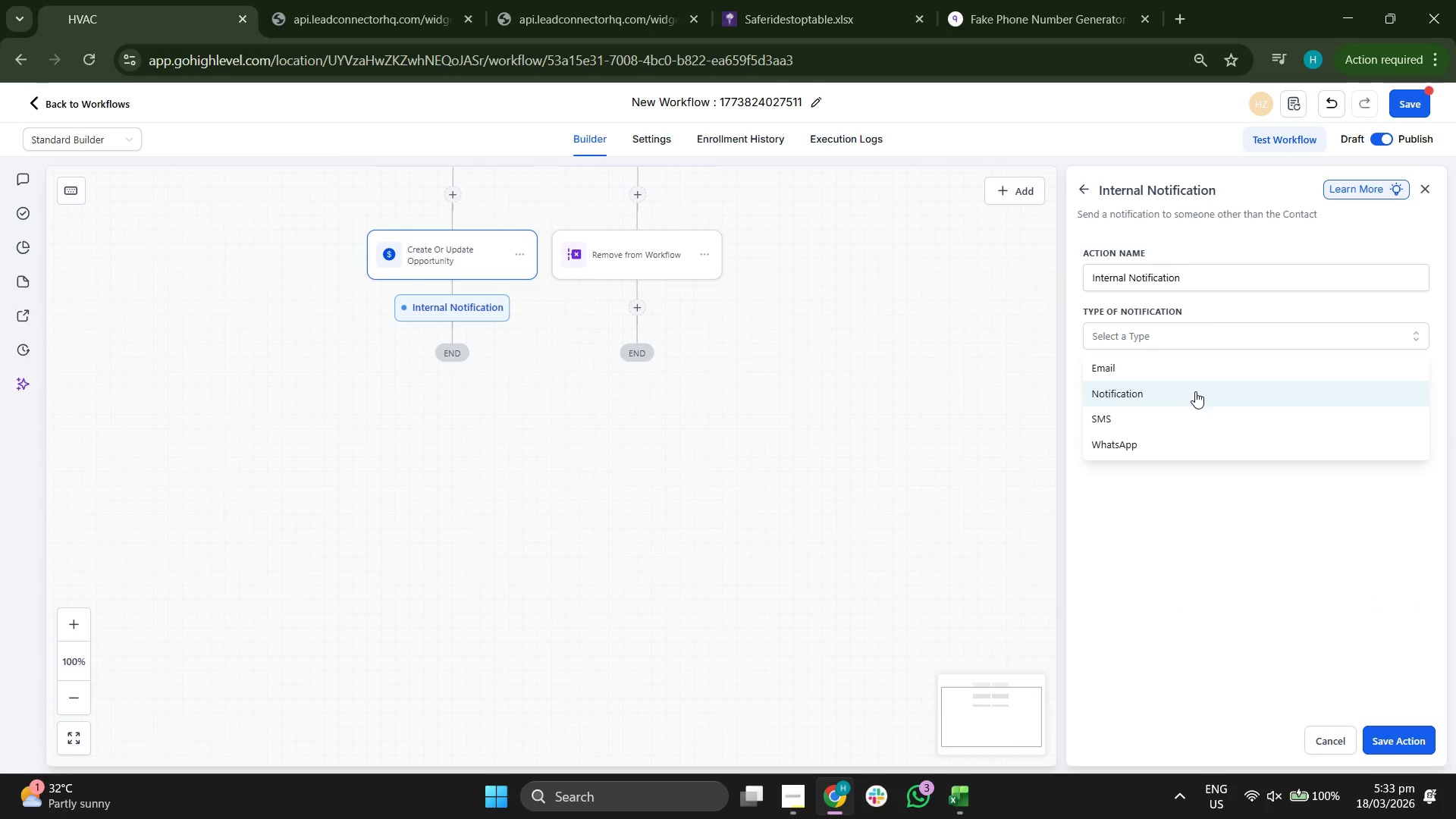 
left_click([1195, 391])
 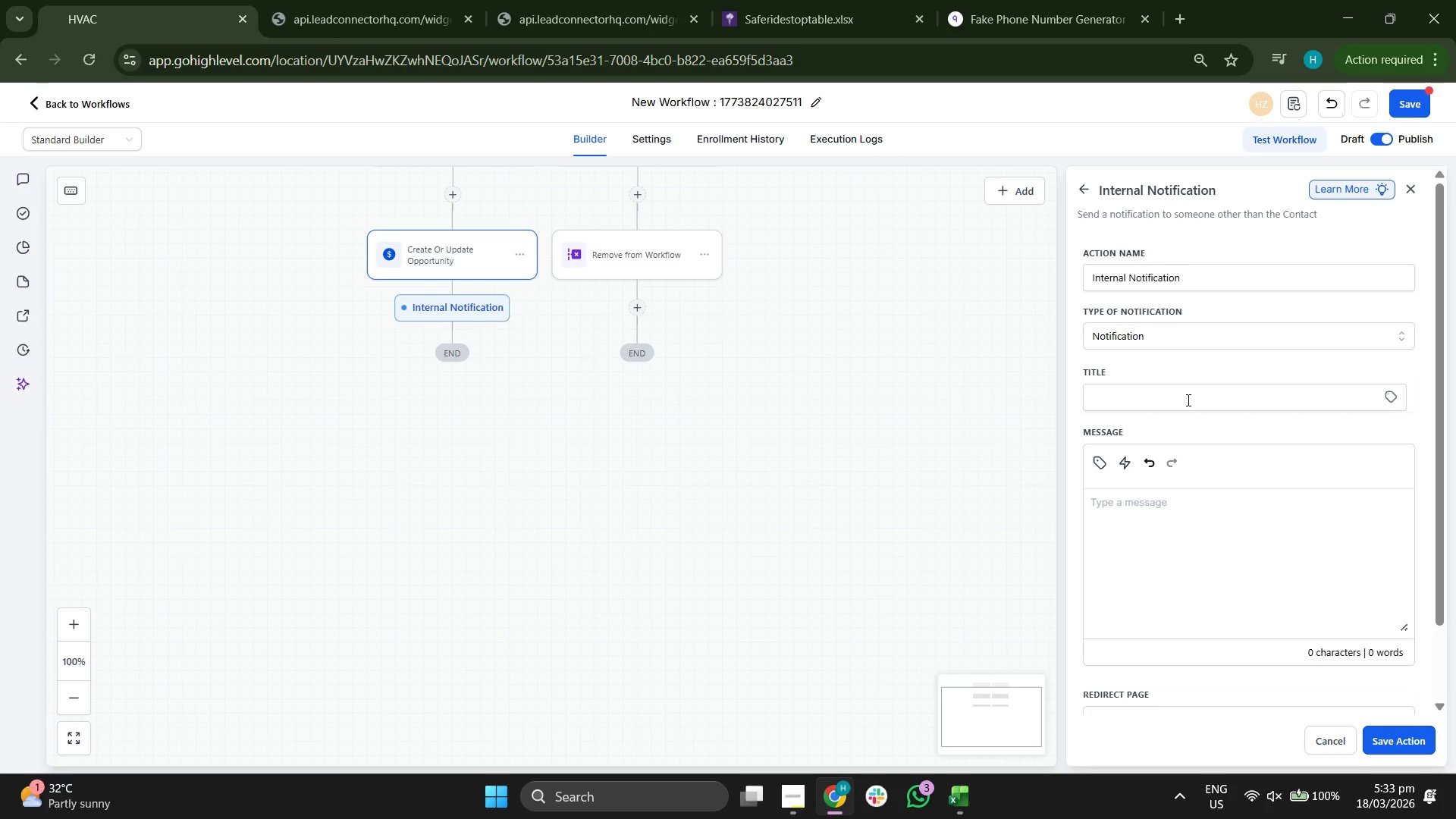 
wait(10.05)
 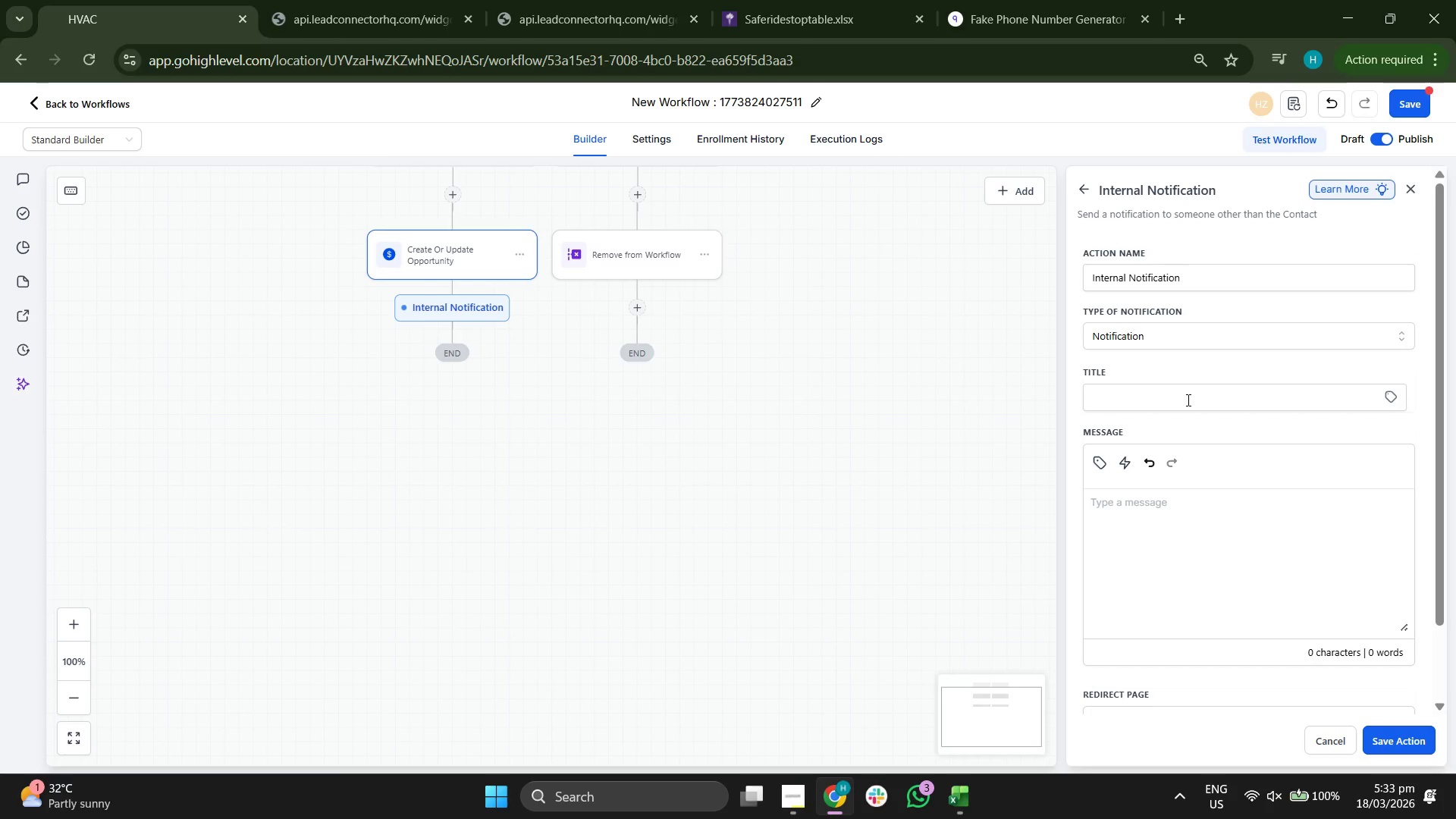 
type(HOT LEAD: Audit Link Clike)
key(Backspace)
key(Backspace)
type(cked )
 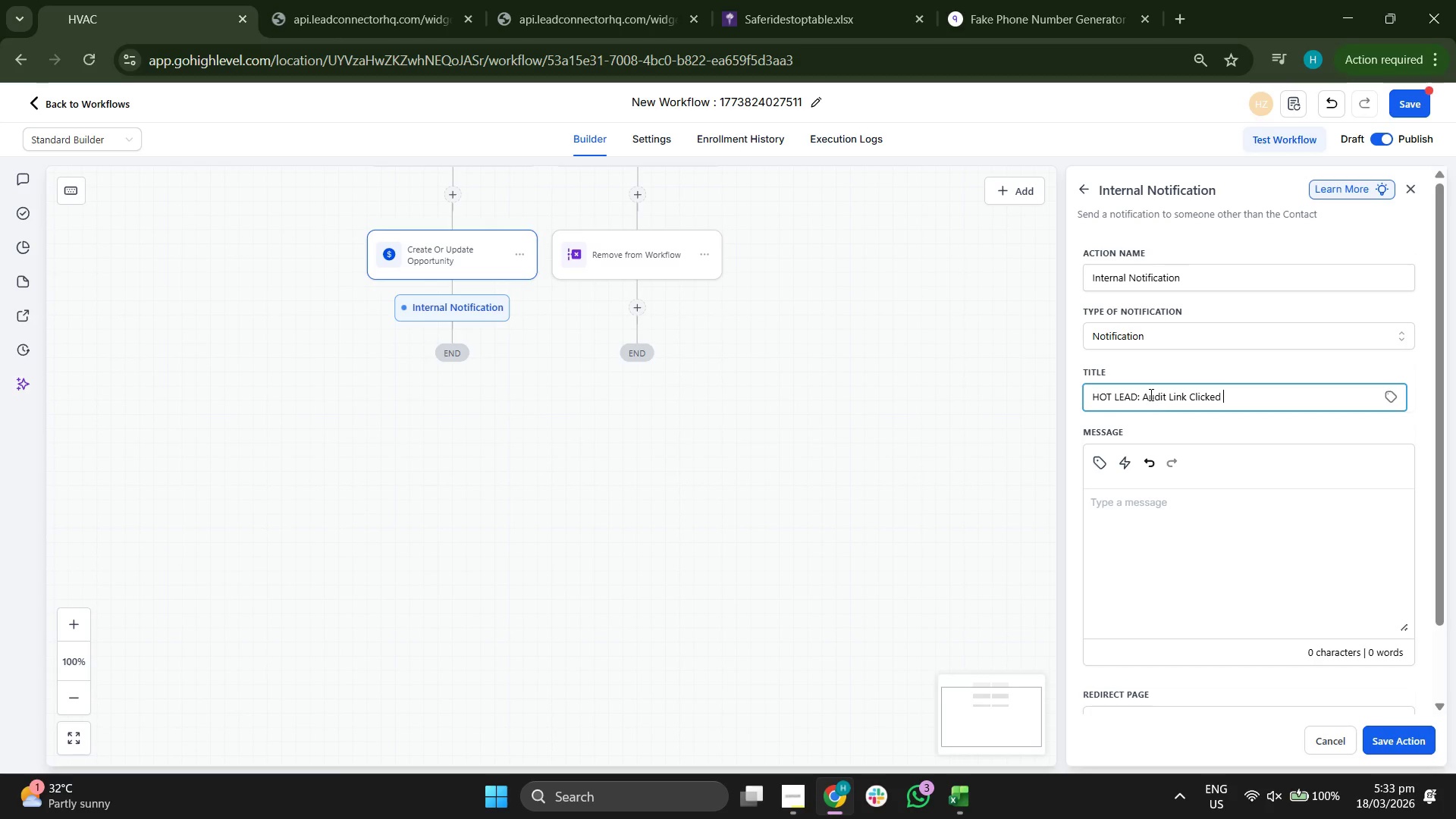 
left_click([1393, 400])
 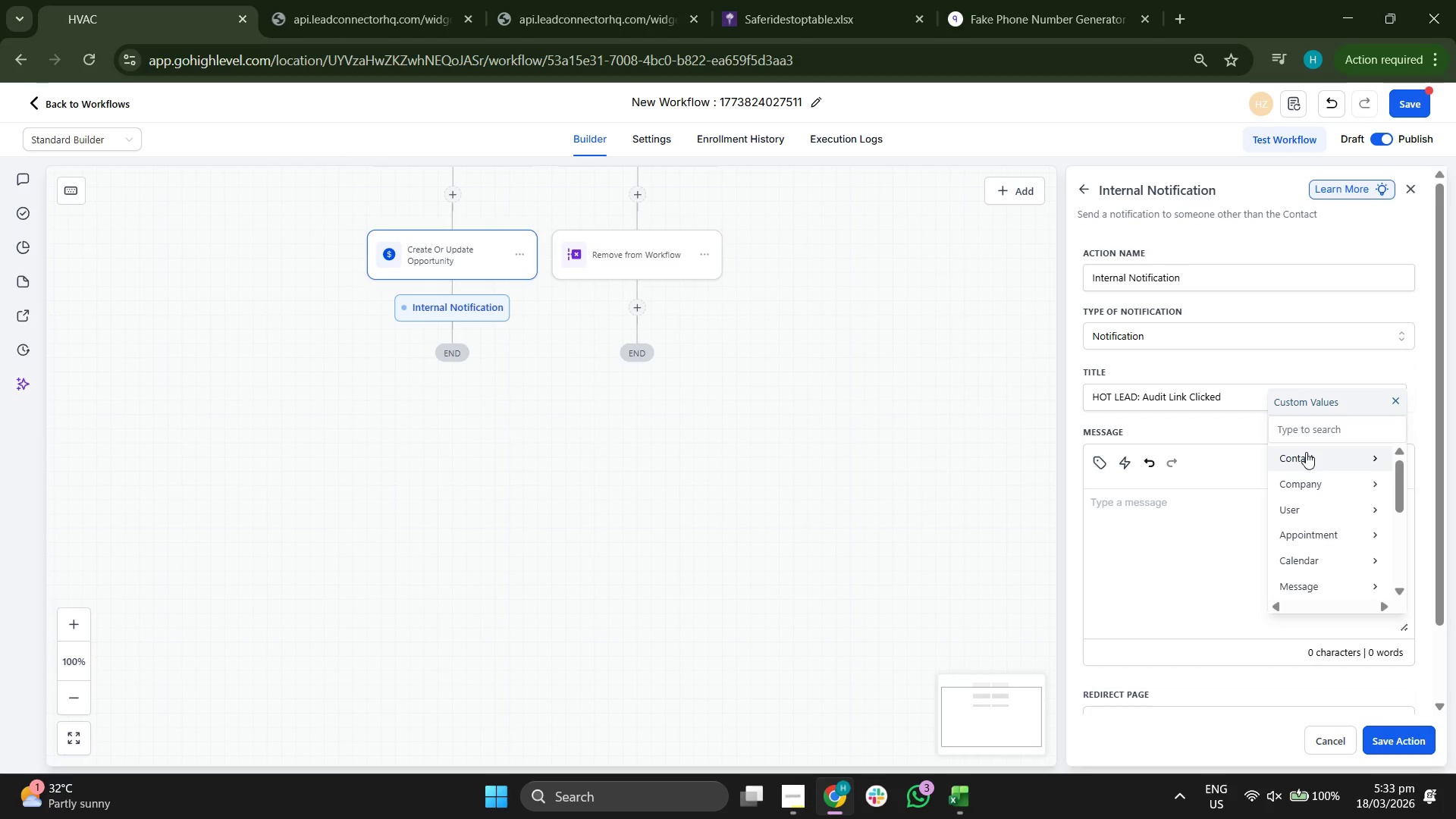 
left_click([1306, 453])
 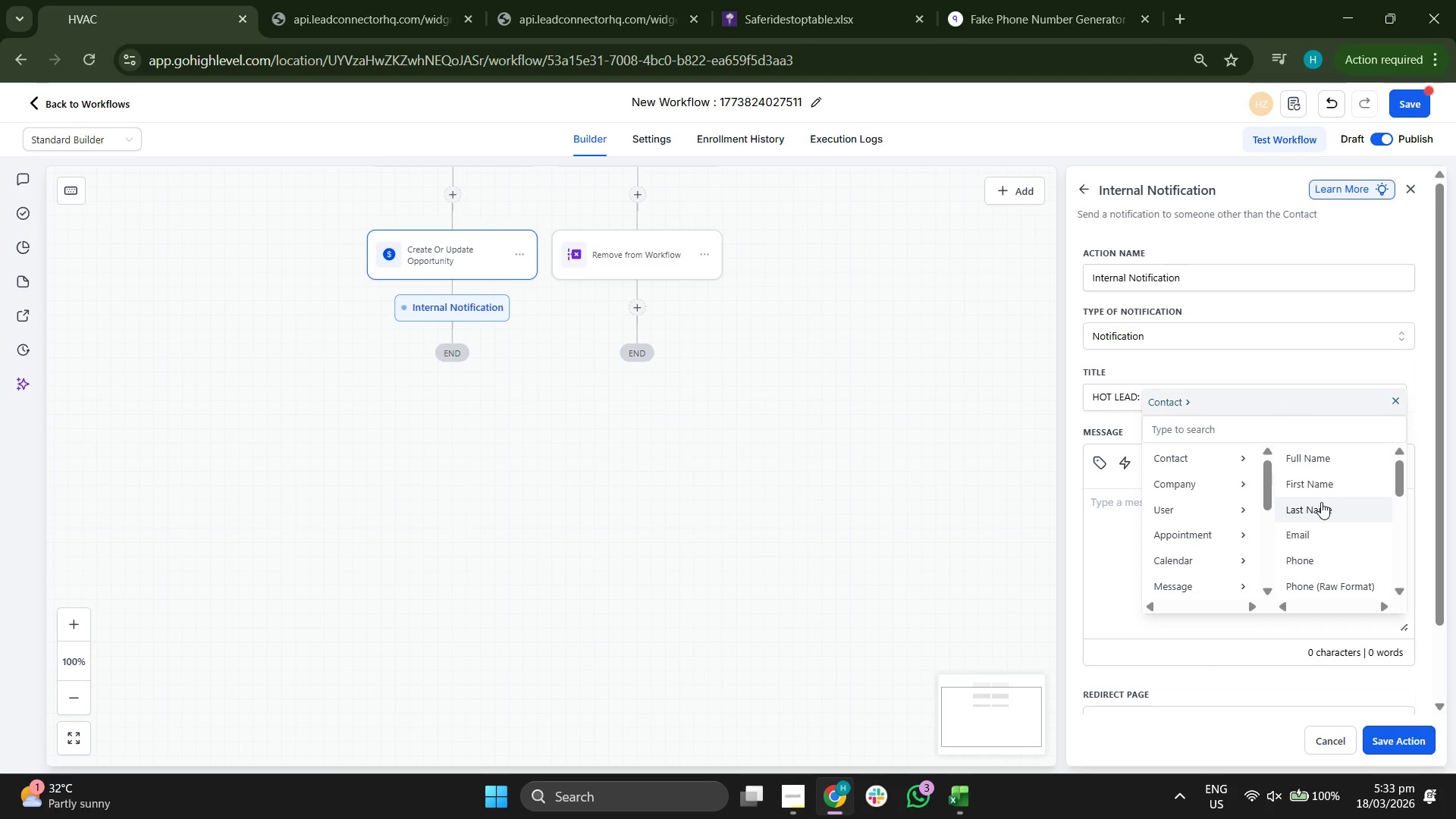 
left_click([1330, 456])
 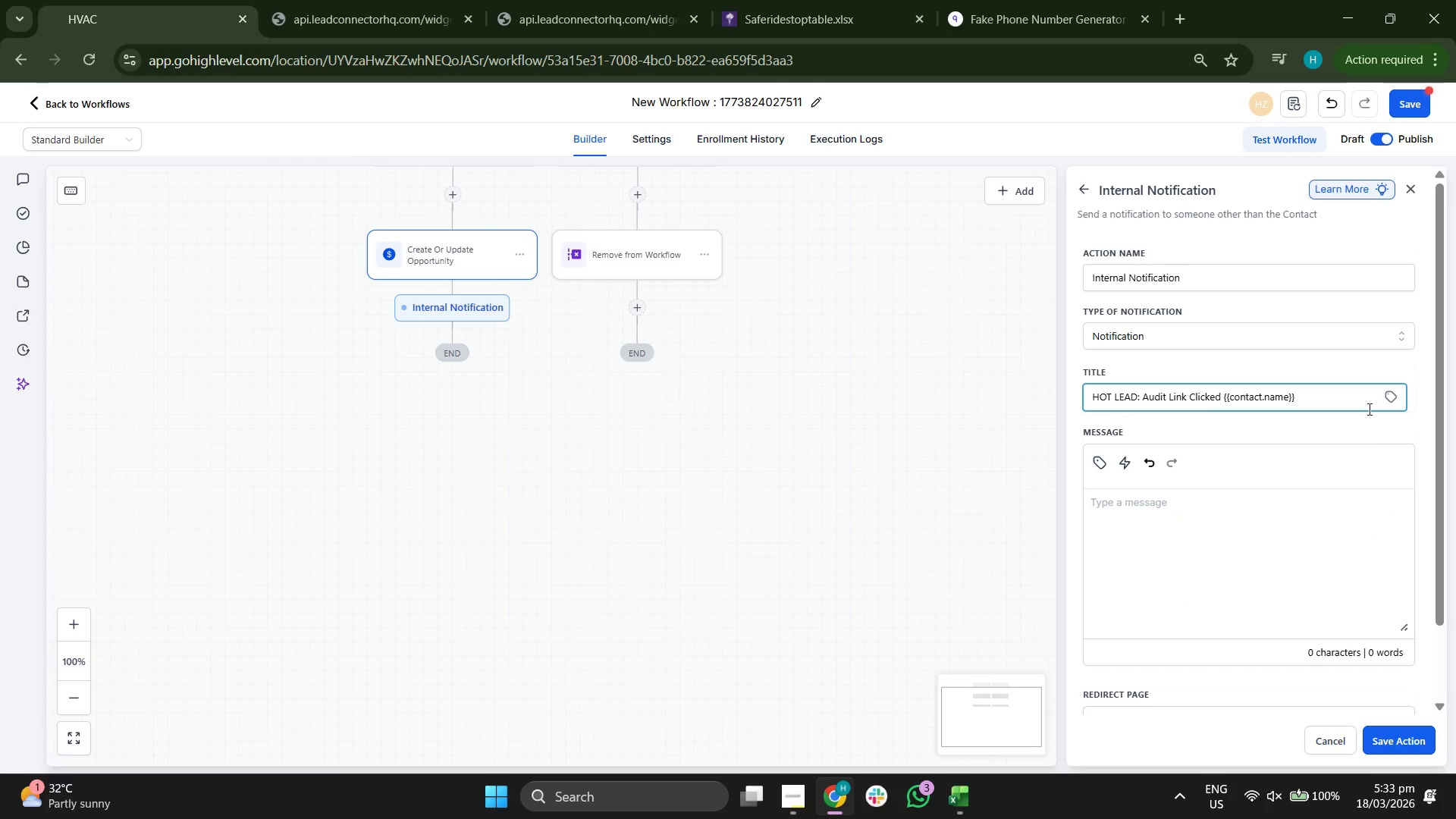 
key(Space)
 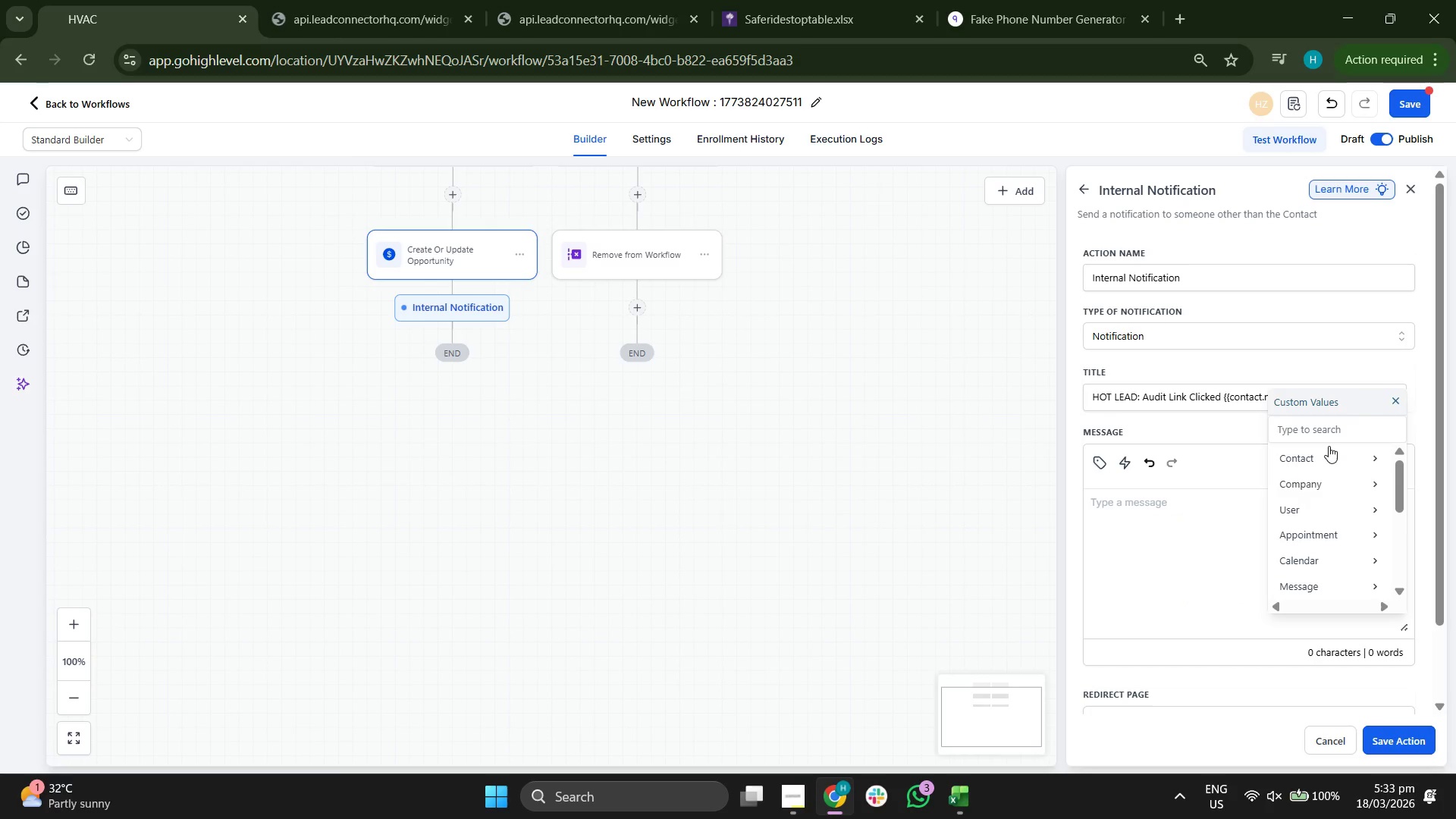 
left_click([1325, 458])
 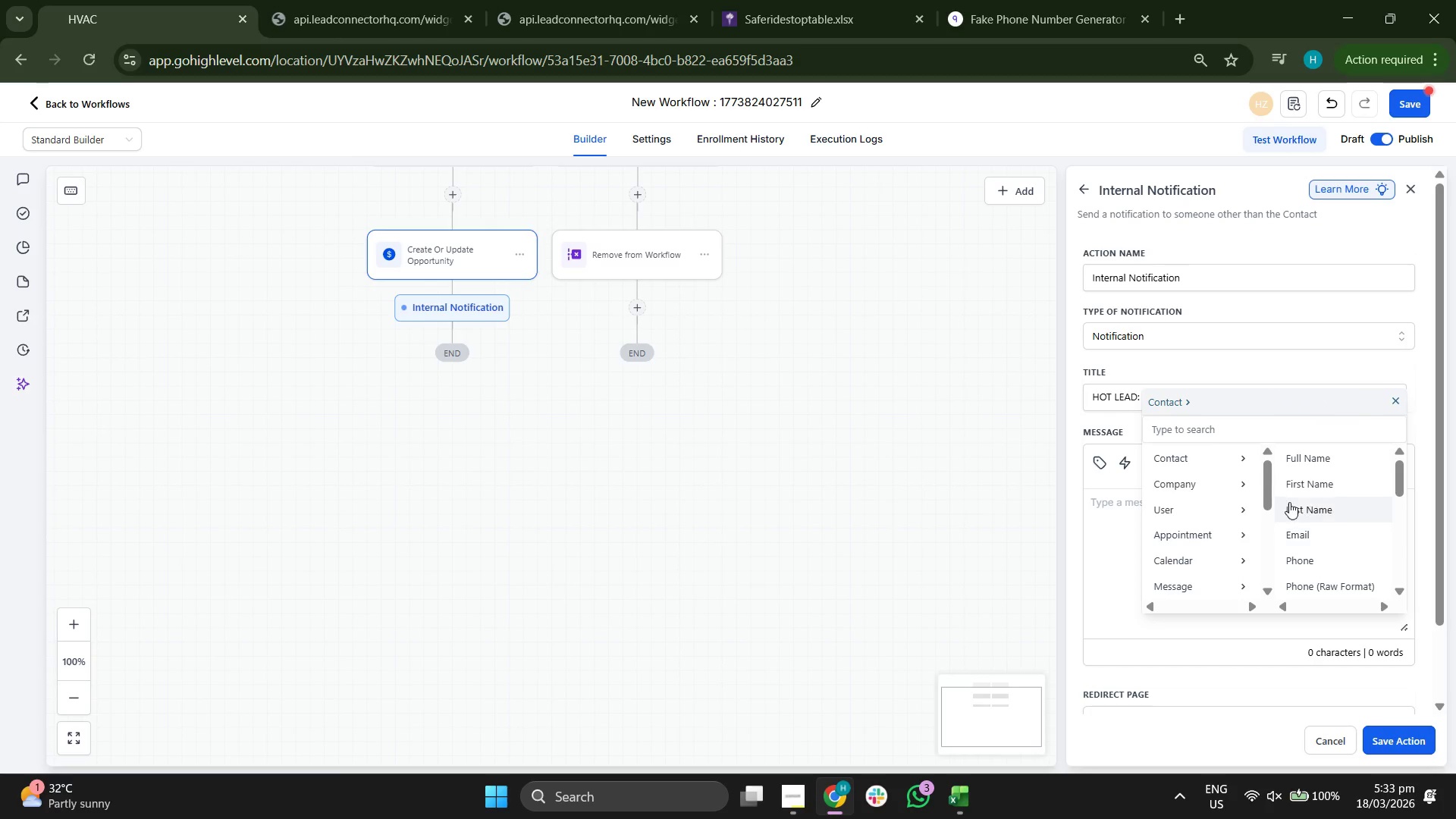 
scroll: coordinate [1347, 538], scroll_direction: down, amount: 4.0
 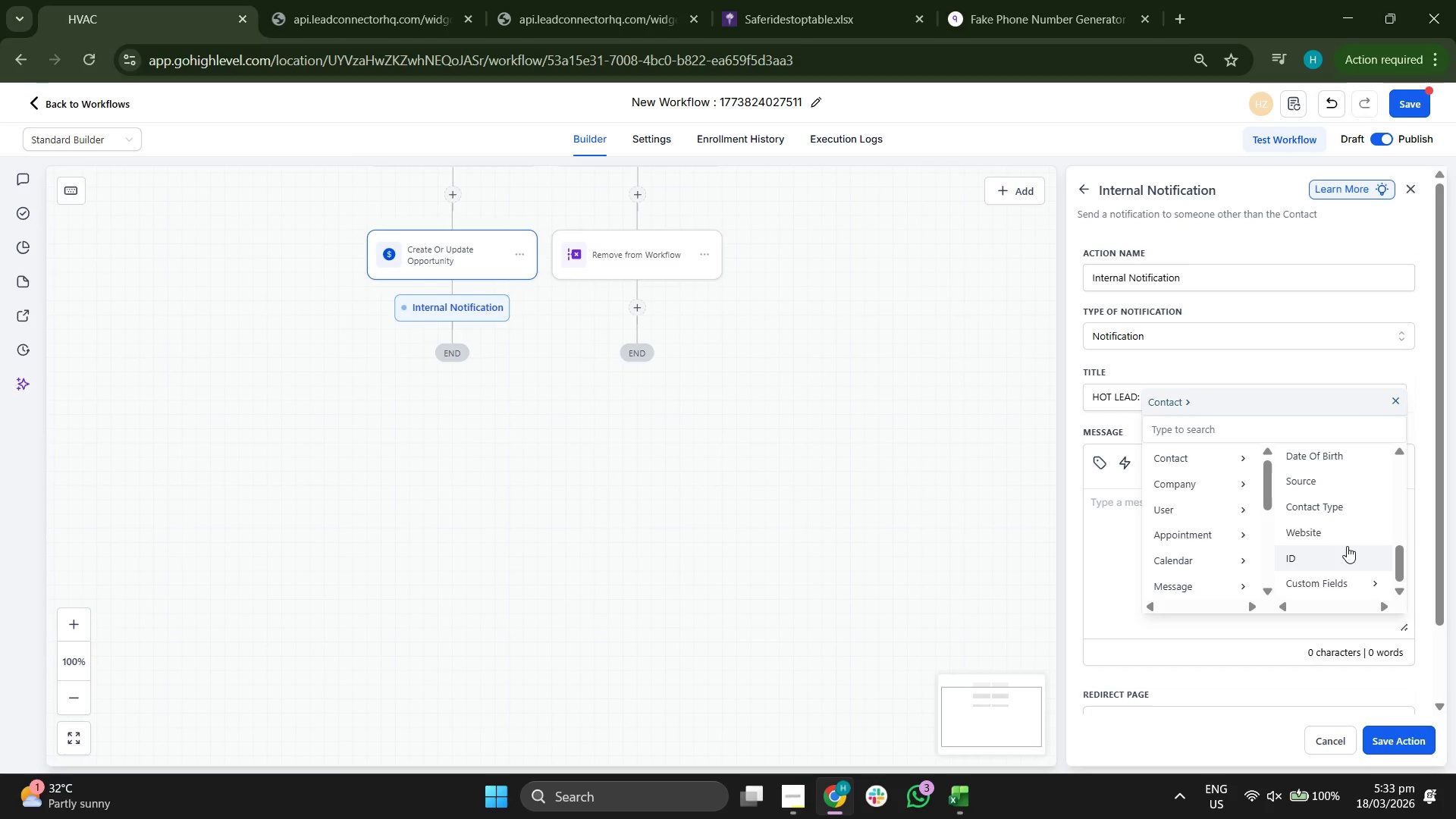 
left_click([1338, 516])
 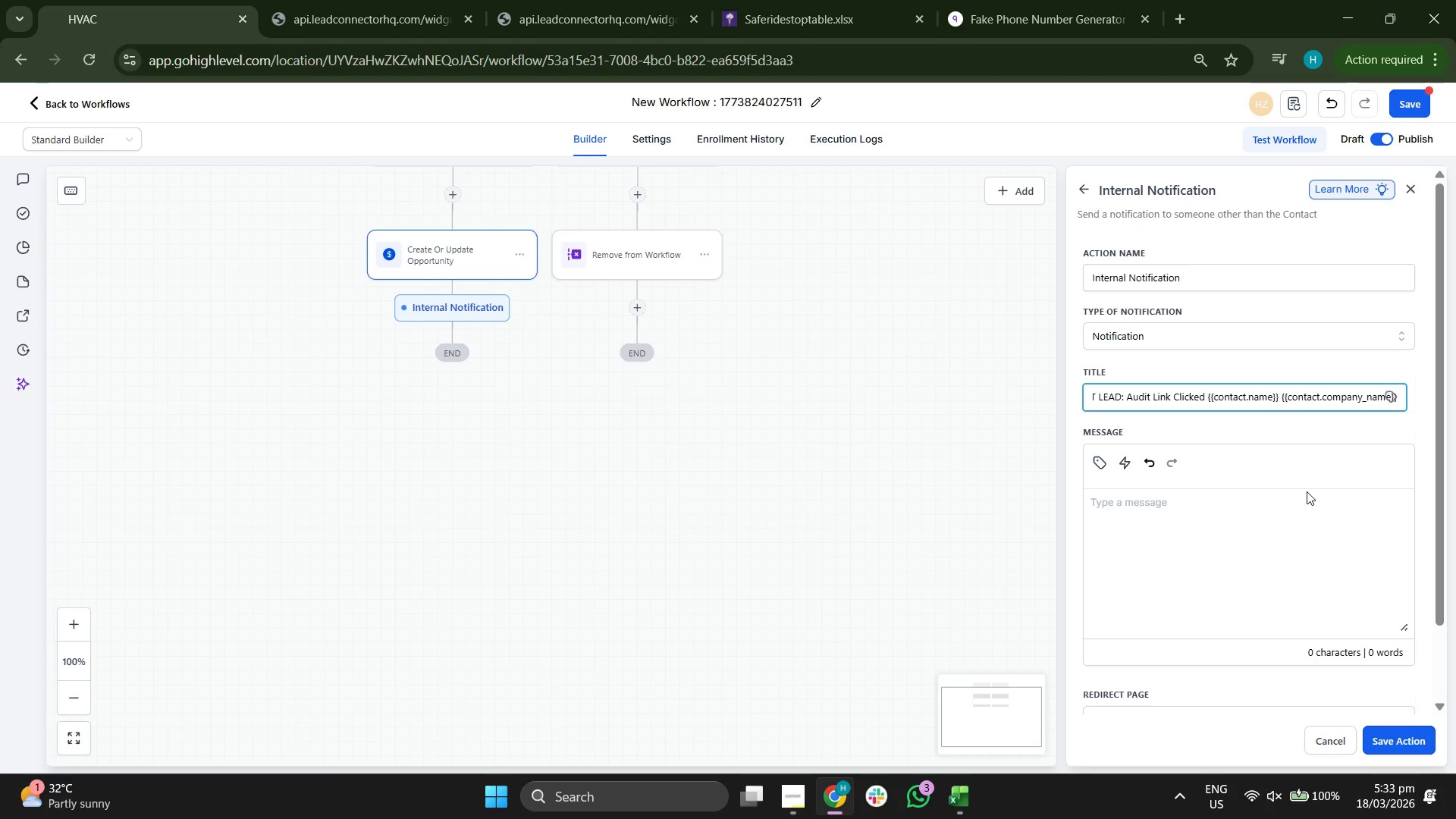 
scroll: coordinate [1347, 546], scroll_direction: up, amount: 3.0
 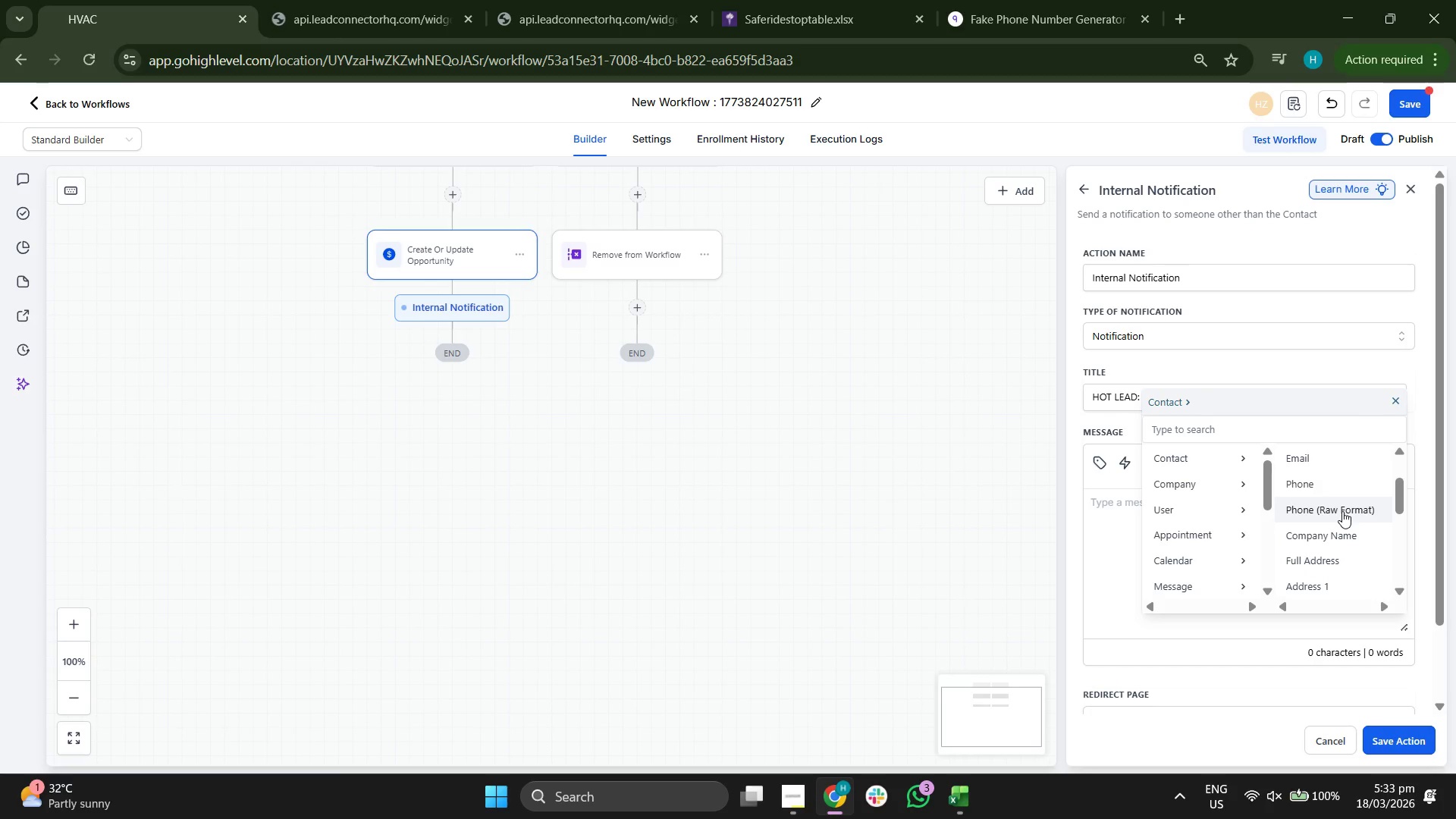 
left_click([1236, 522])
 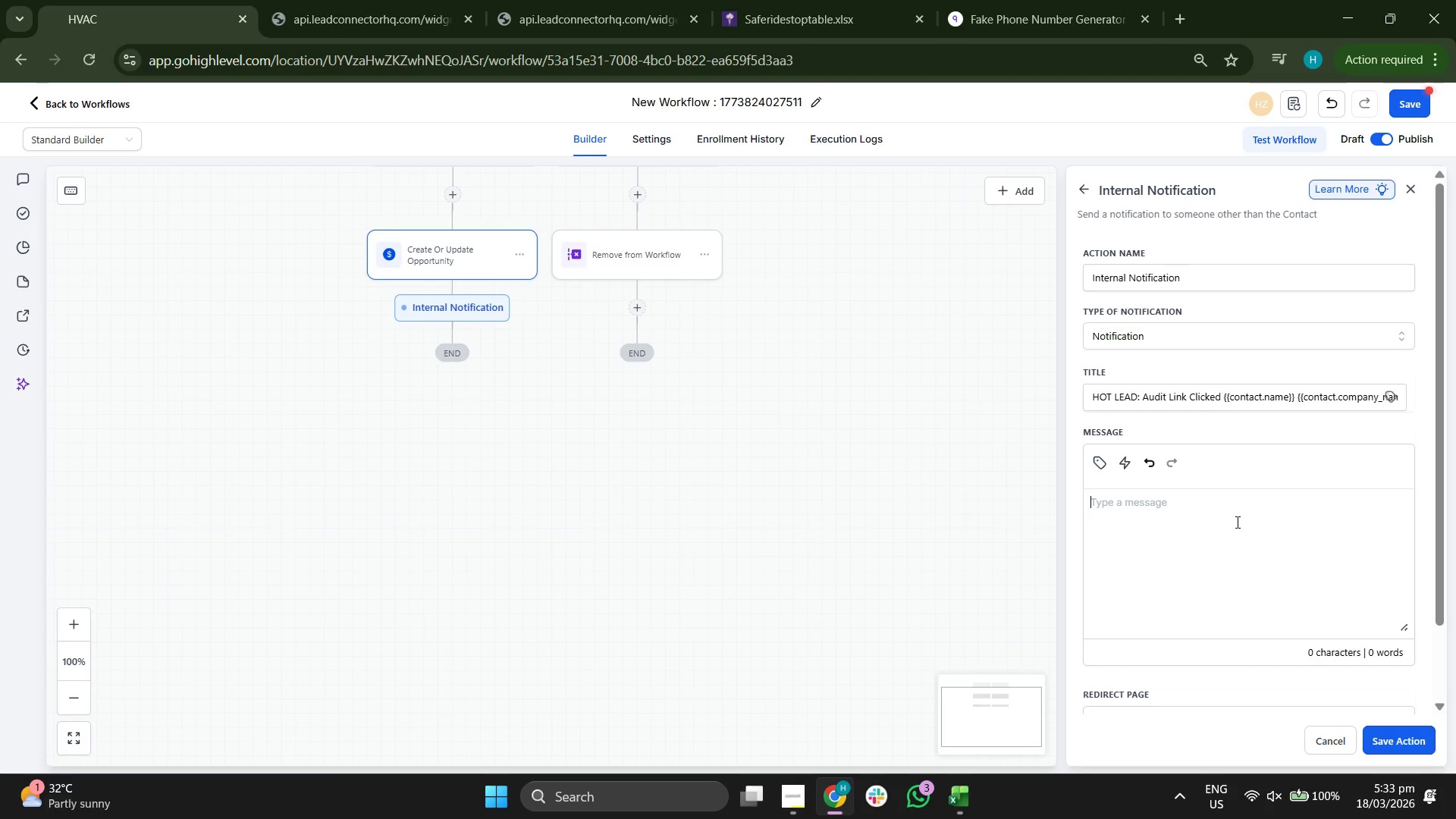 
scroll: coordinate [1341, 491], scroll_direction: up, amount: 1.0
 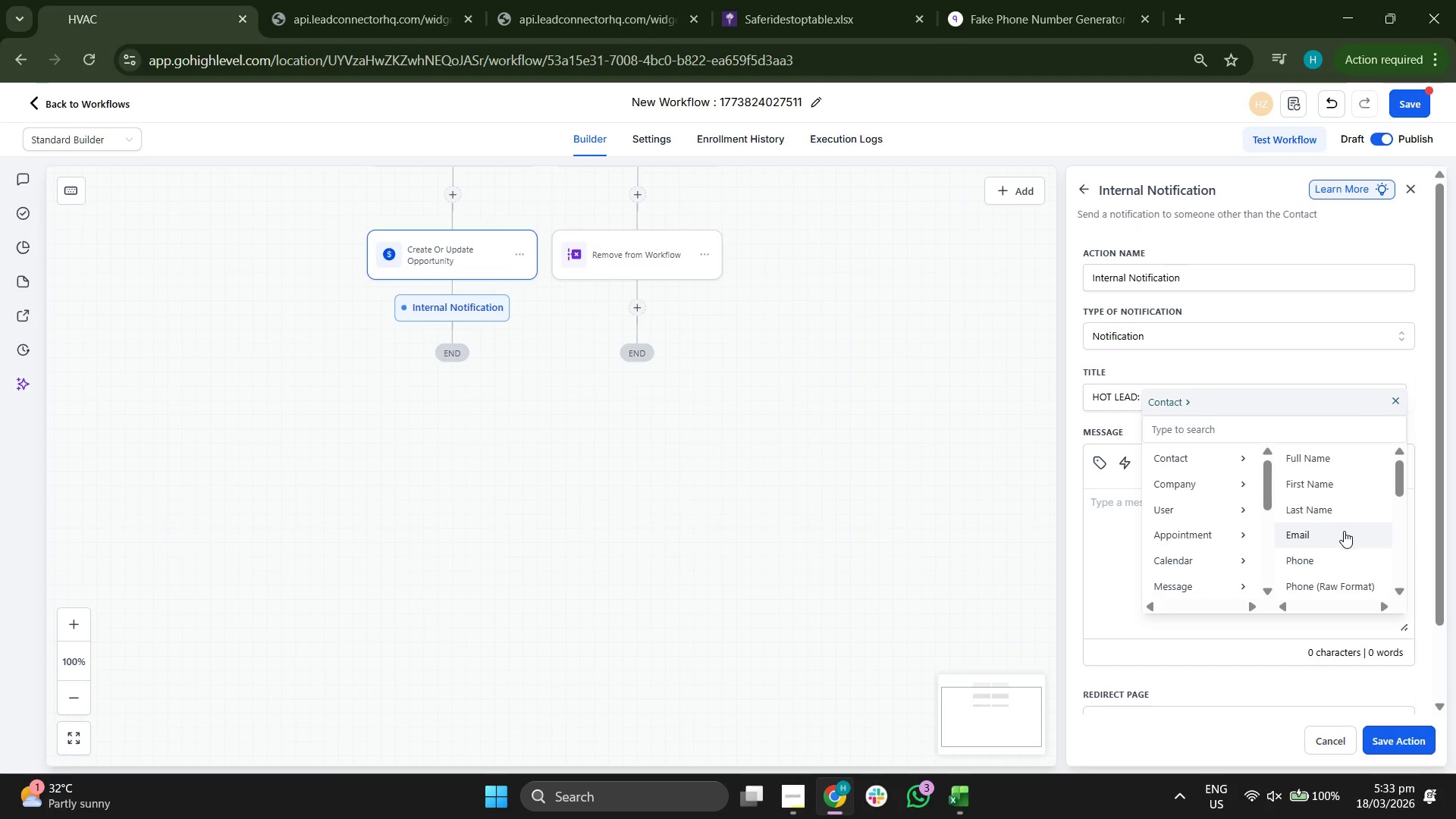 
scroll: coordinate [1344, 532], scroll_direction: down, amount: 1.0
 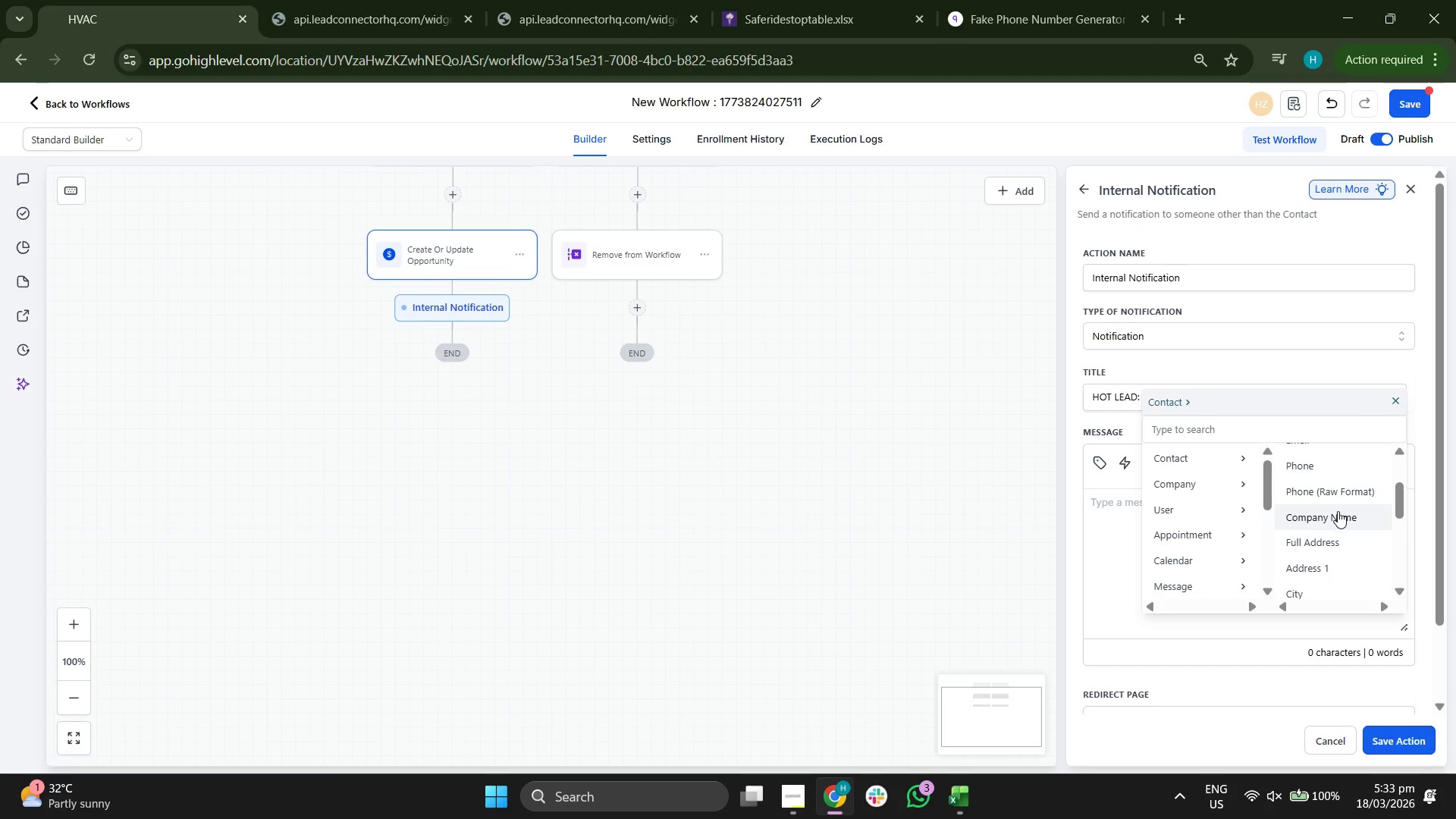 
type(High Inter)
key(Backspace)
type(nt Aler: )
key(Backspace)
key(Backspace)
type(t: Audit Link Cliec)
key(Backspace)
key(Backspace)
key(Backspace)
key(Backspace)
type(;l)
key(Backspace)
key(Backspace)
type(lci)
key(Backspace)
key(Backspace)
type(icked)
 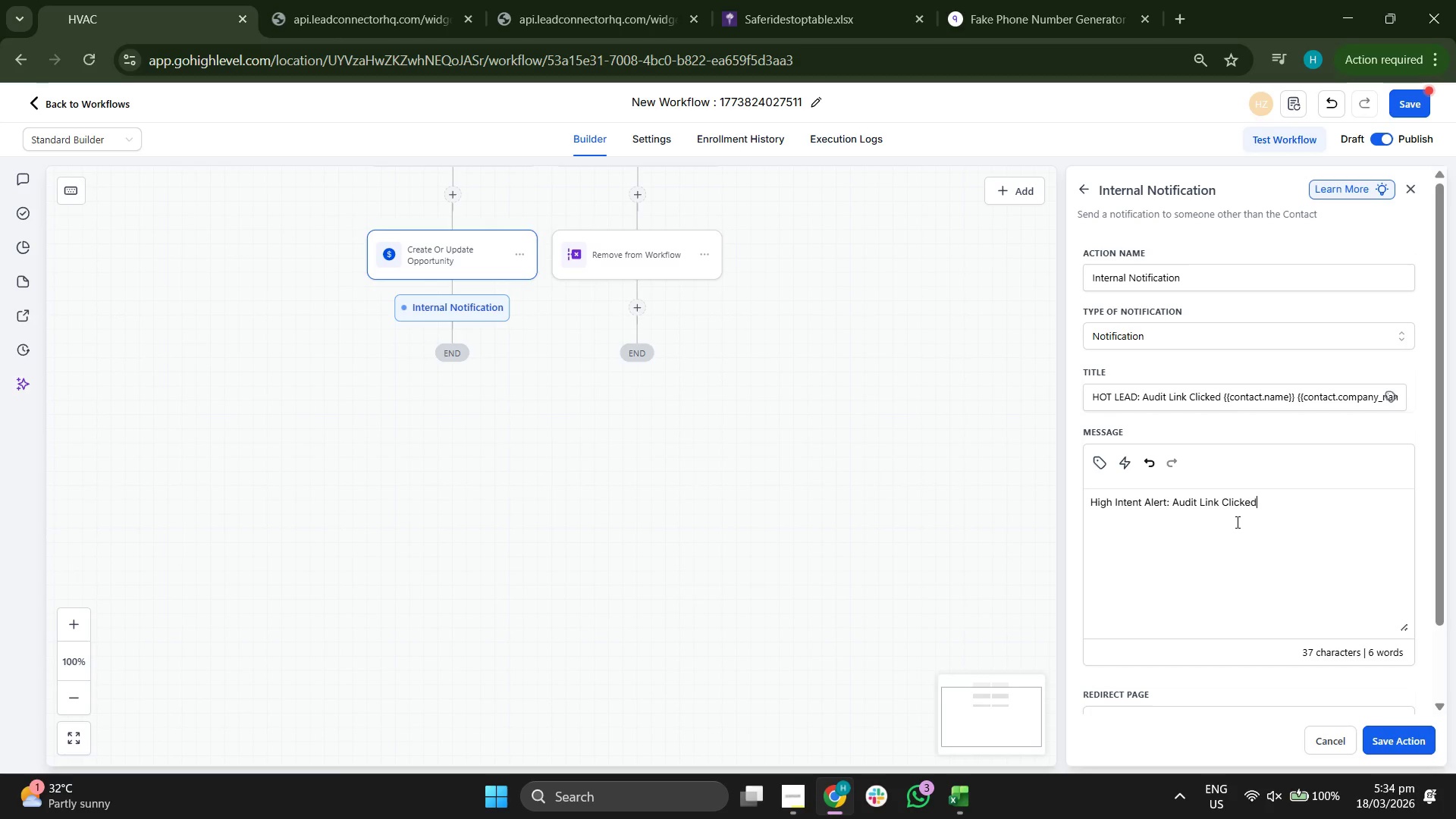 
 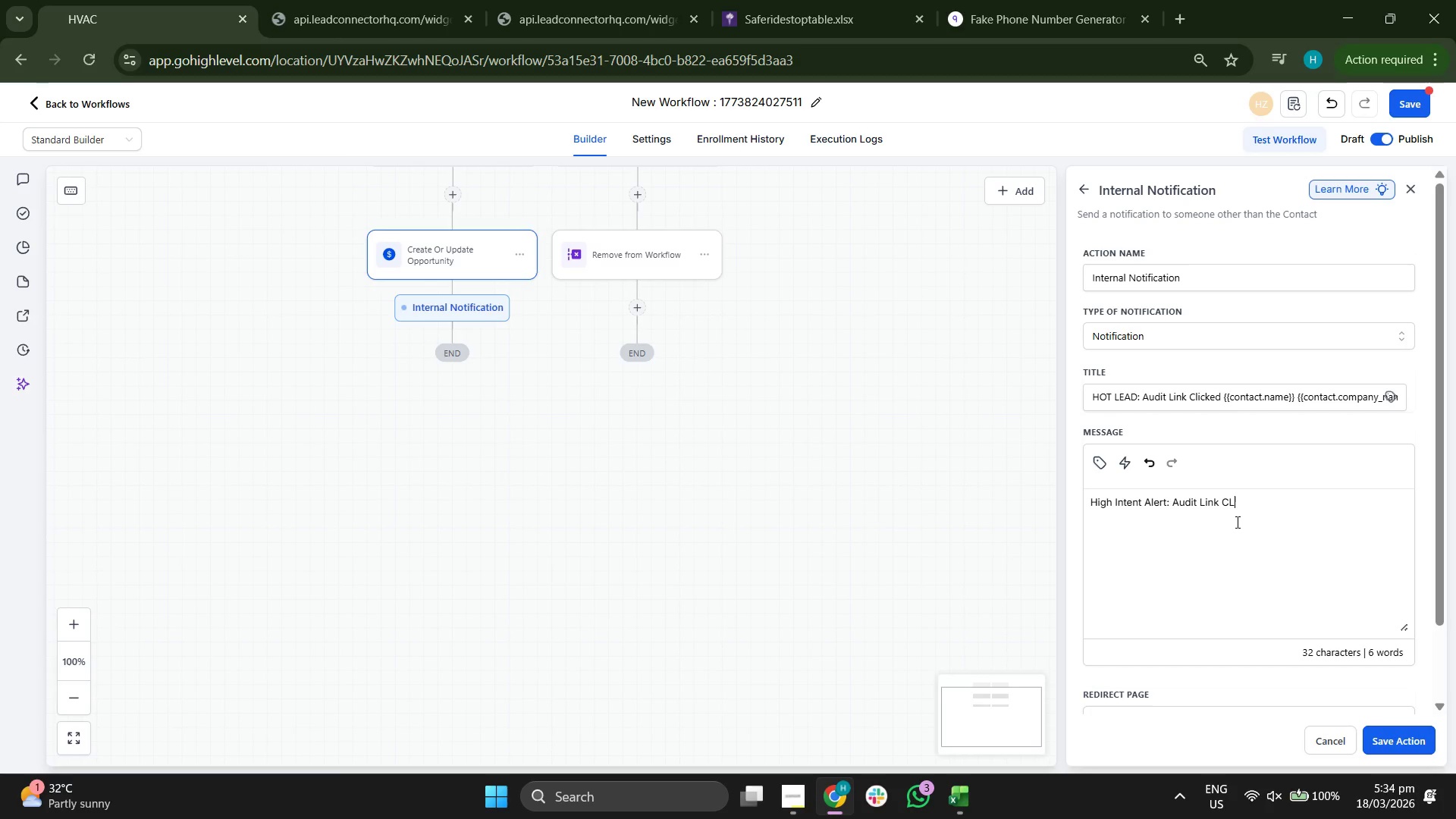 
hold_key(key=ShiftRight, duration=1.31)
 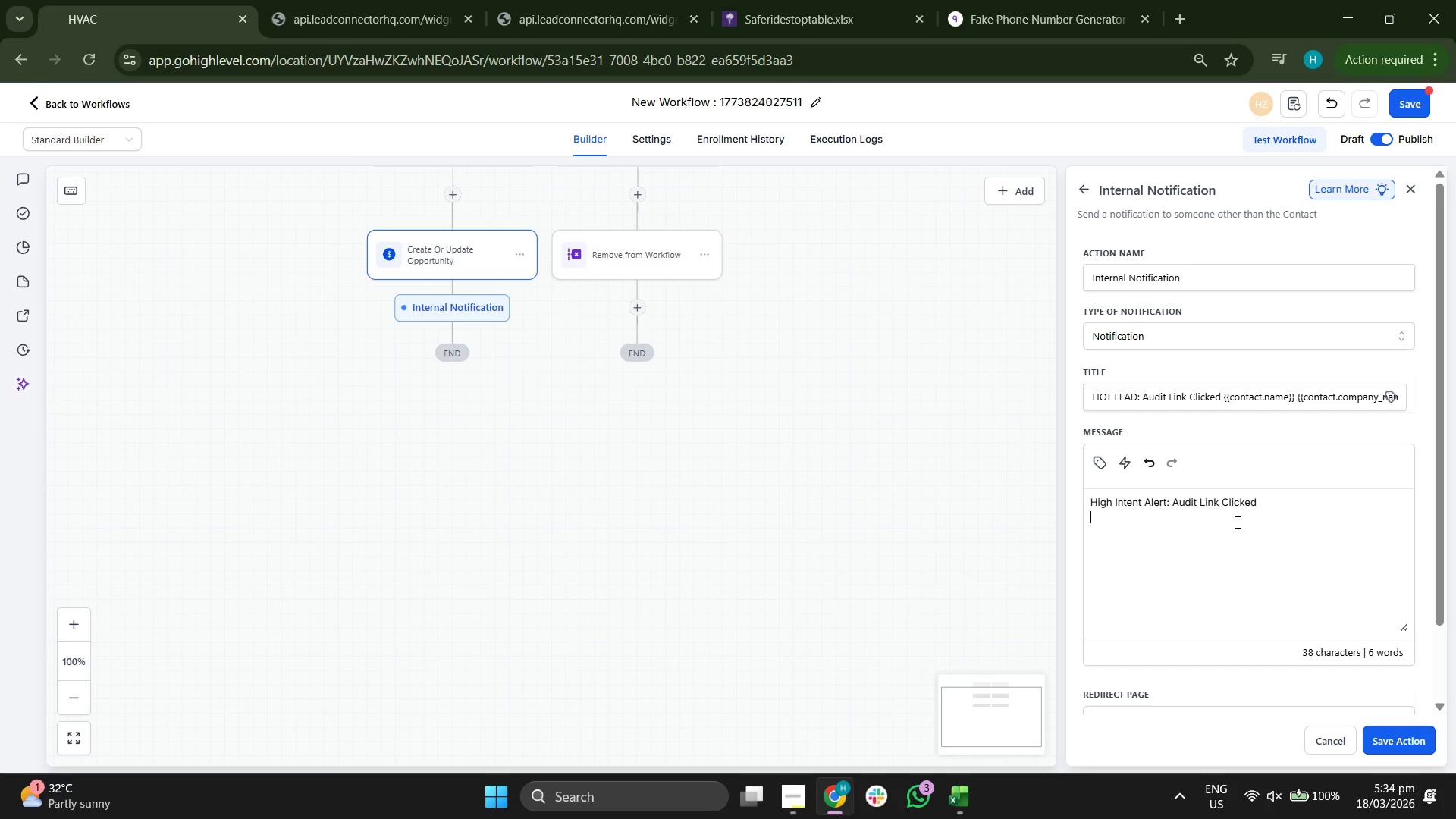 
key(Shift+Enter)
 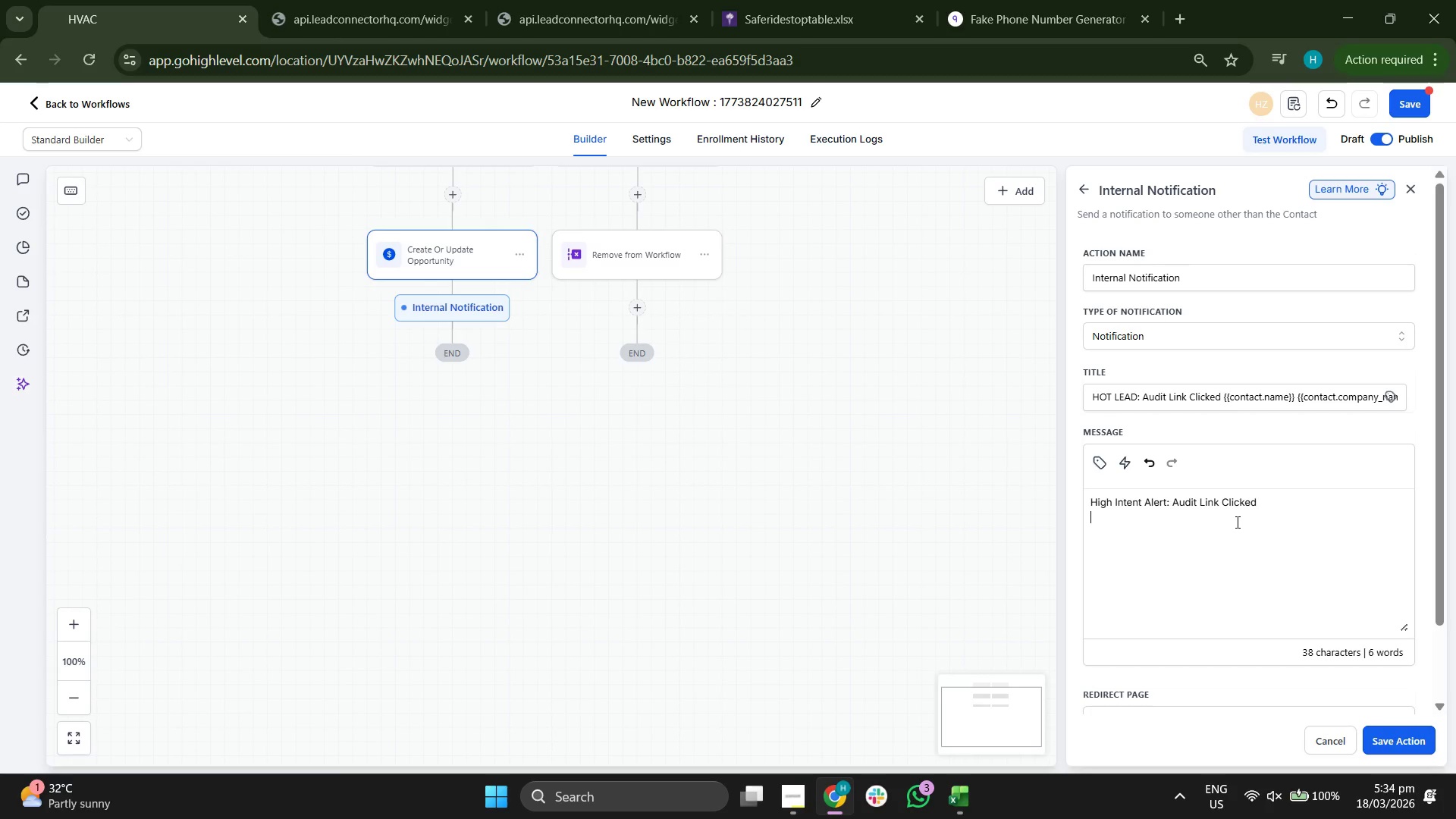 
key(Shift+Enter)
 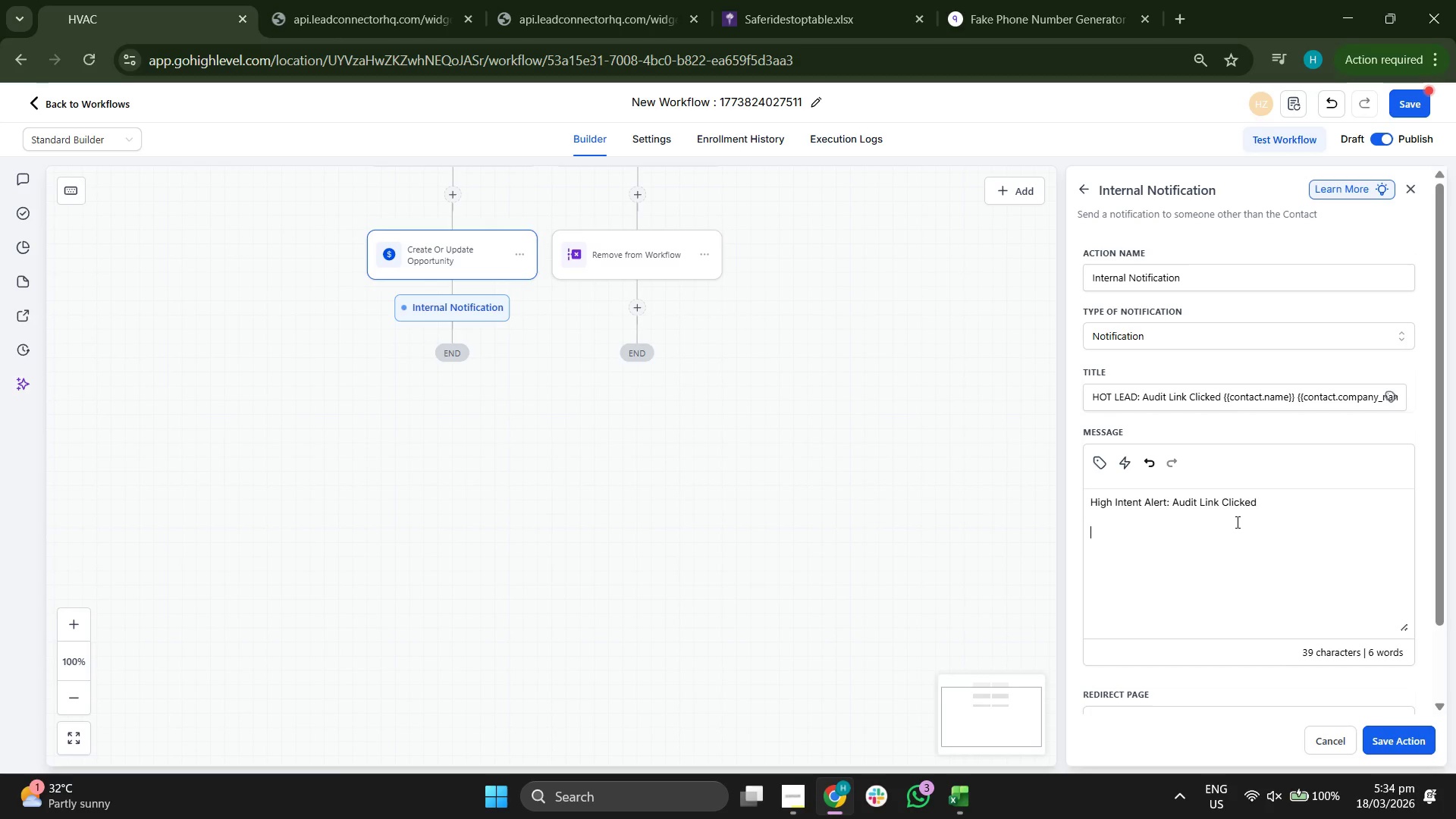 
type(Lead Dre)
key(Backspace)
type(tails:)
 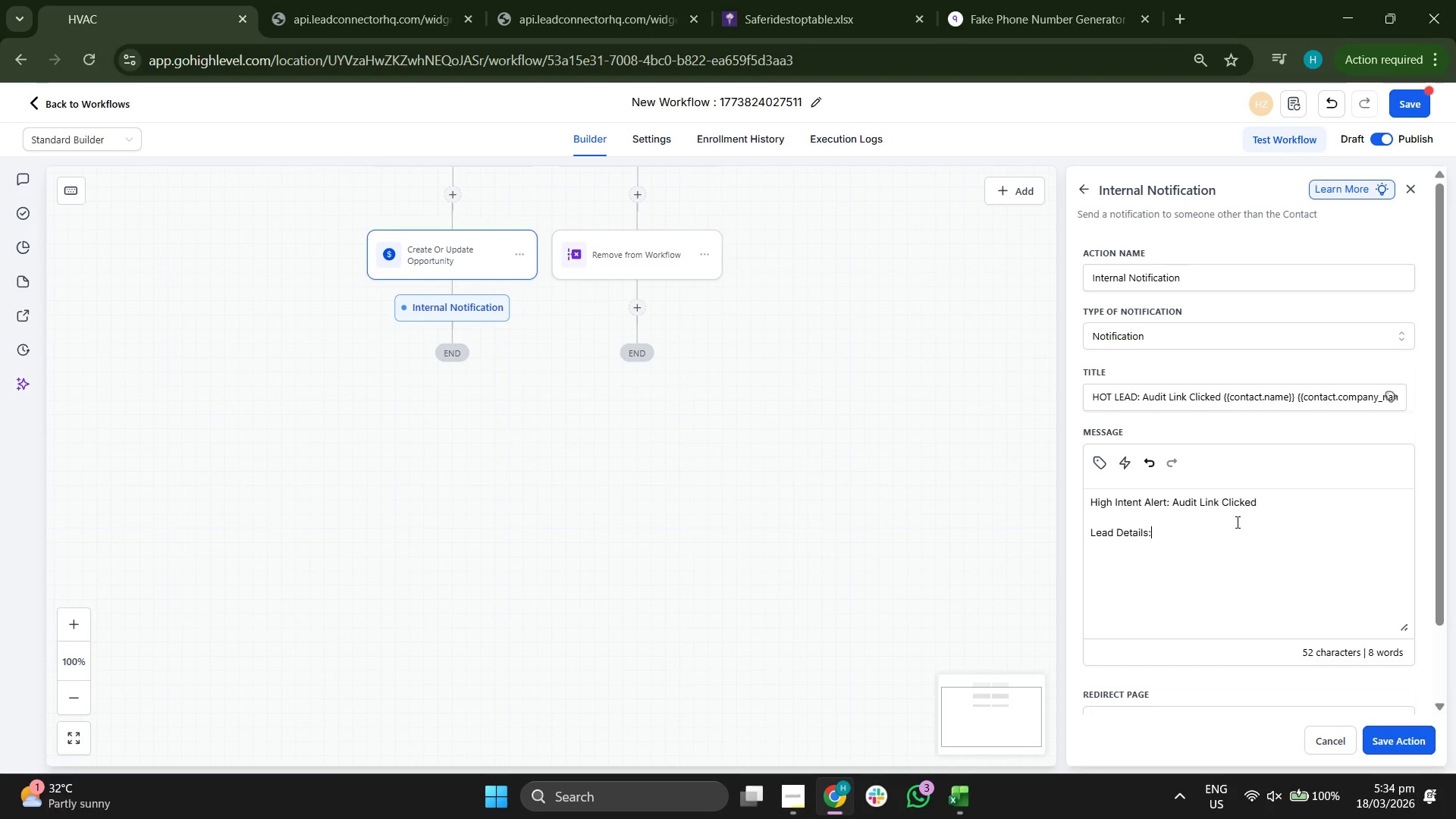 
key(Shift+Enter)
 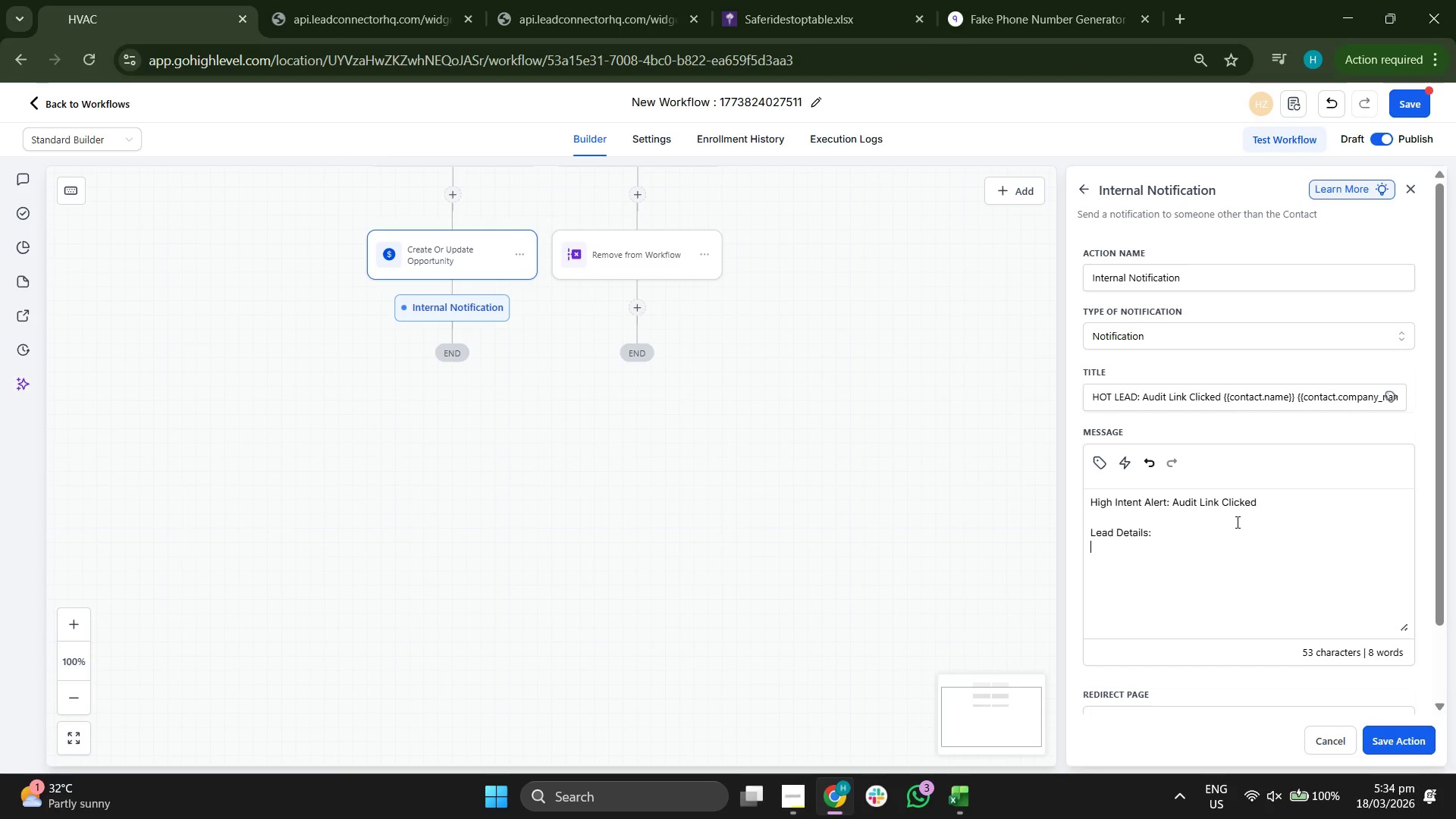 
key(Shift+ShiftRight)
 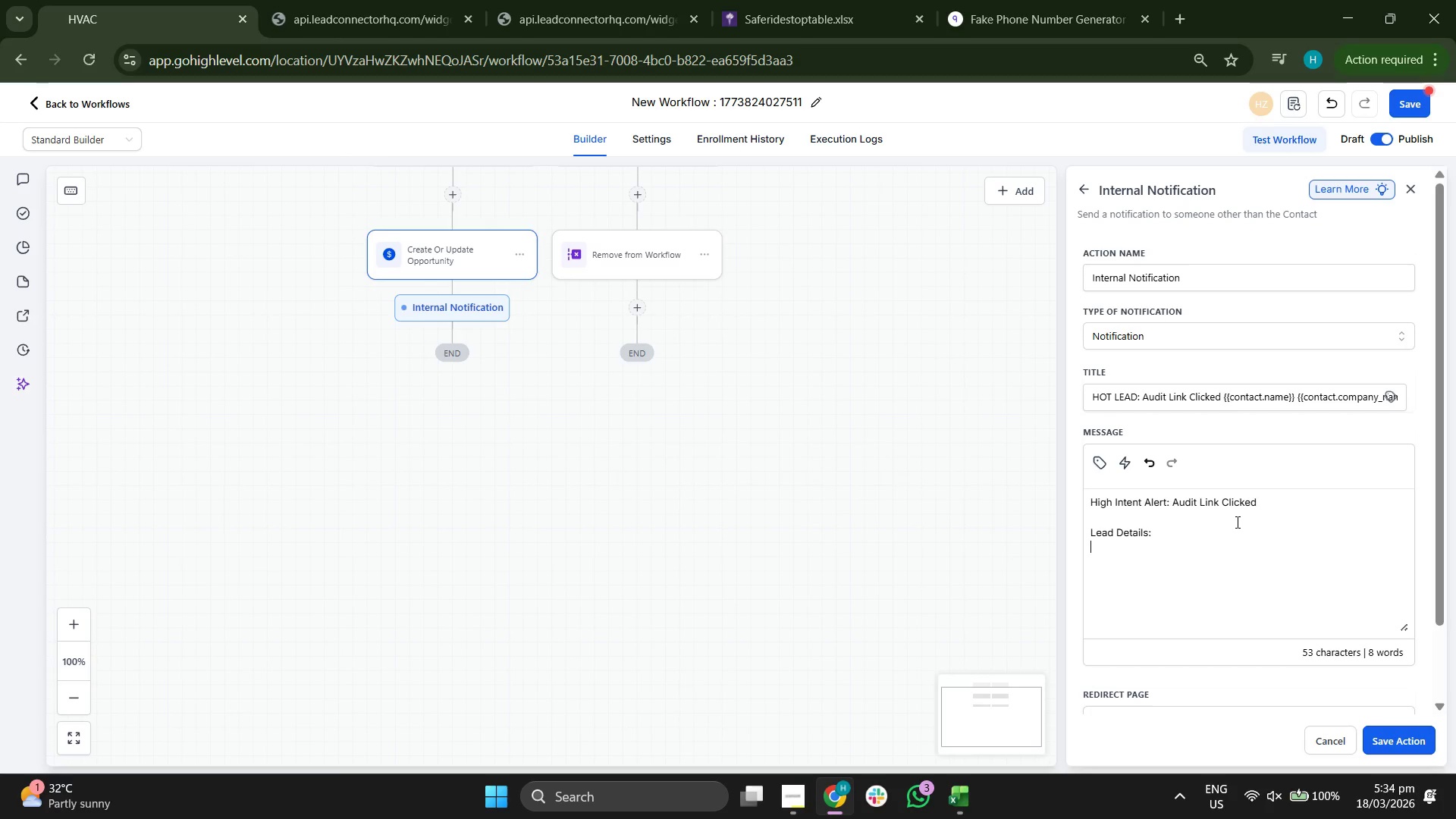 
key(Shift+Enter)
 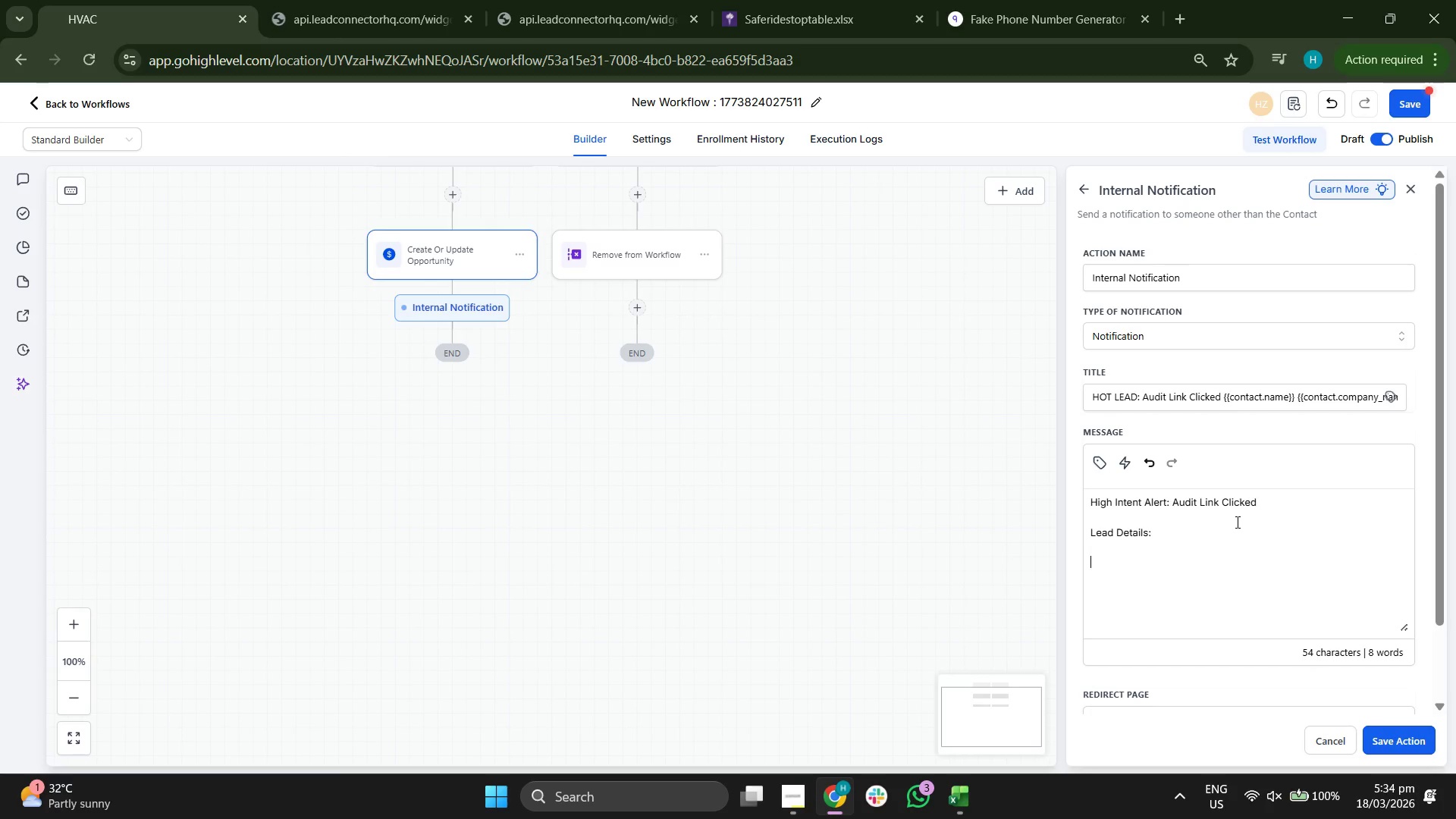 
type(Name: )
 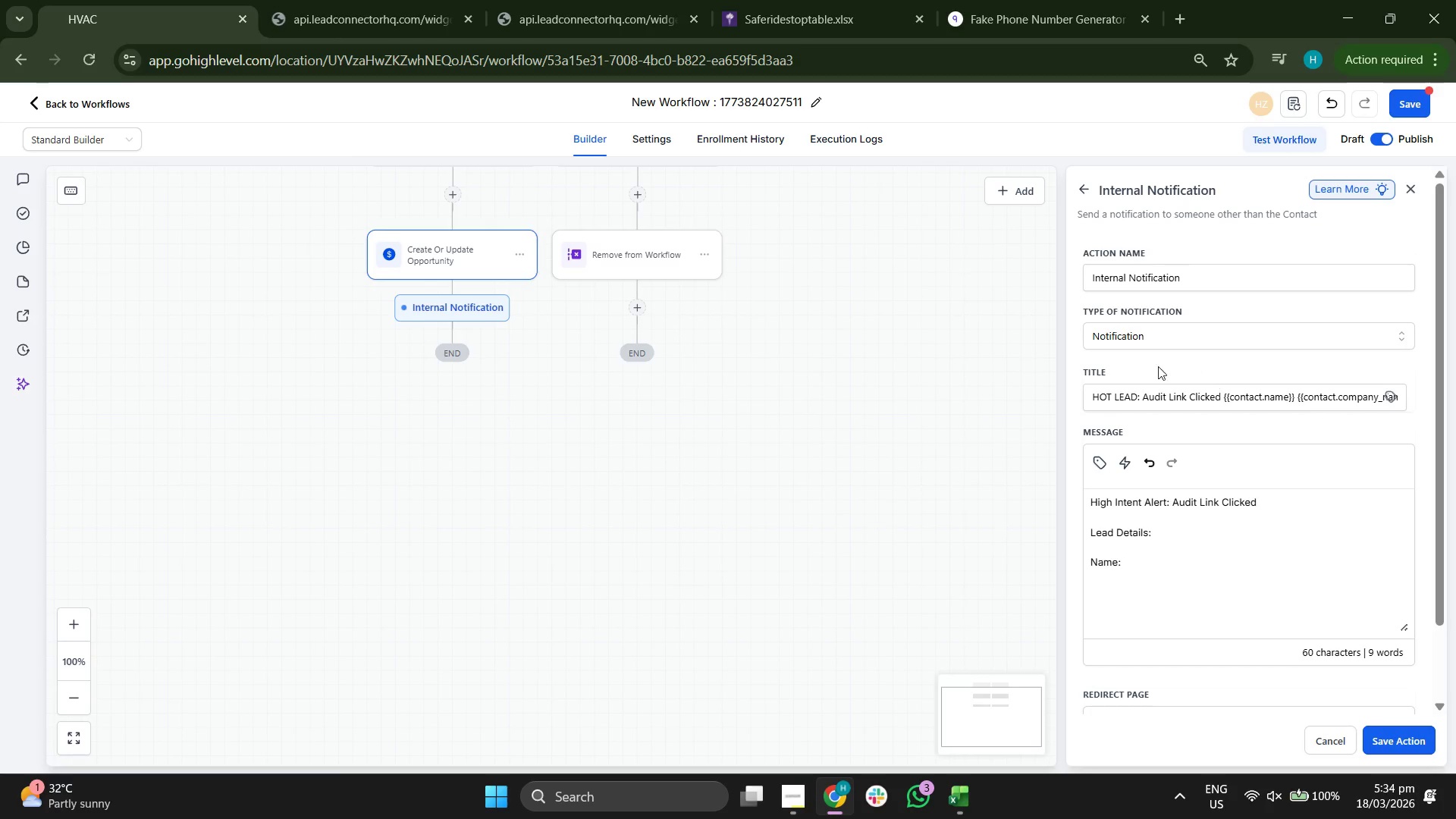 
left_click([1092, 460])
 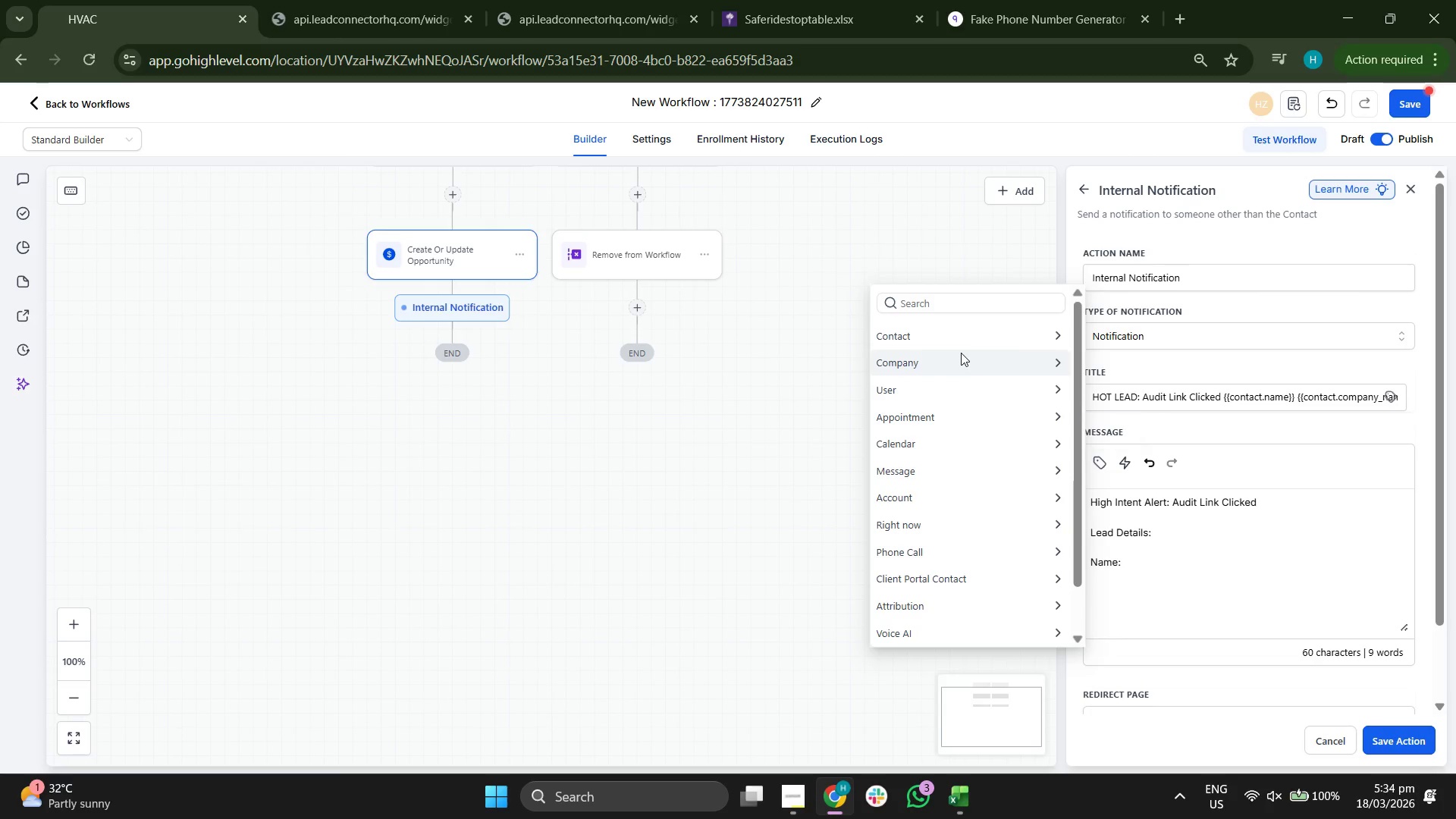 
left_click([962, 337])
 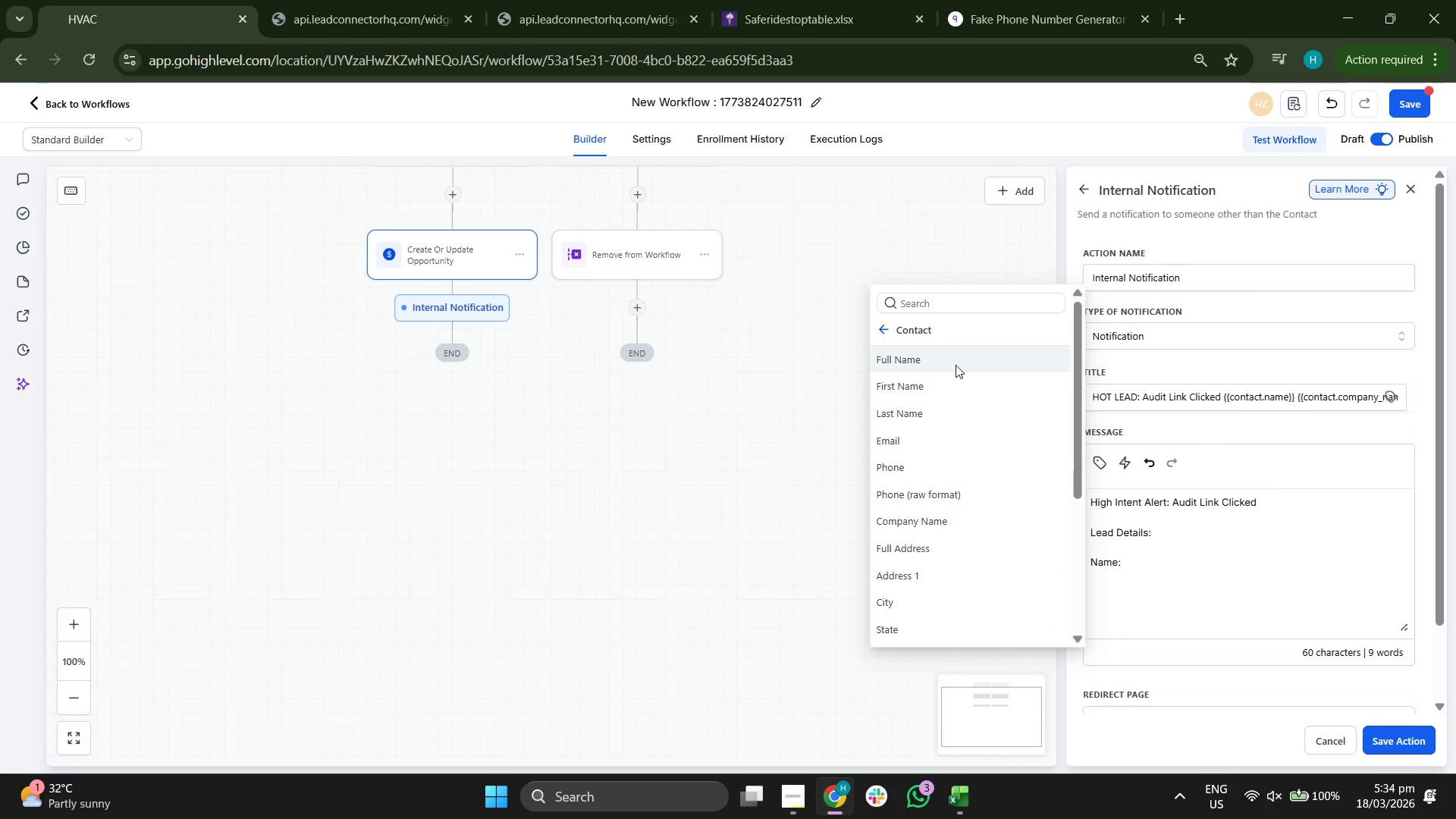 
left_click([956, 365])
 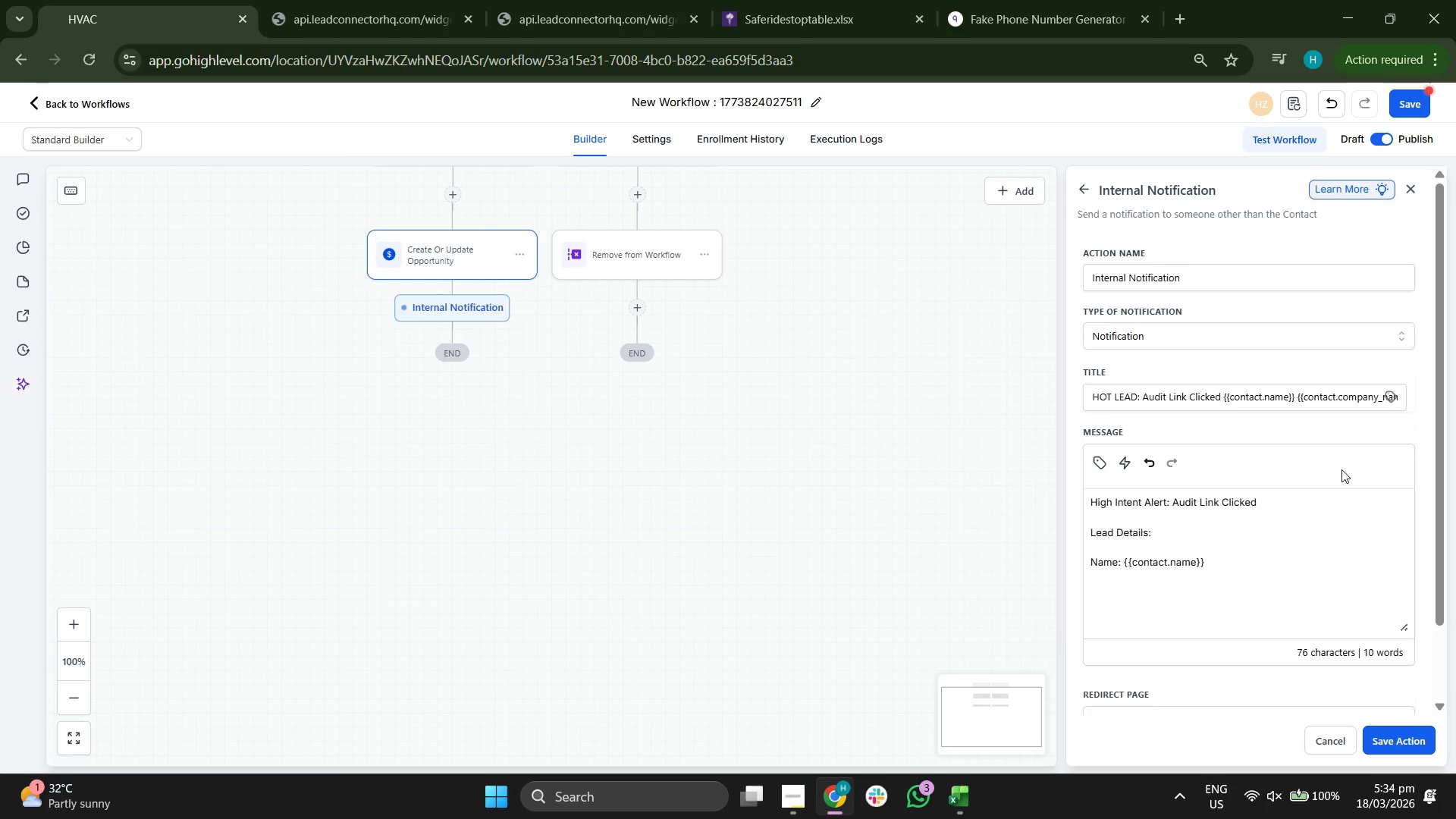 
key(Shift+Enter)
 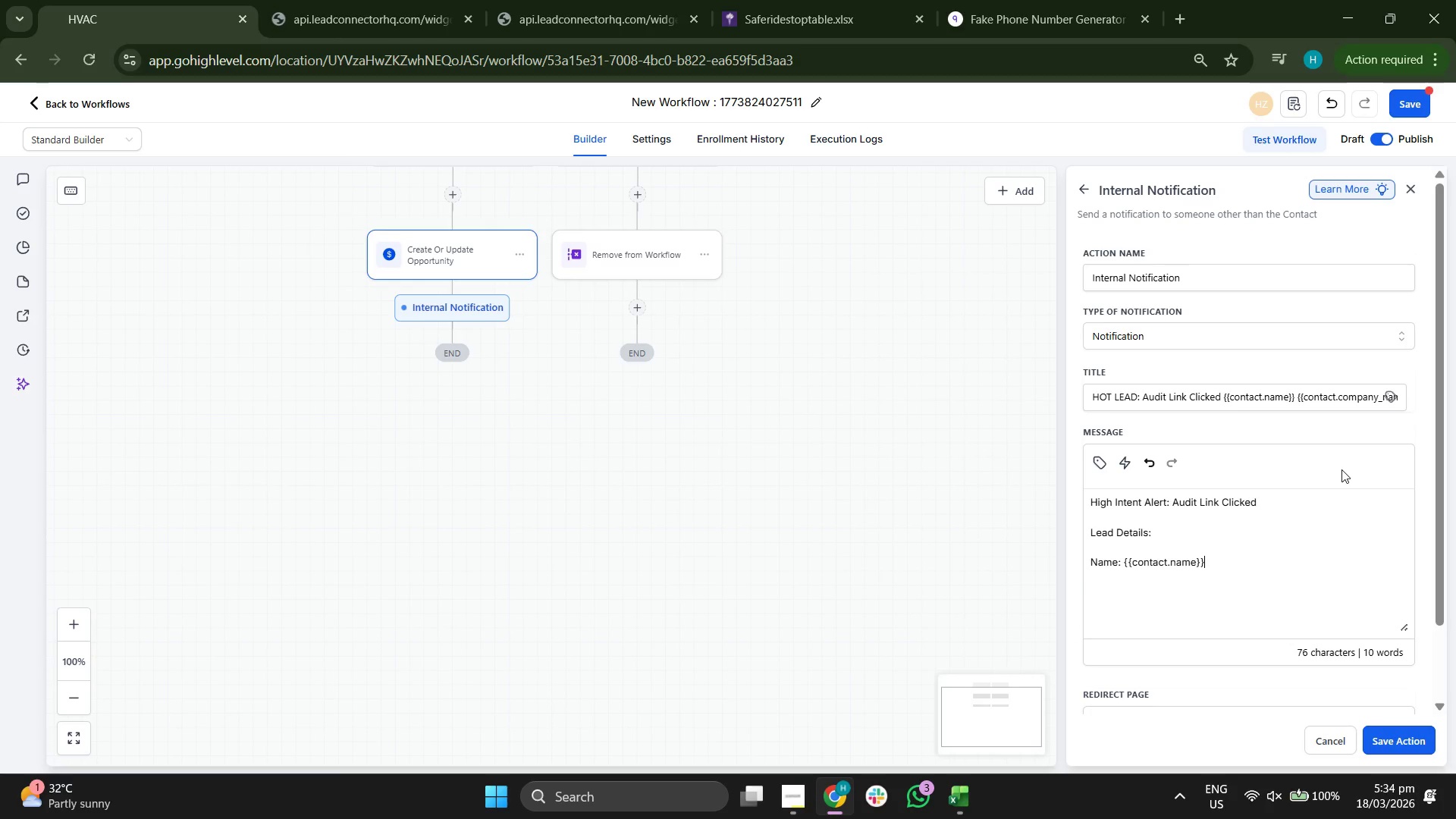 
key(Shift+ShiftRight)
 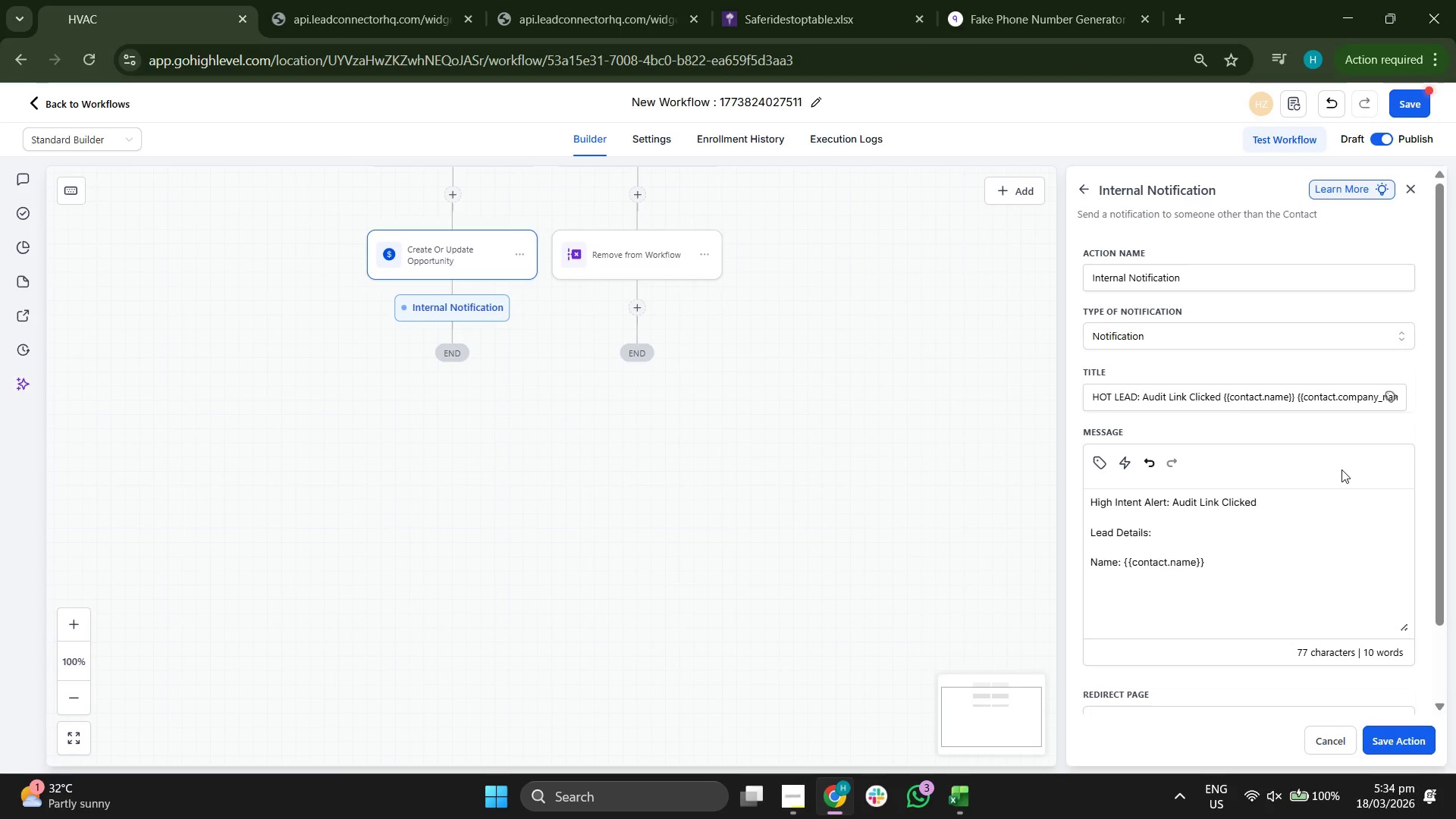 
key(Shift+ShiftRight)
 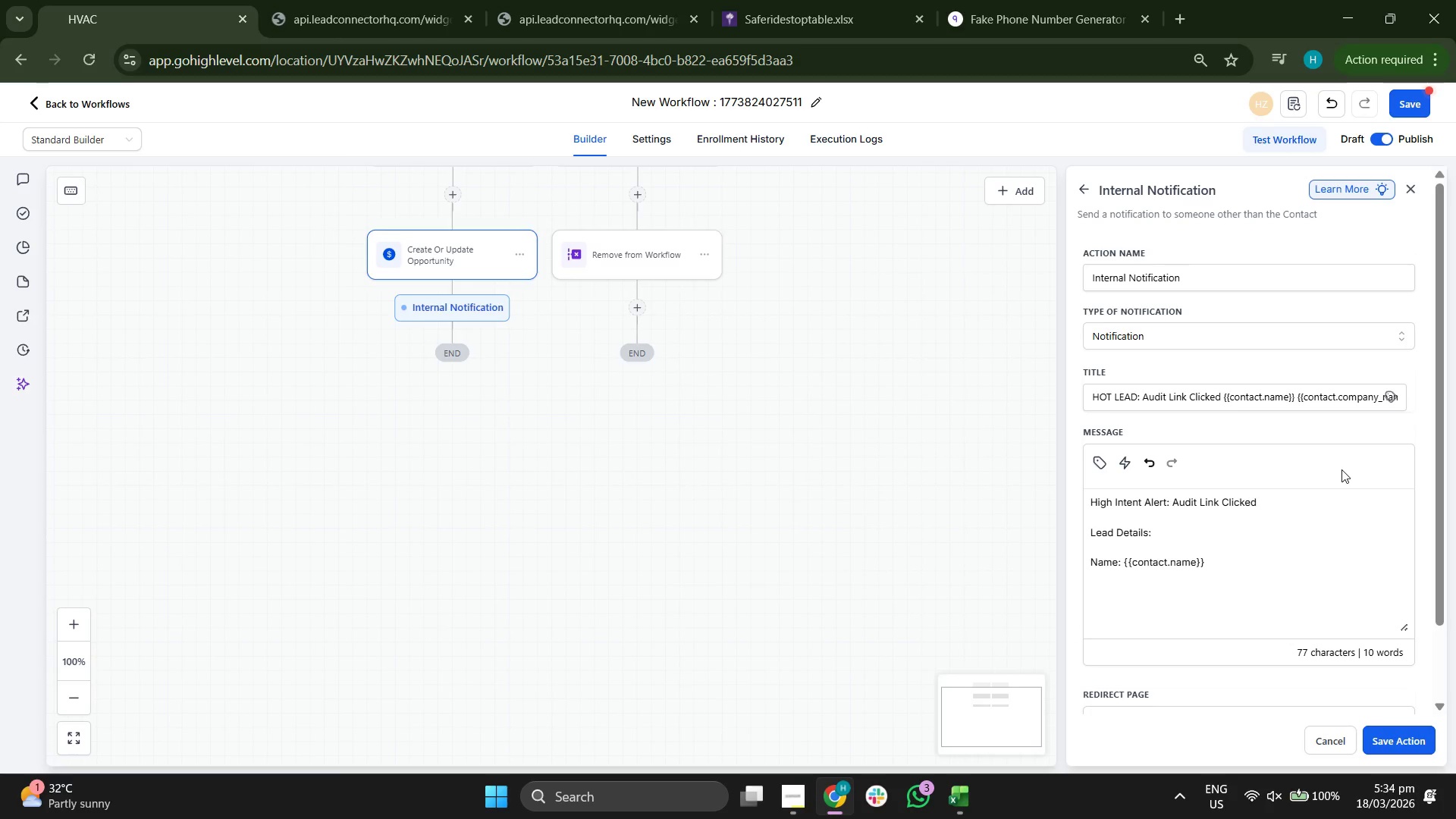 
key(Shift+Enter)
 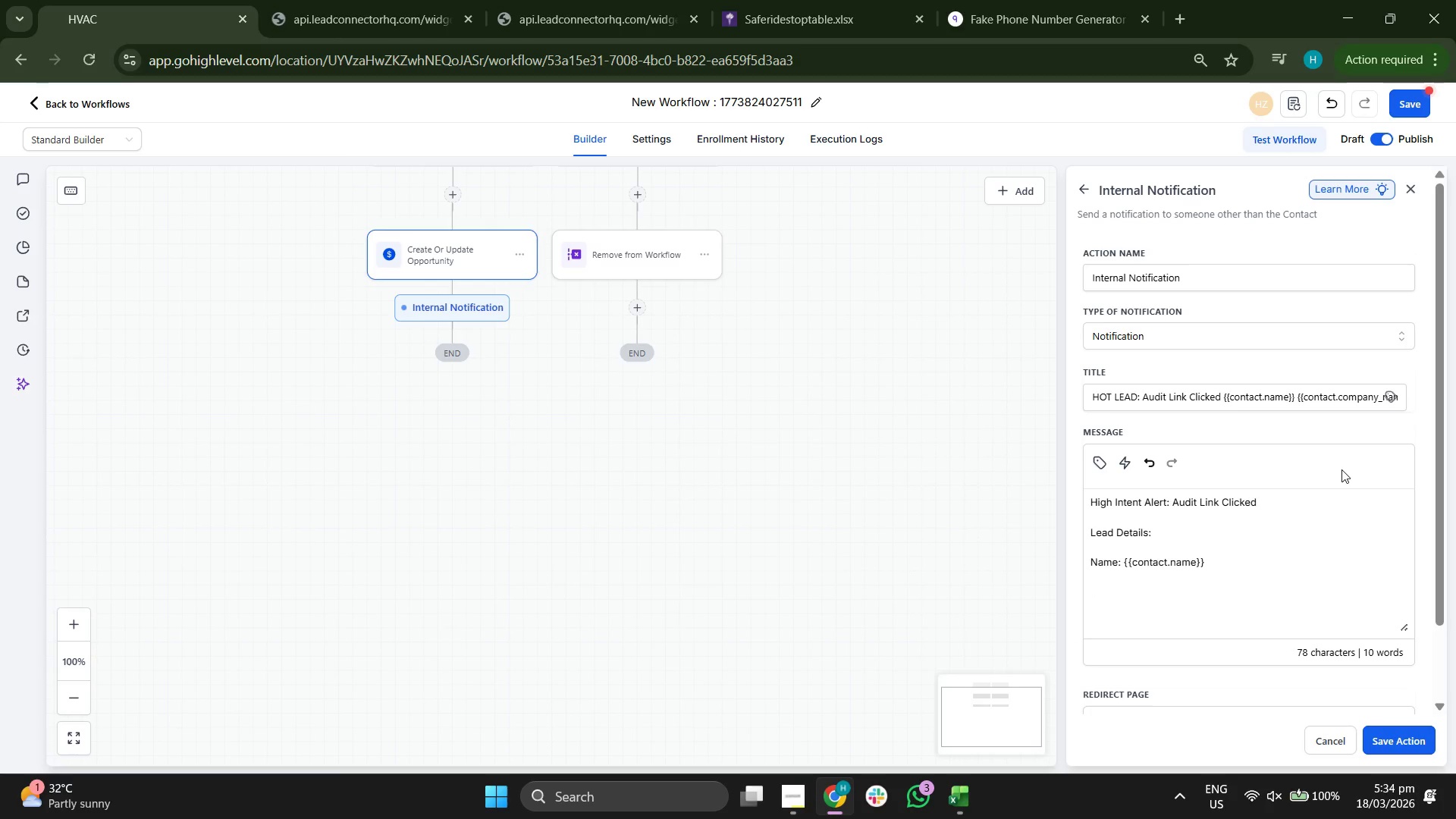 
type(Company: )
 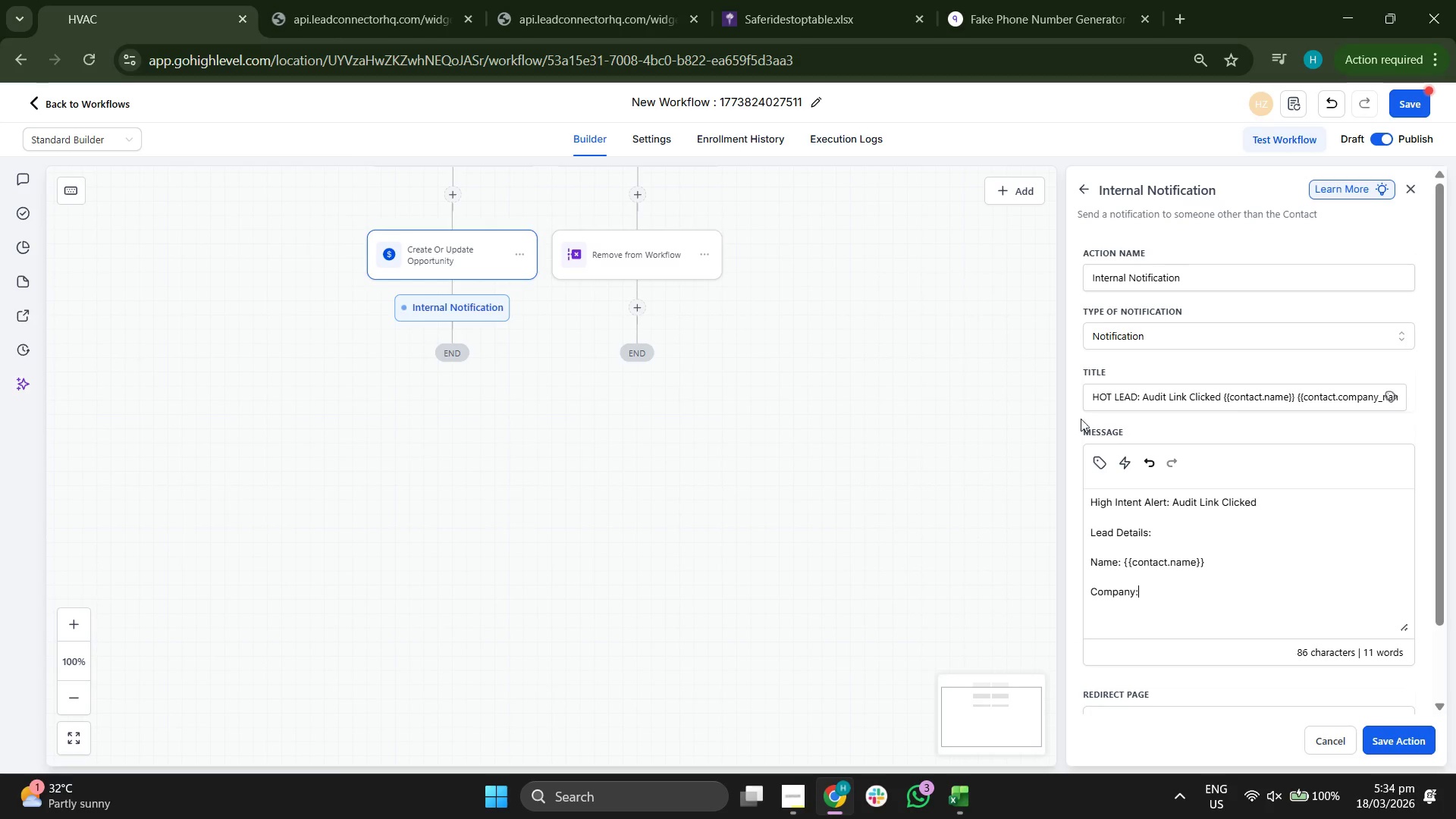 
left_click([1103, 476])
 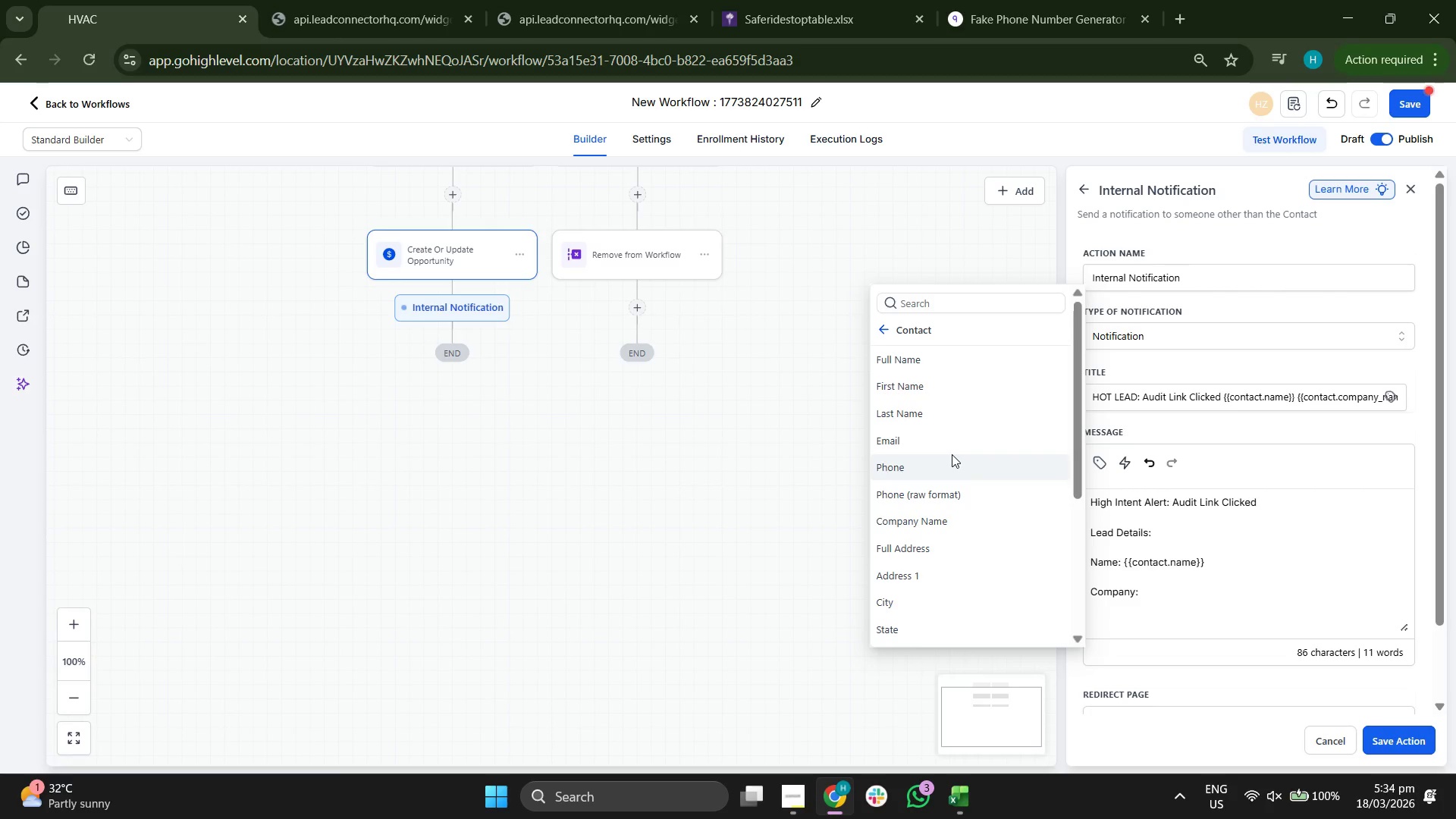 
left_click([961, 521])
 